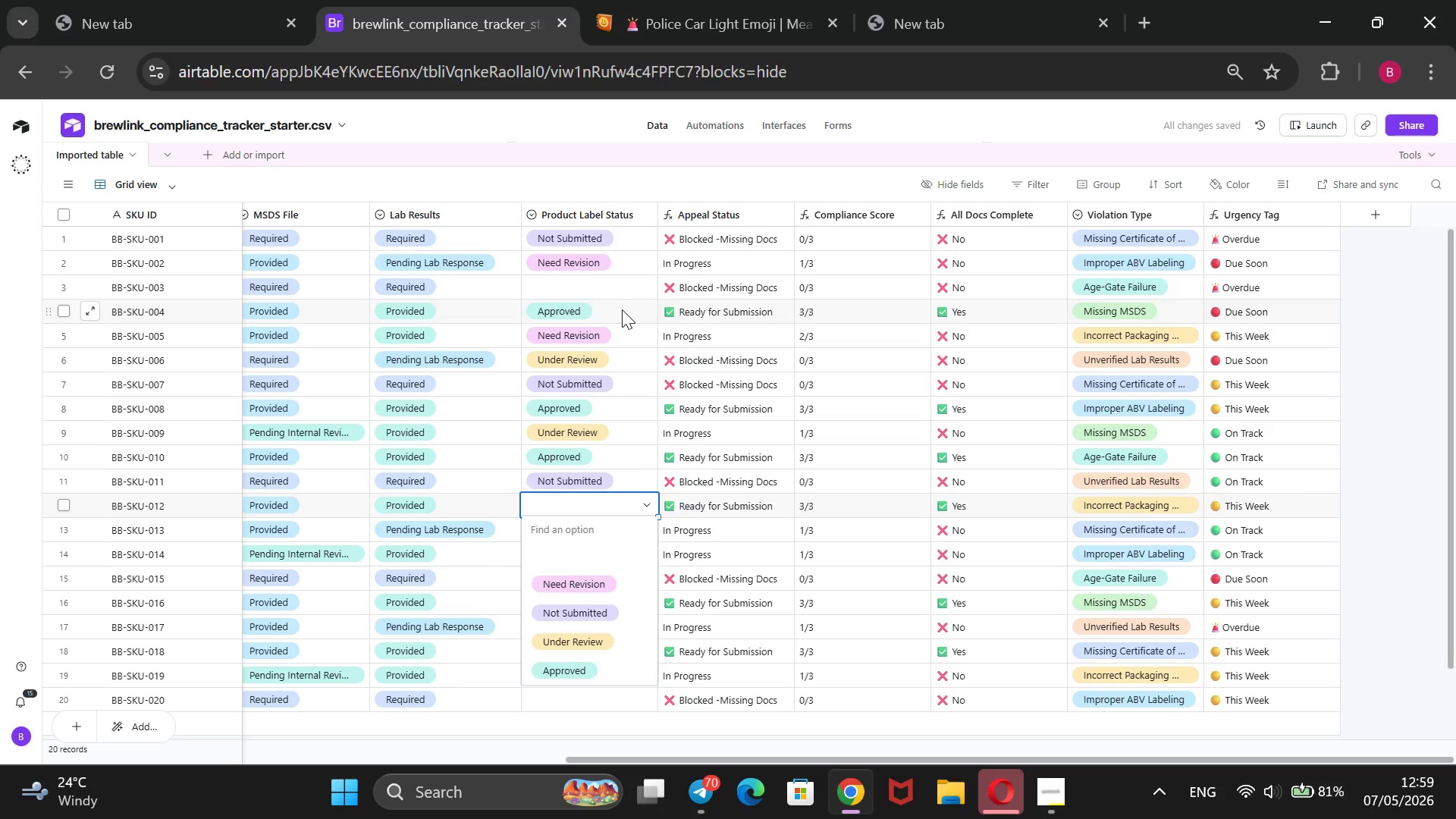 
key(ArrowDown)
 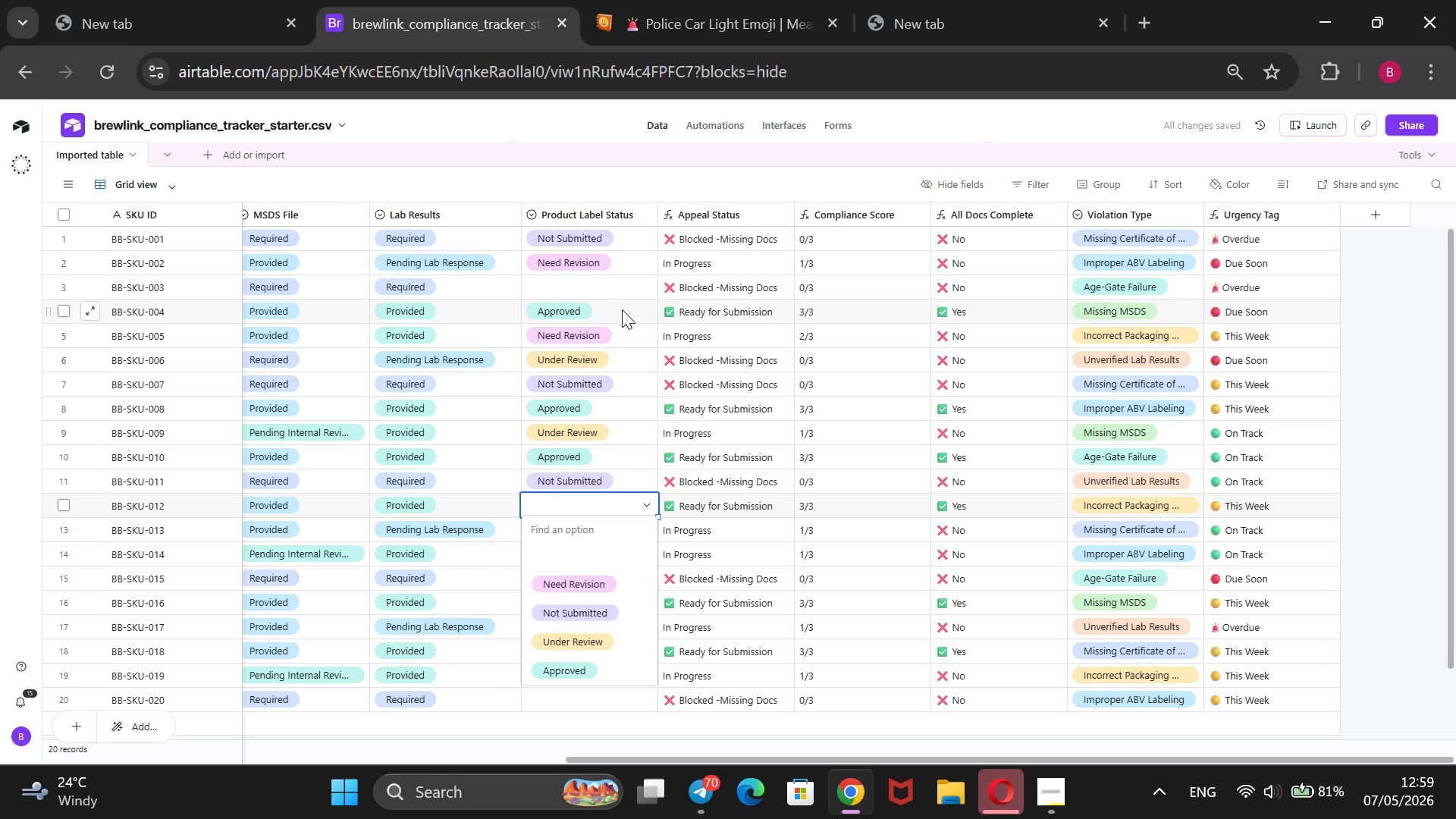 
key(ArrowDown)
 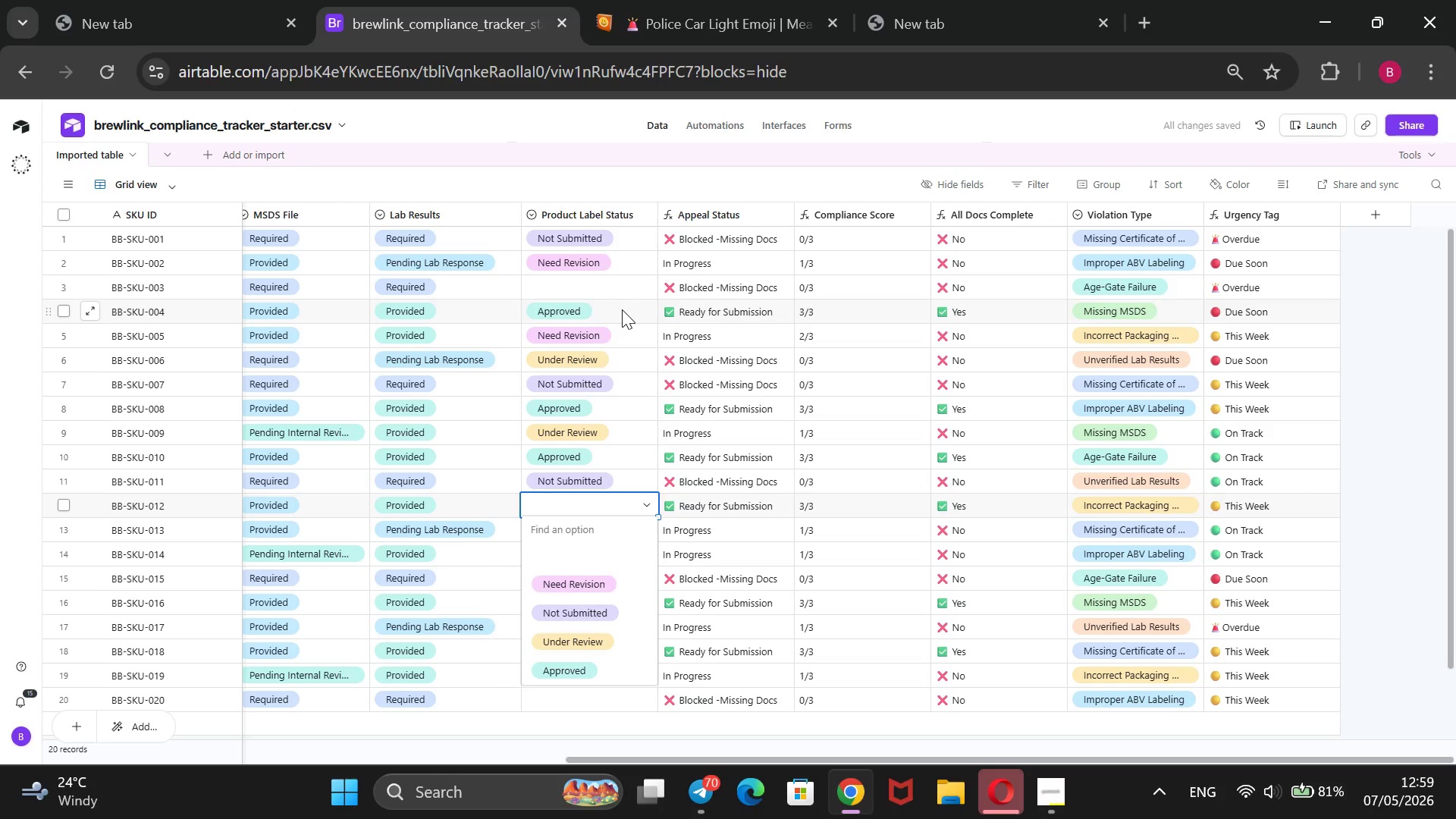 
key(ArrowDown)
 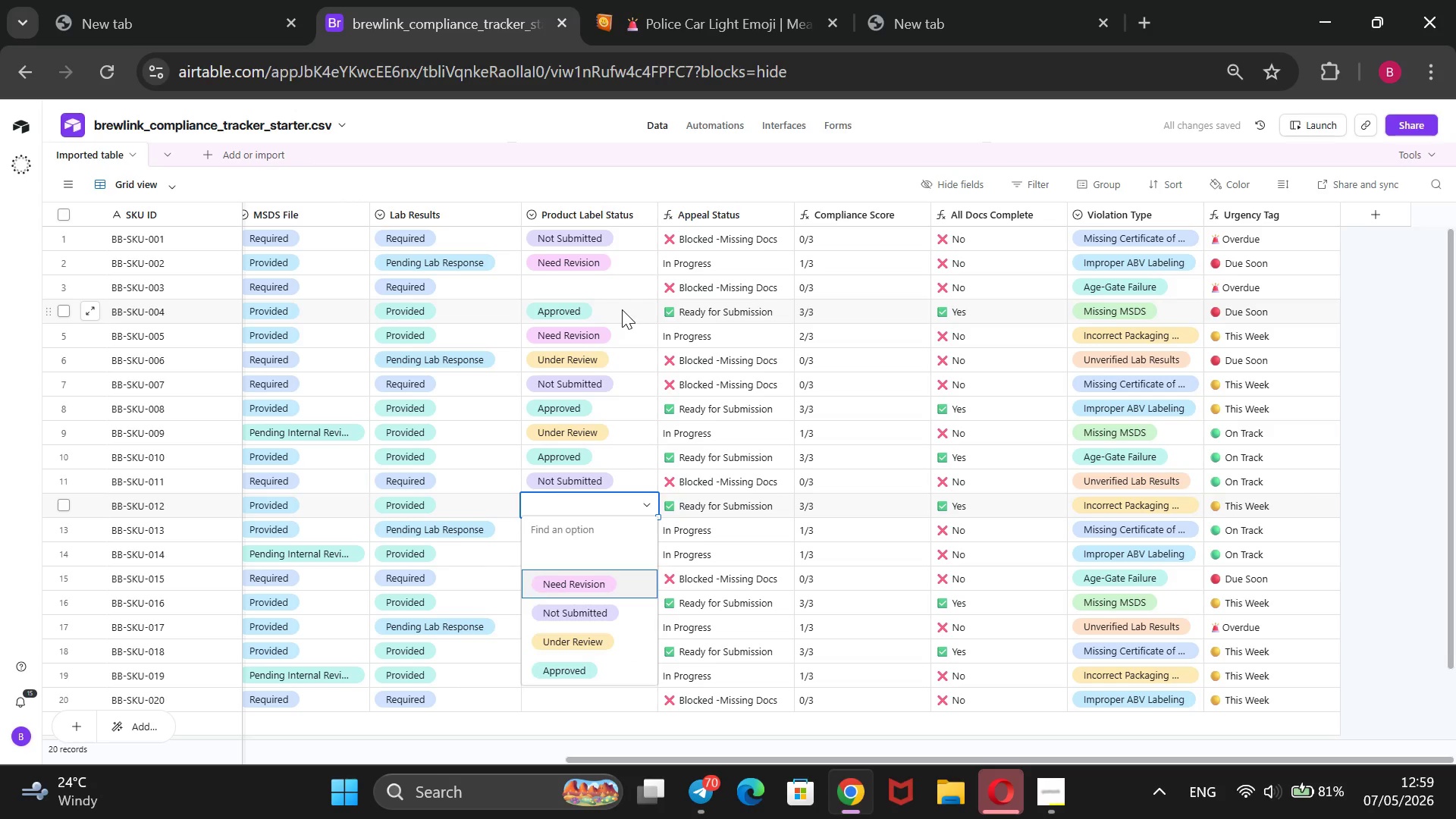 
key(ArrowDown)
 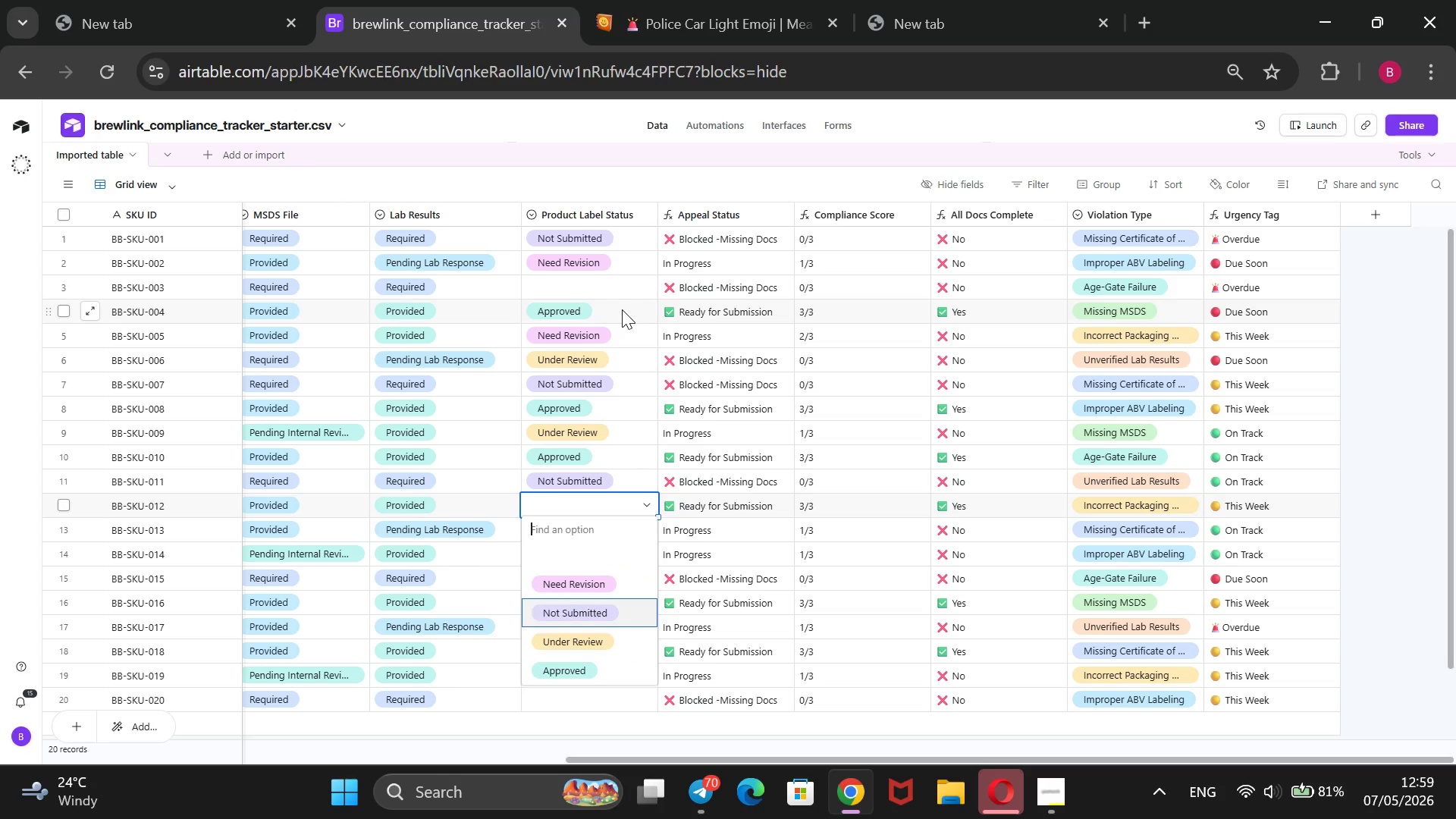 
key(ArrowDown)
 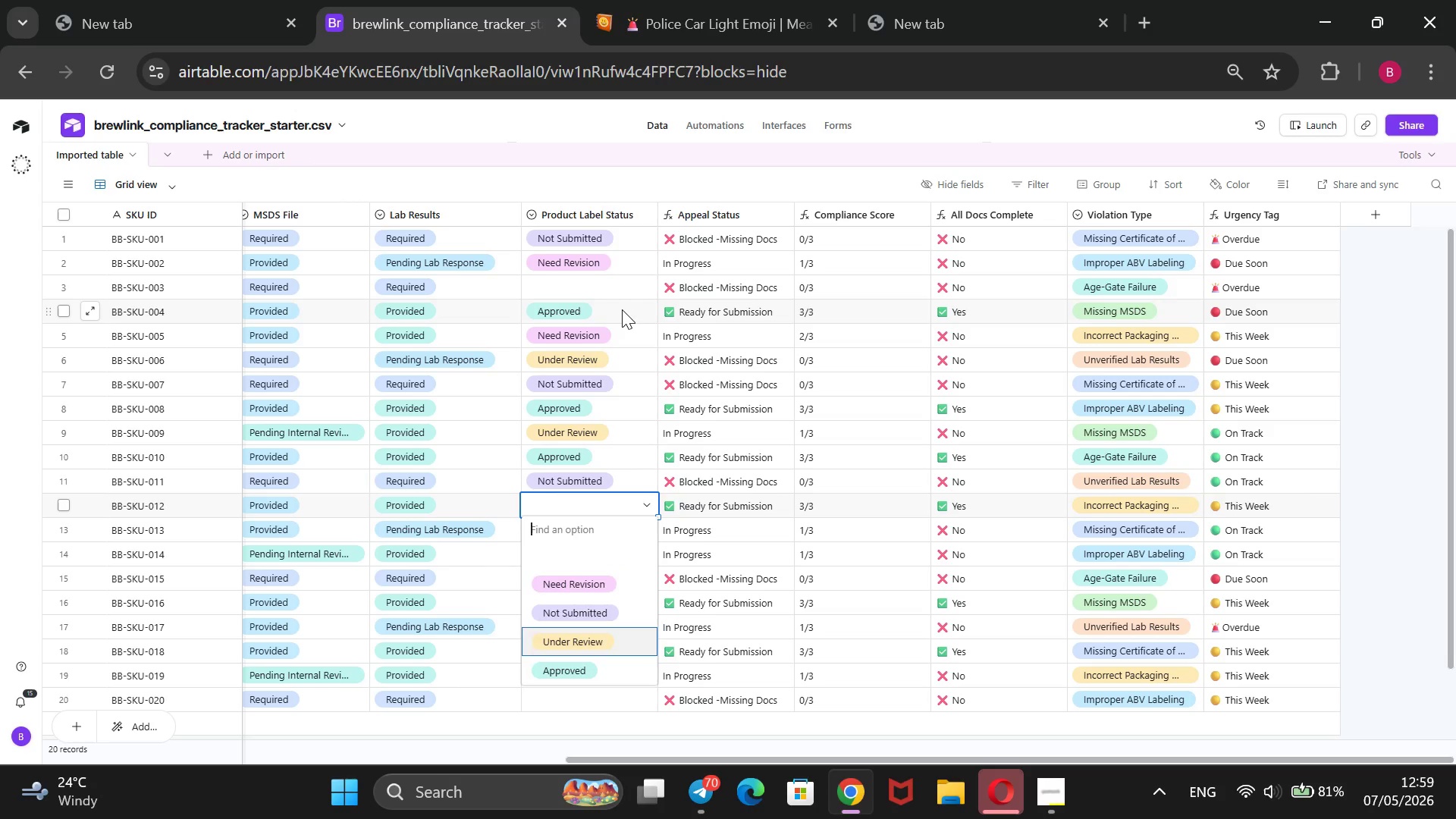 
key(ArrowDown)
 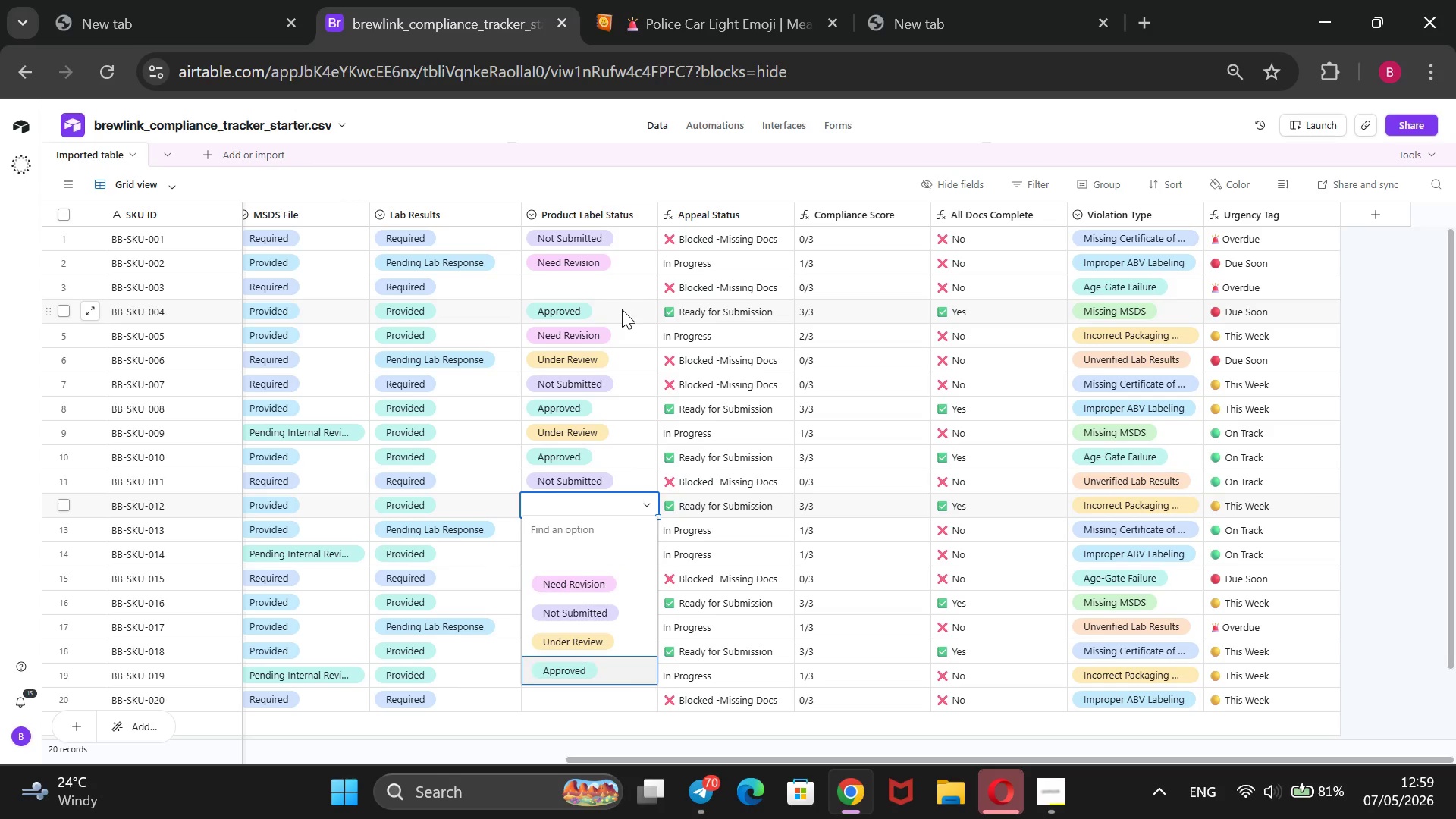 
key(ArrowDown)
 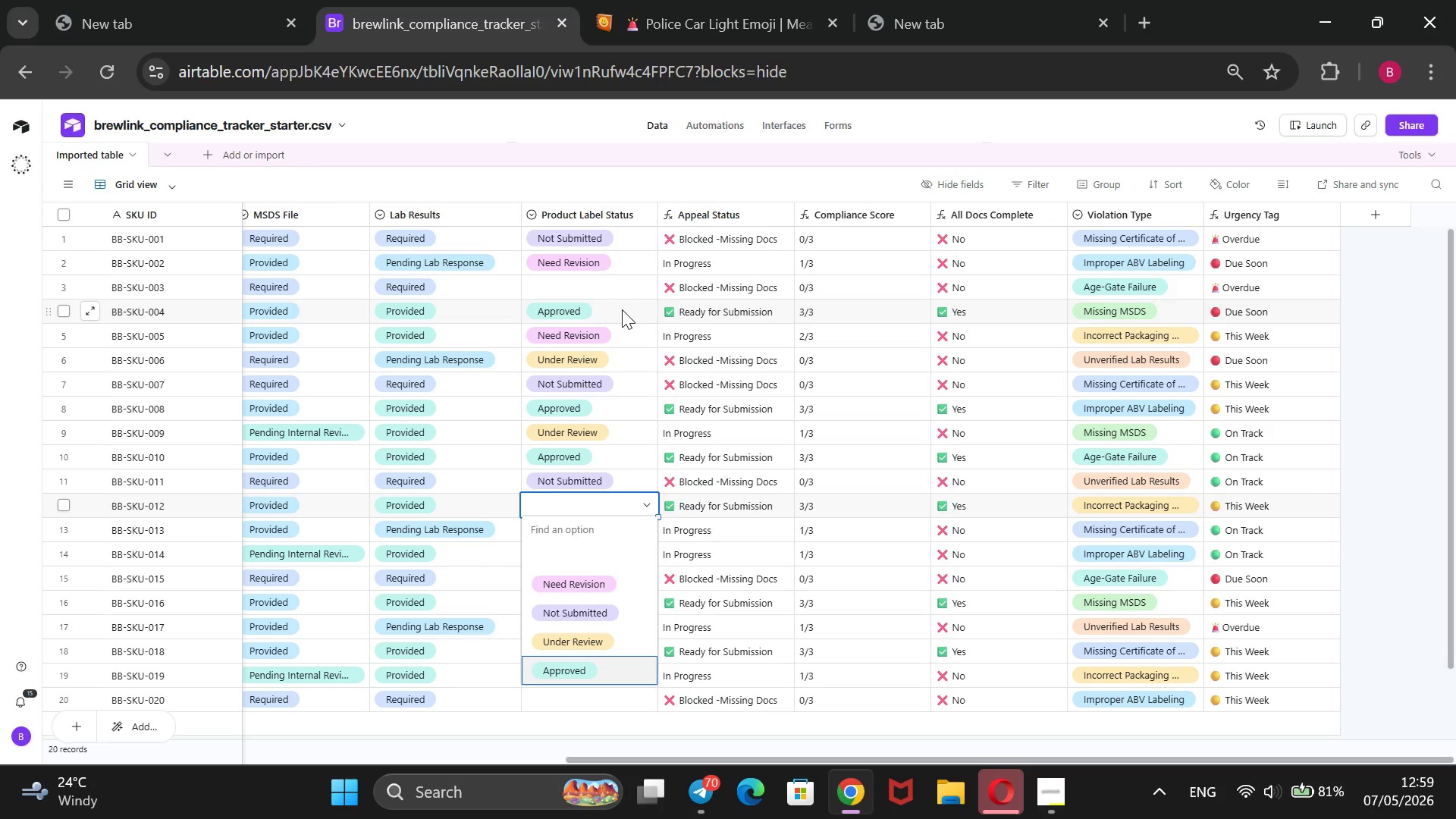 
key(Enter)
 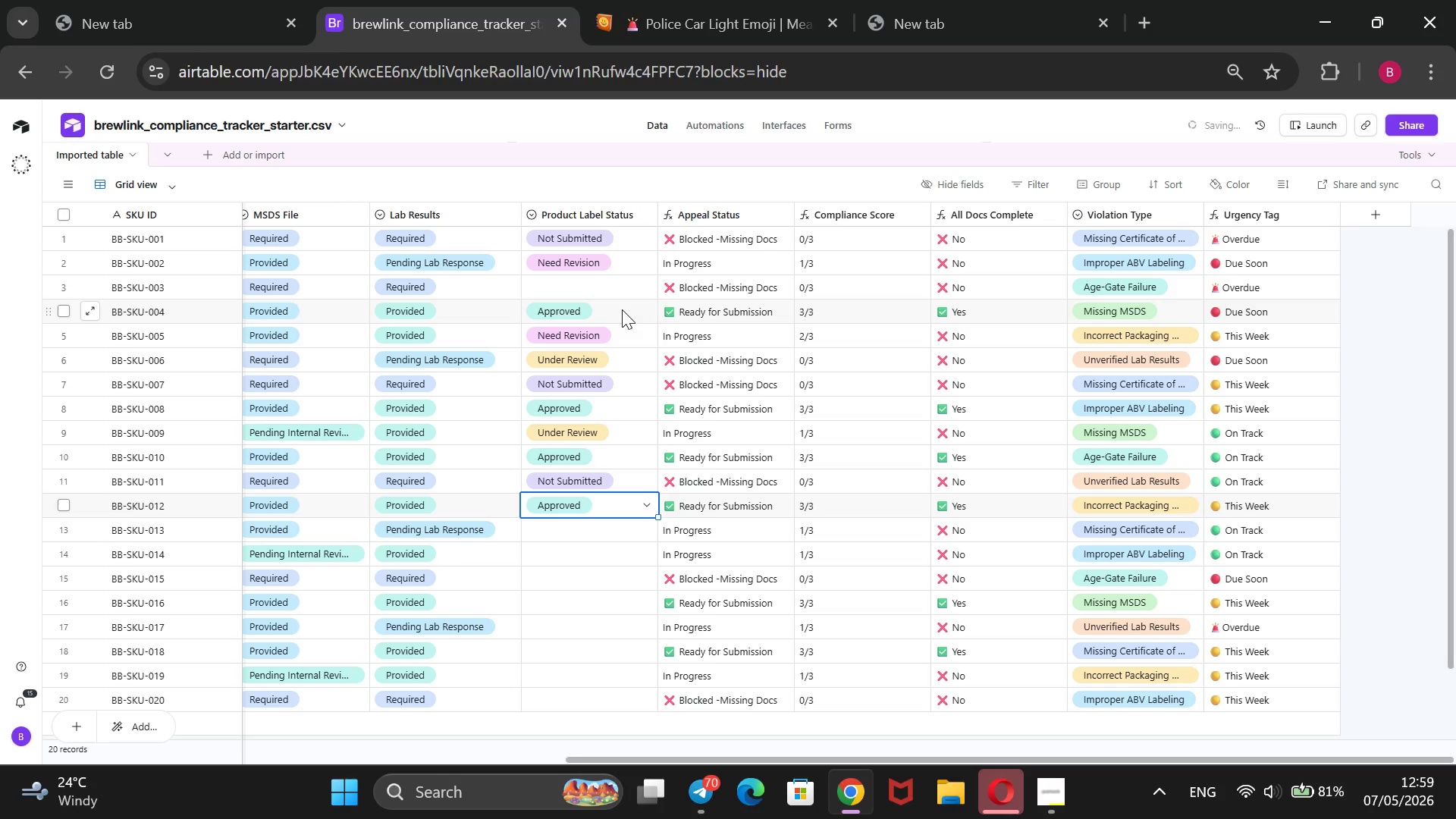 
key(ArrowDown)
 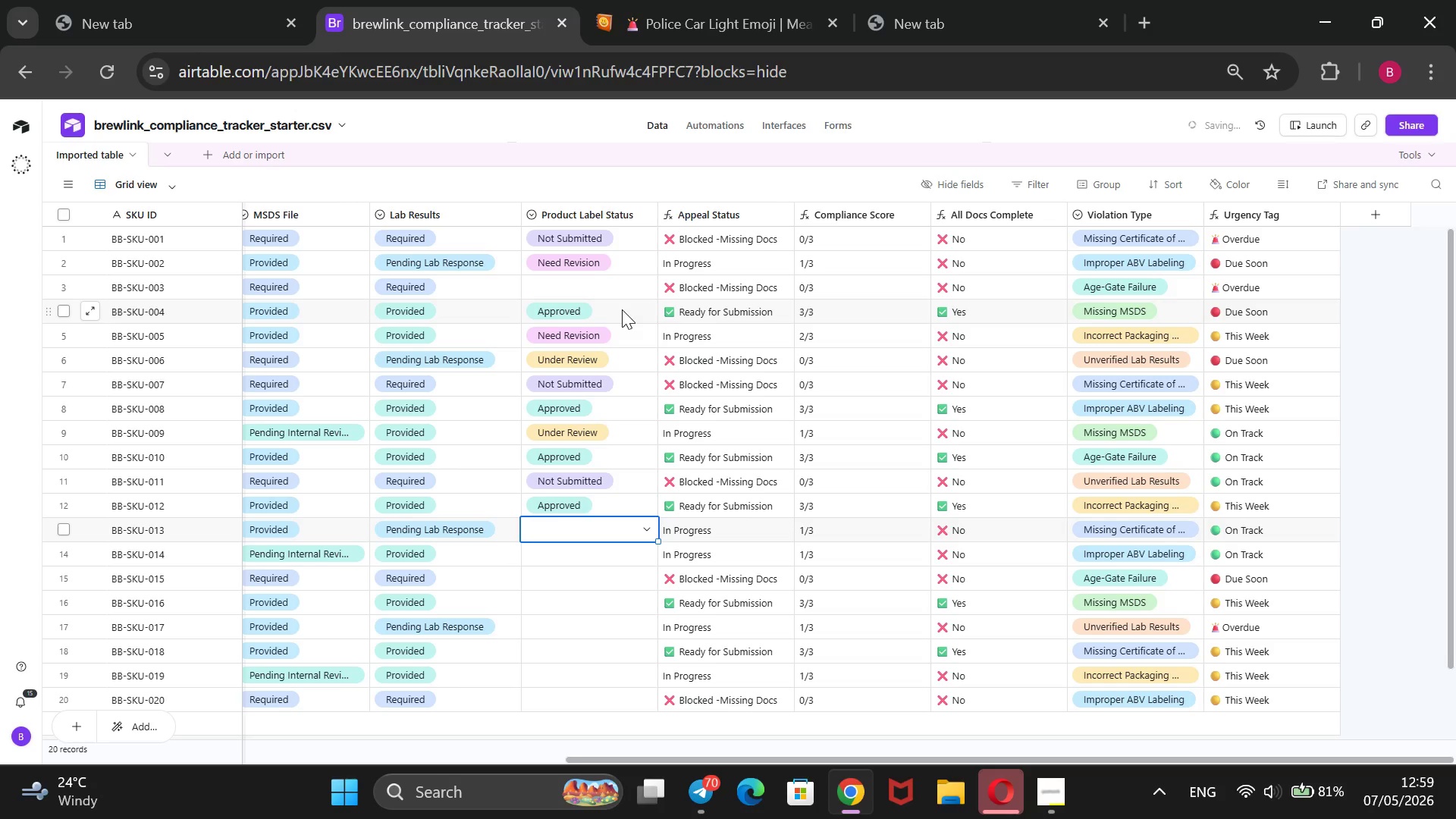 
key(Enter)
 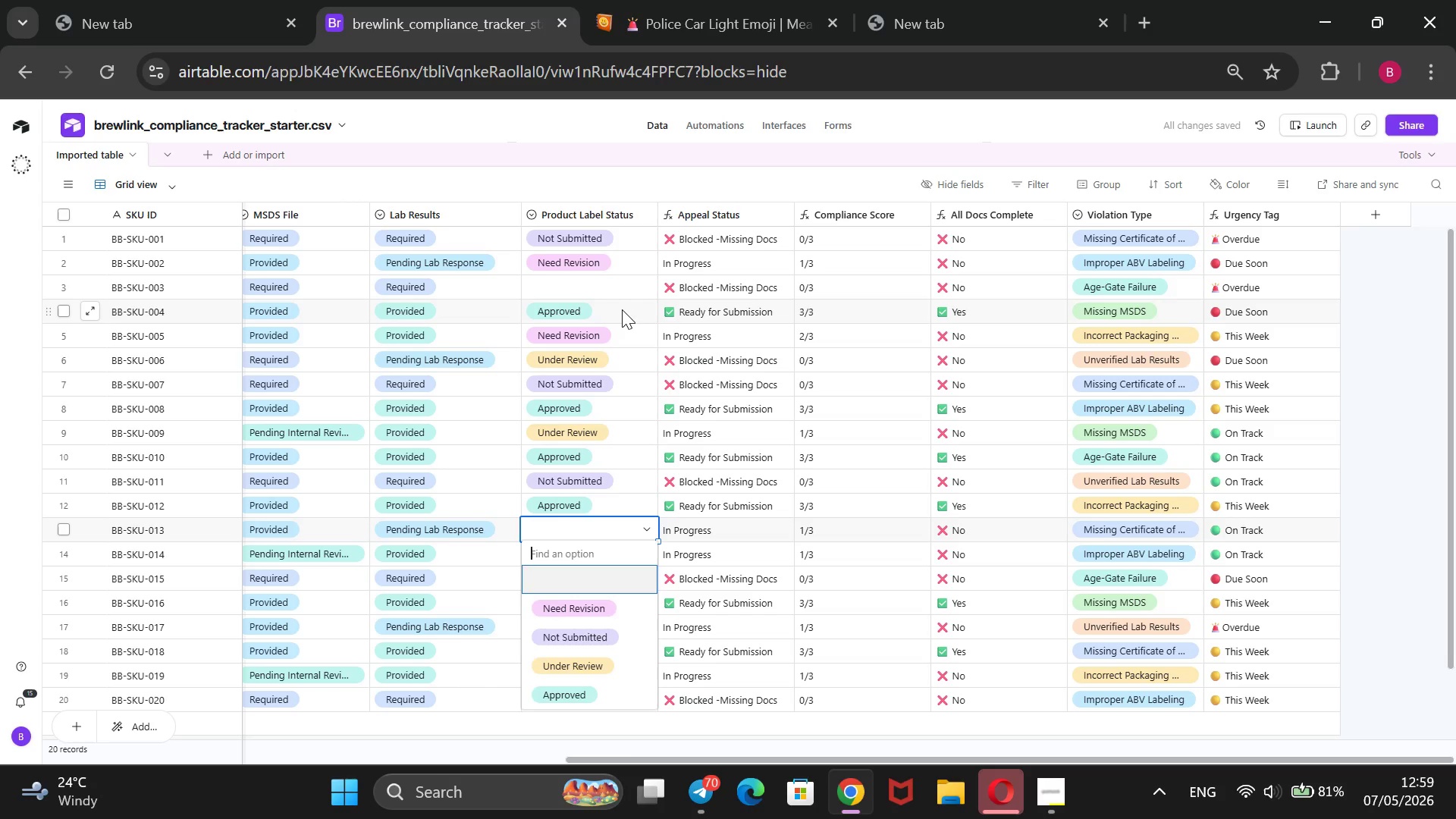 
key(ArrowDown)
 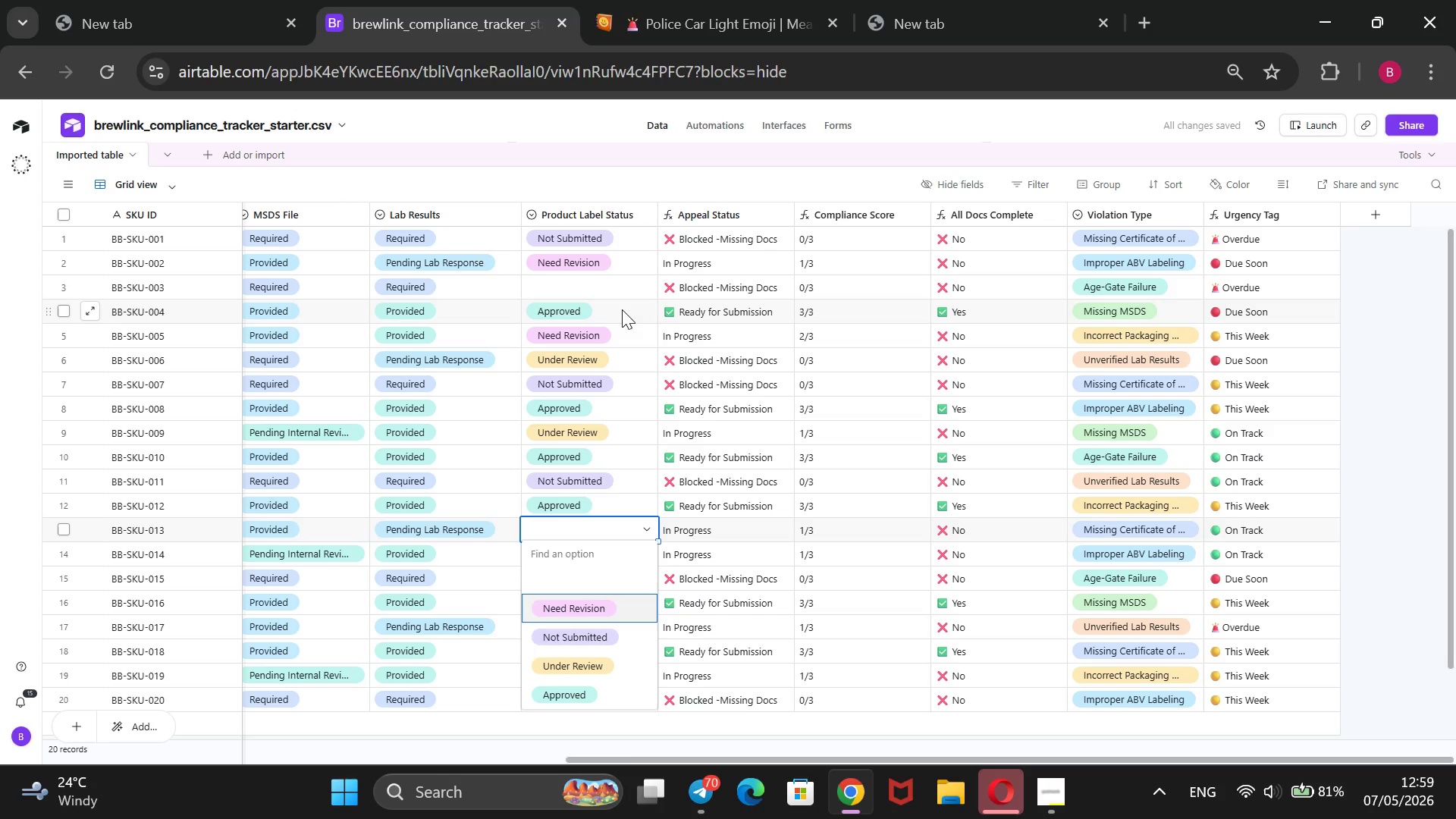 
key(ArrowDown)
 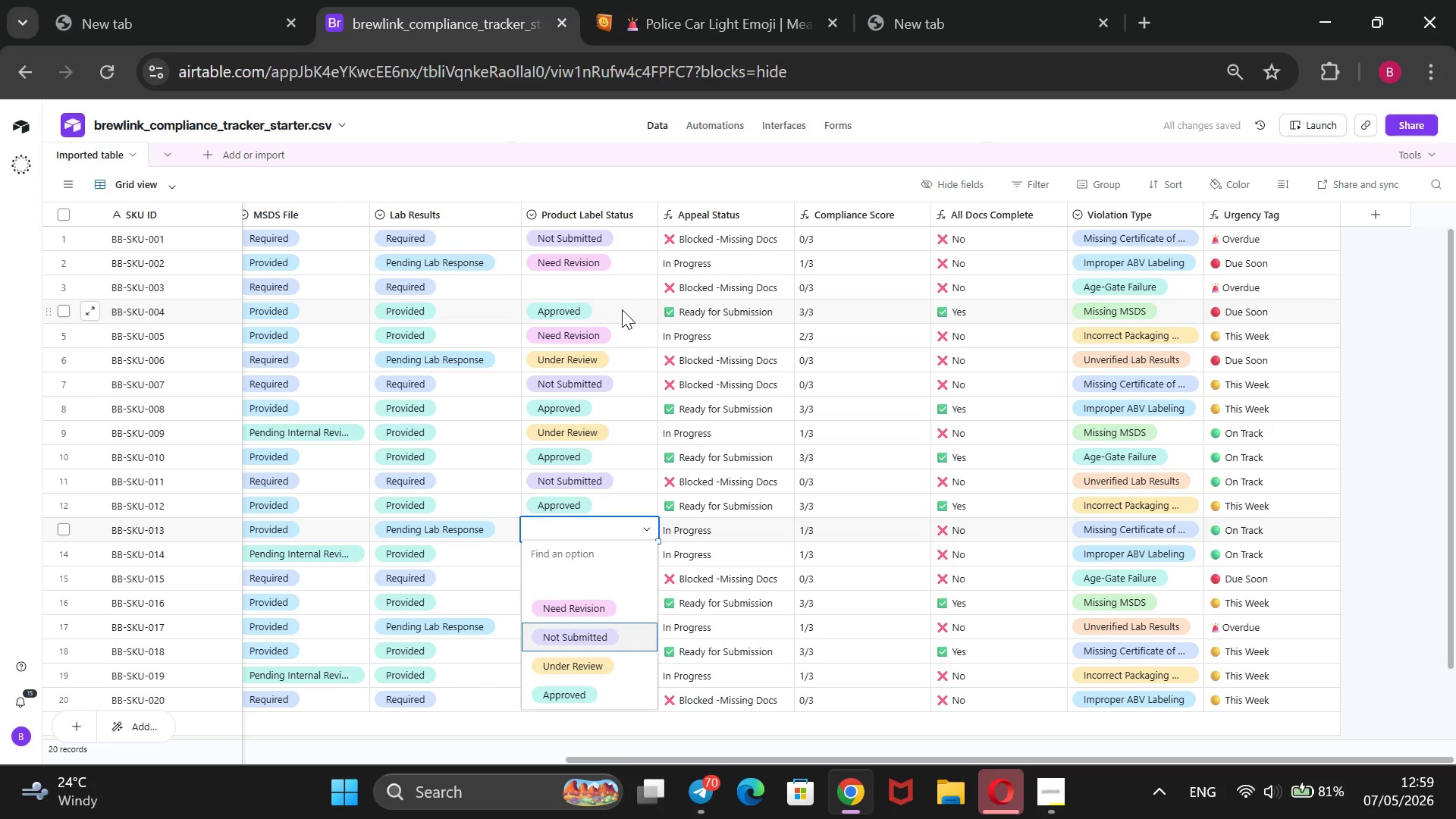 
key(ArrowDown)
 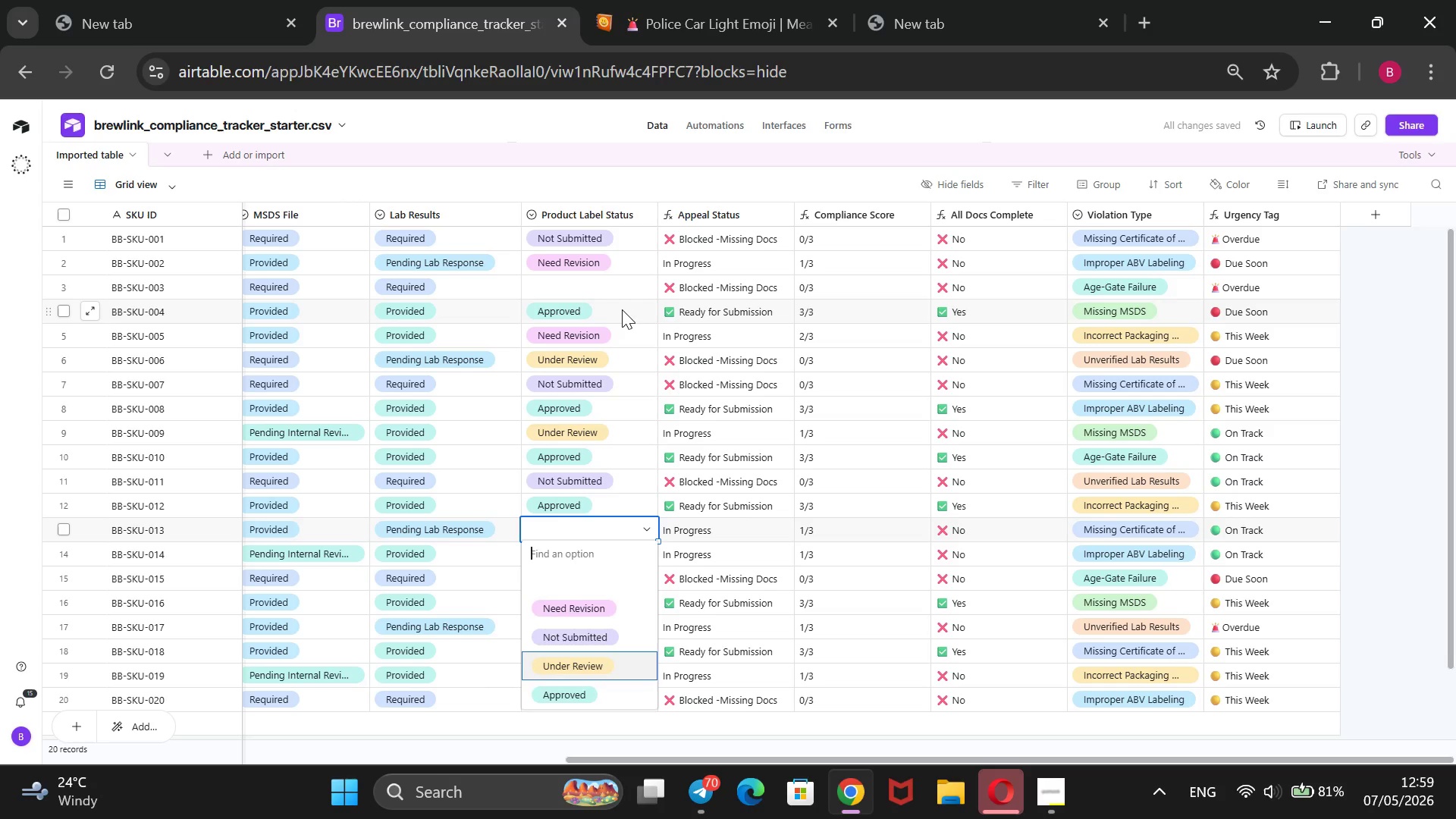 
key(ArrowDown)
 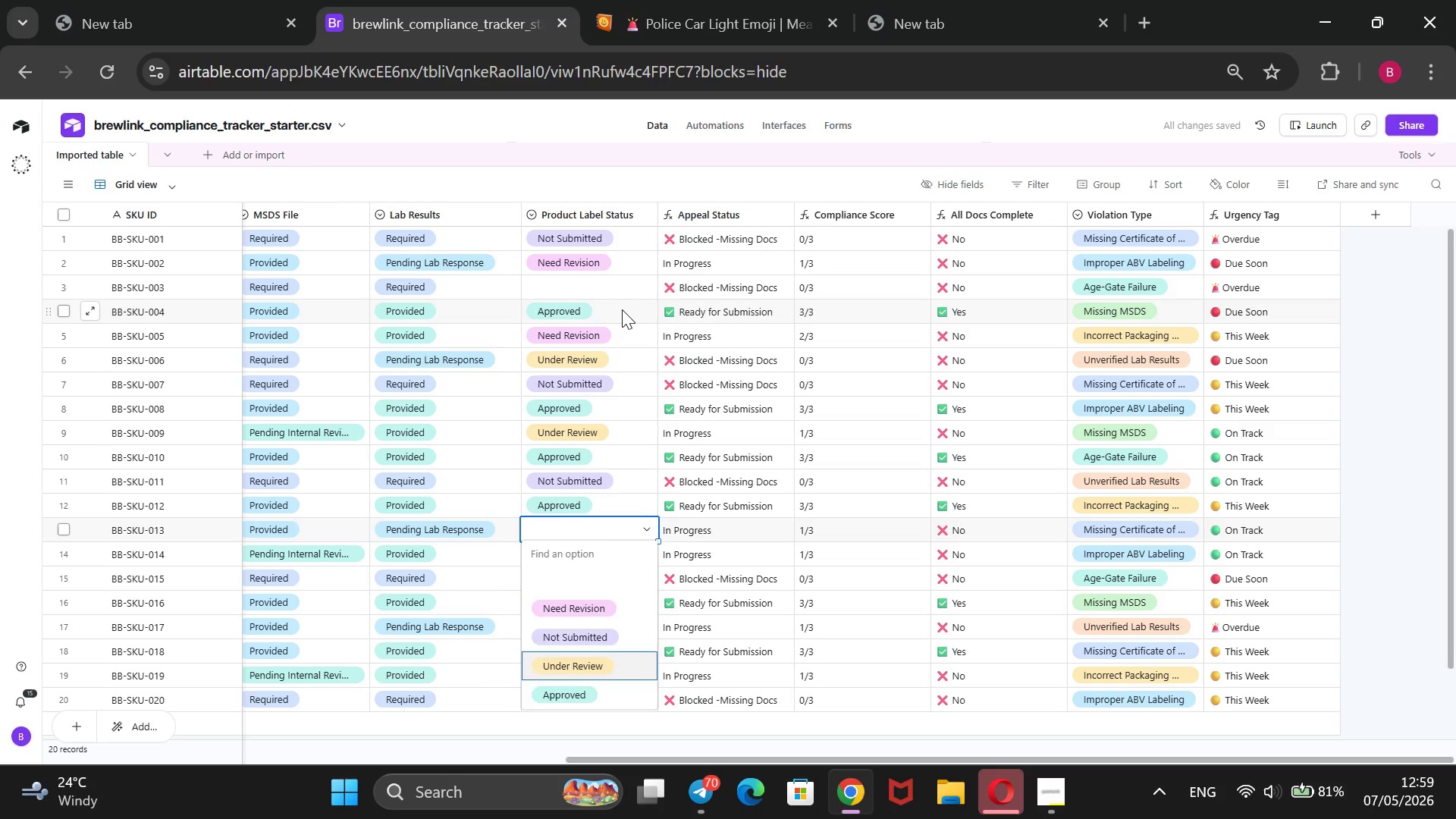 
key(Enter)
 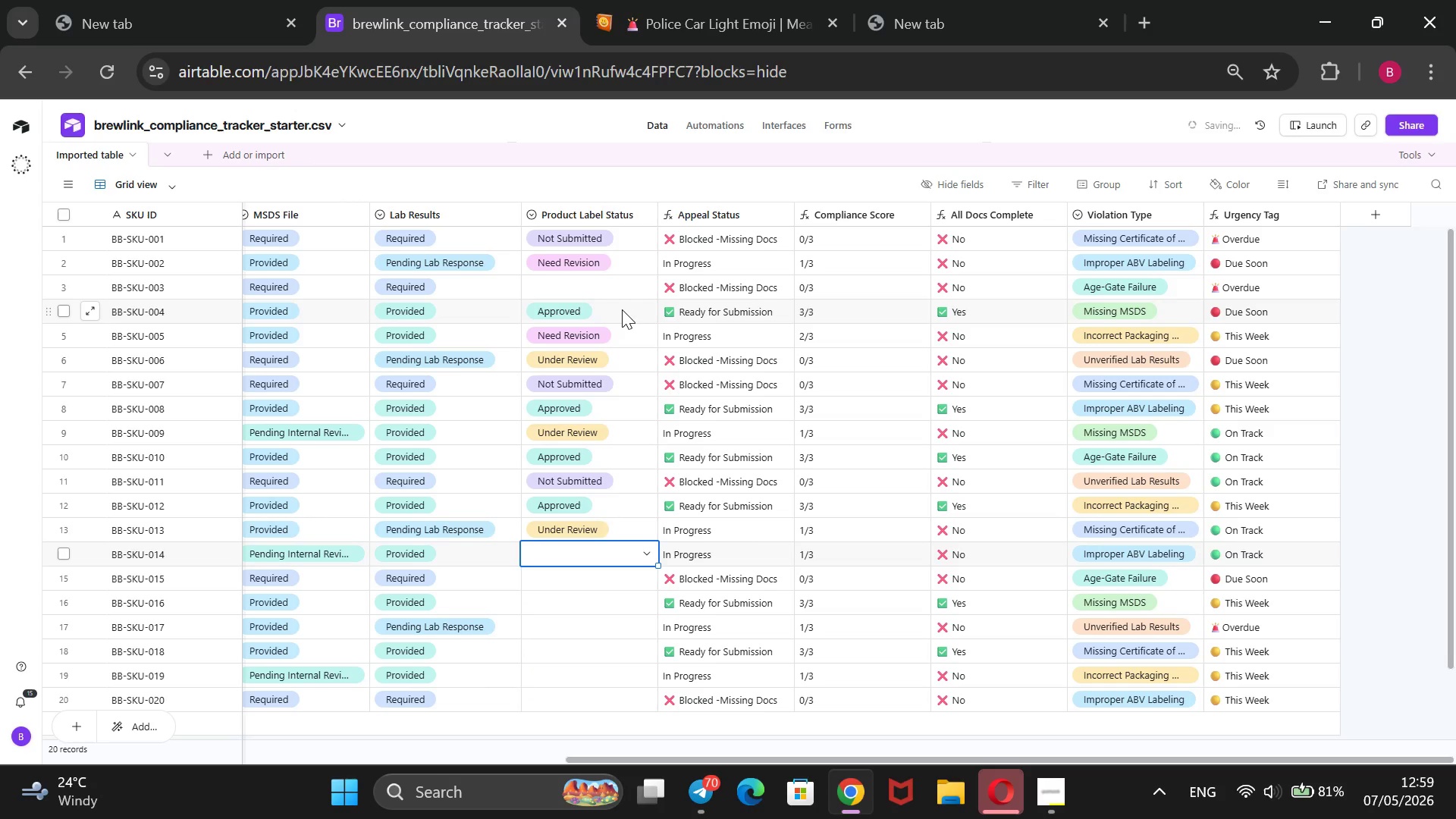 
key(ArrowDown)
 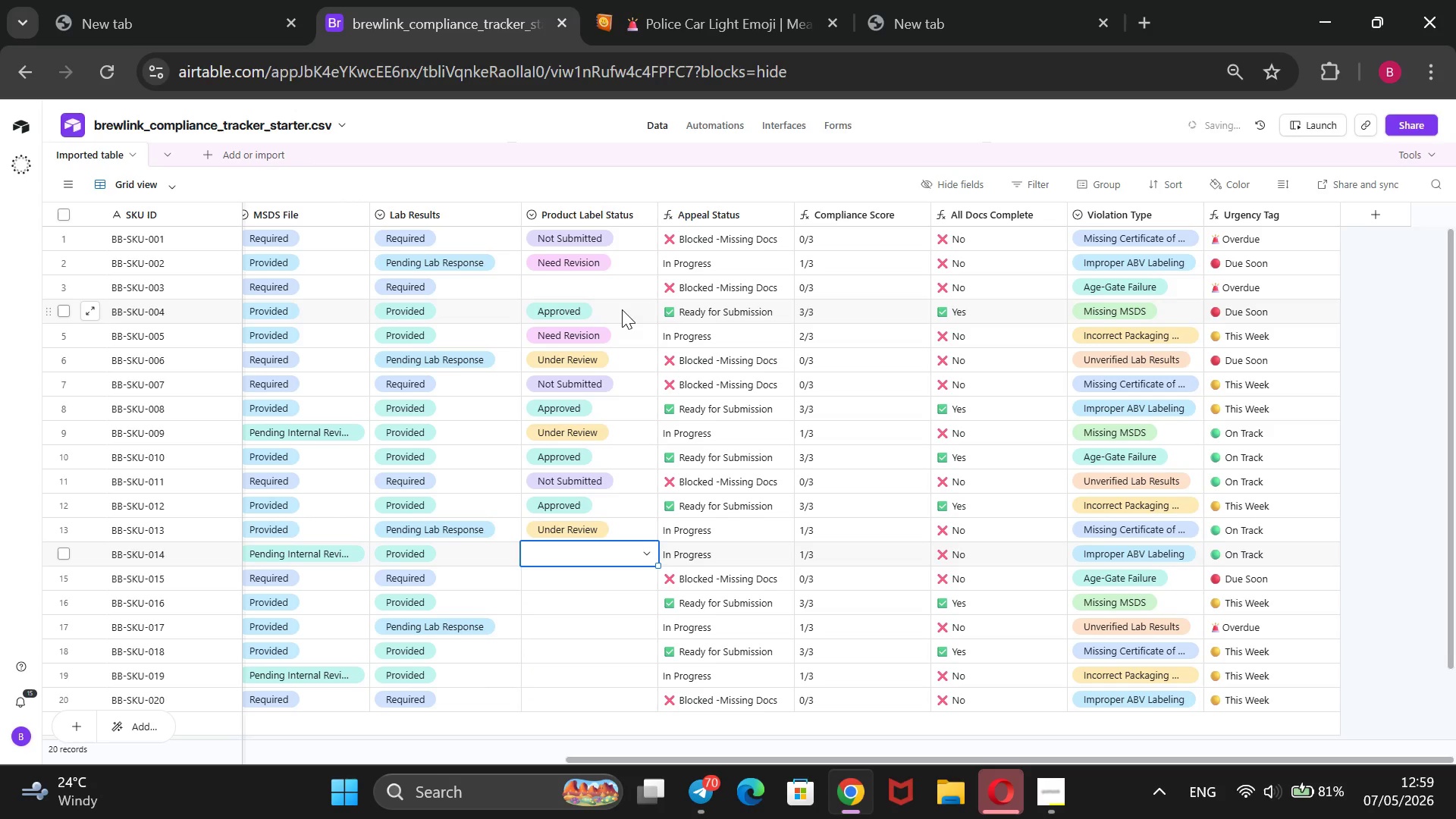 
key(Enter)
 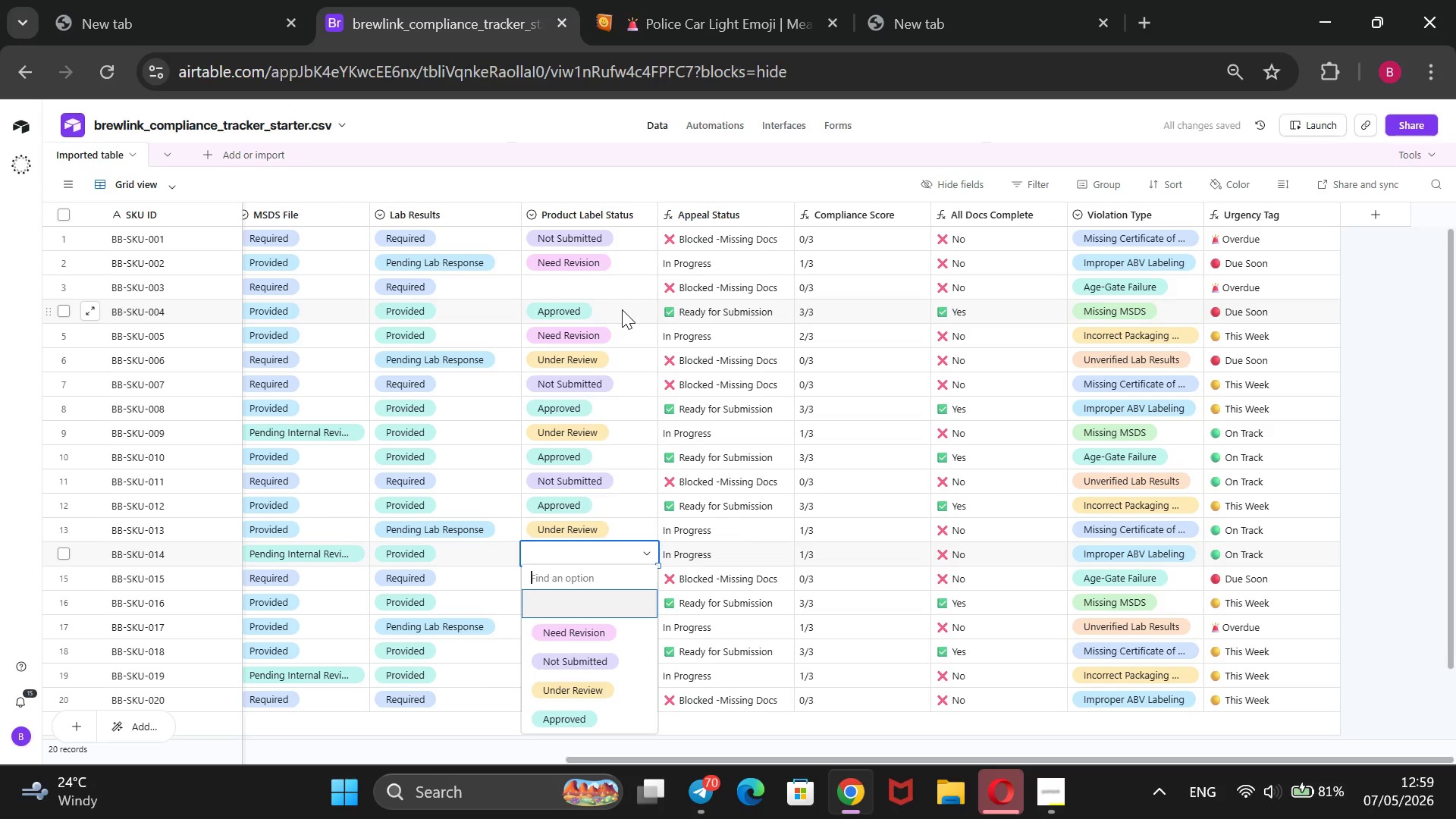 
key(ArrowDown)
 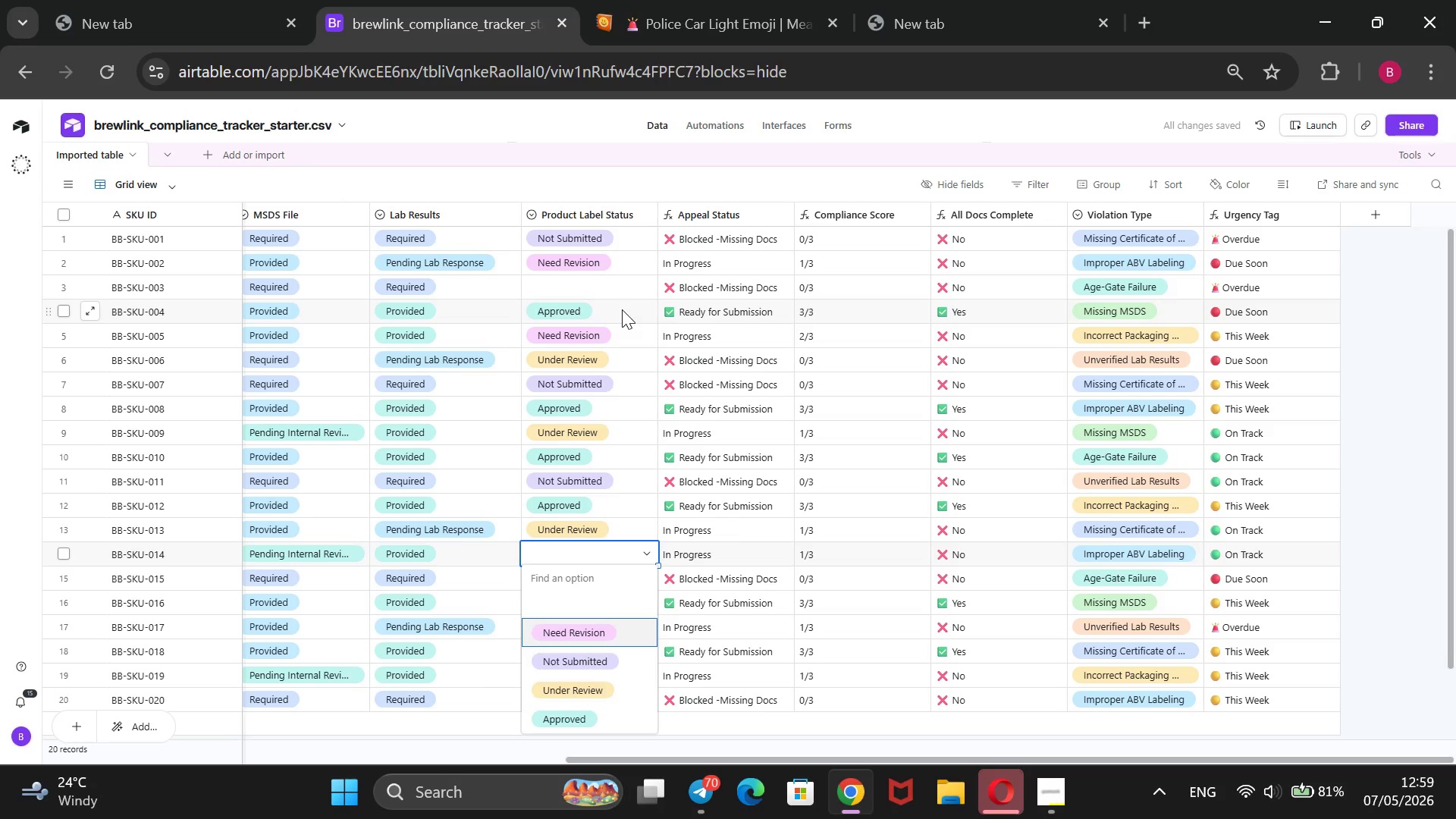 
key(ArrowDown)
 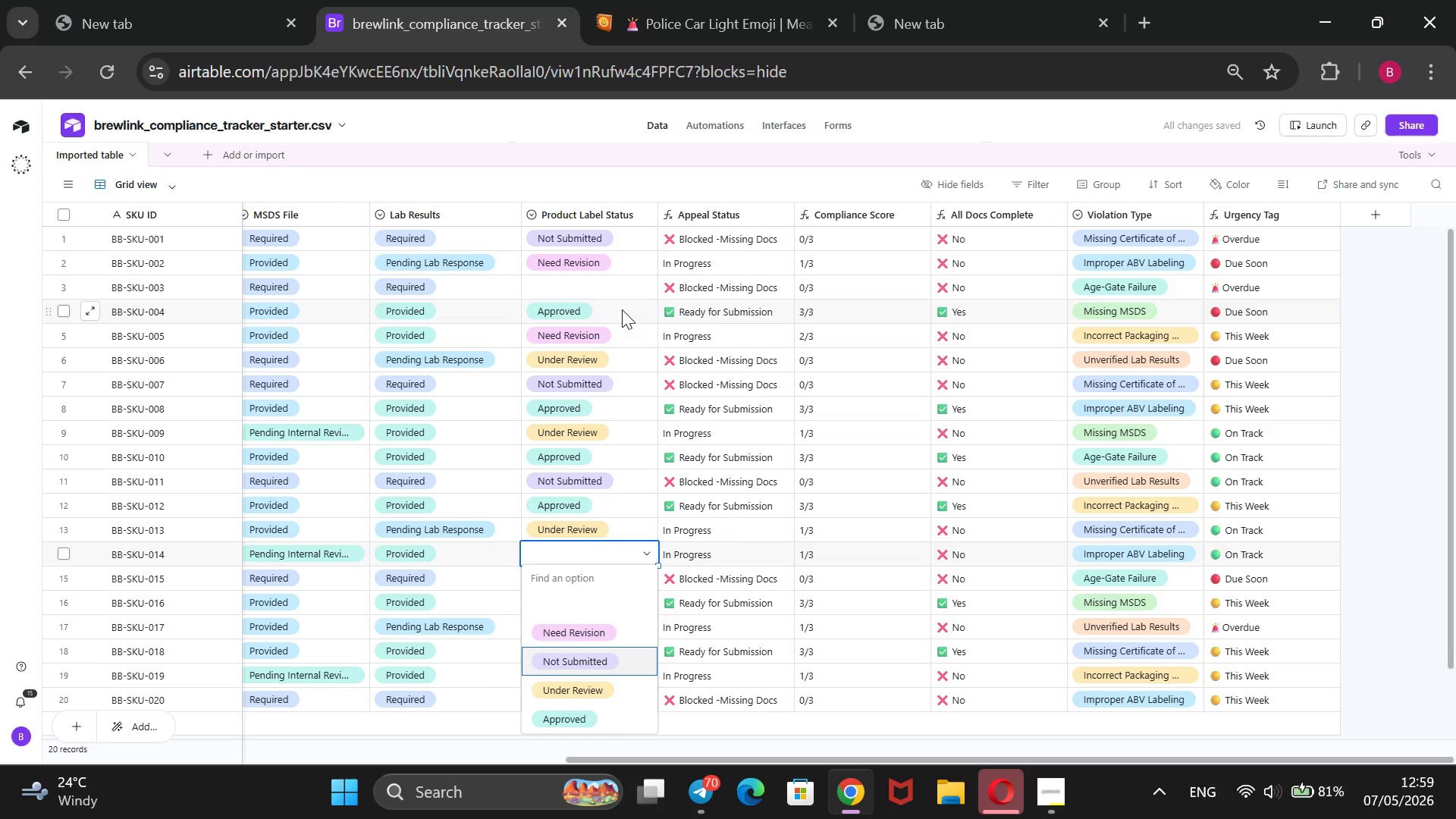 
key(ArrowDown)
 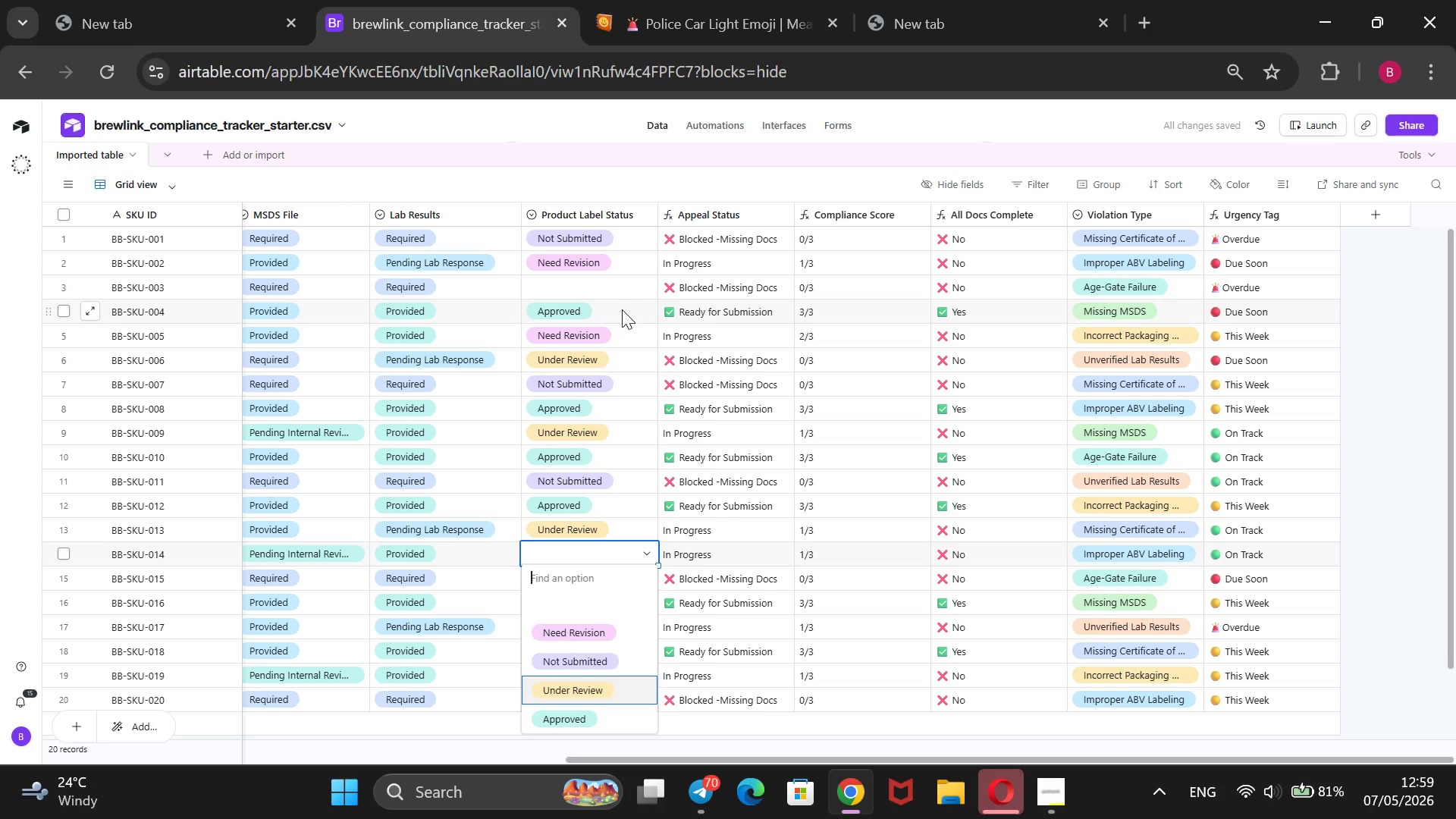 
key(ArrowDown)
 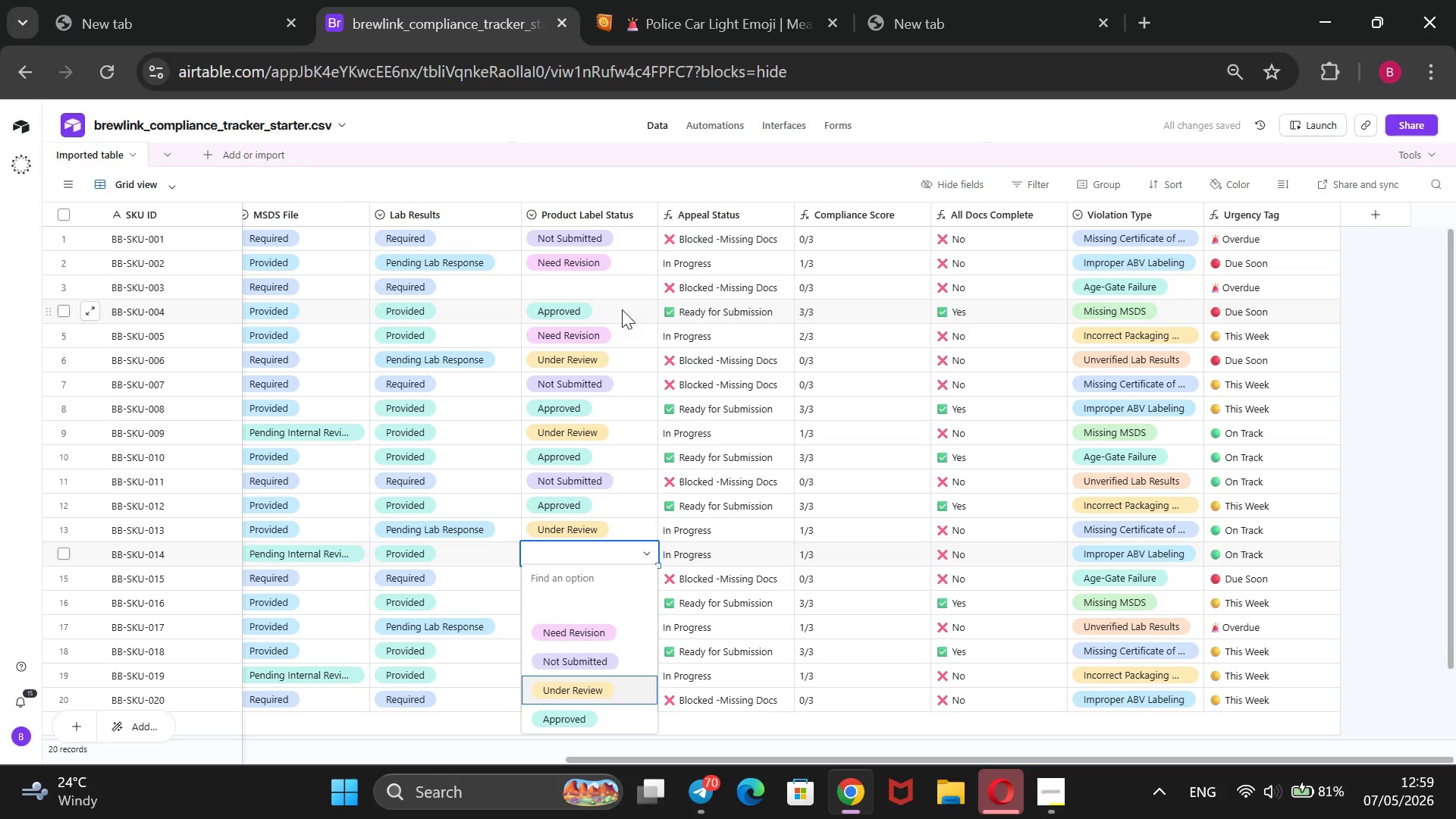 
key(Enter)
 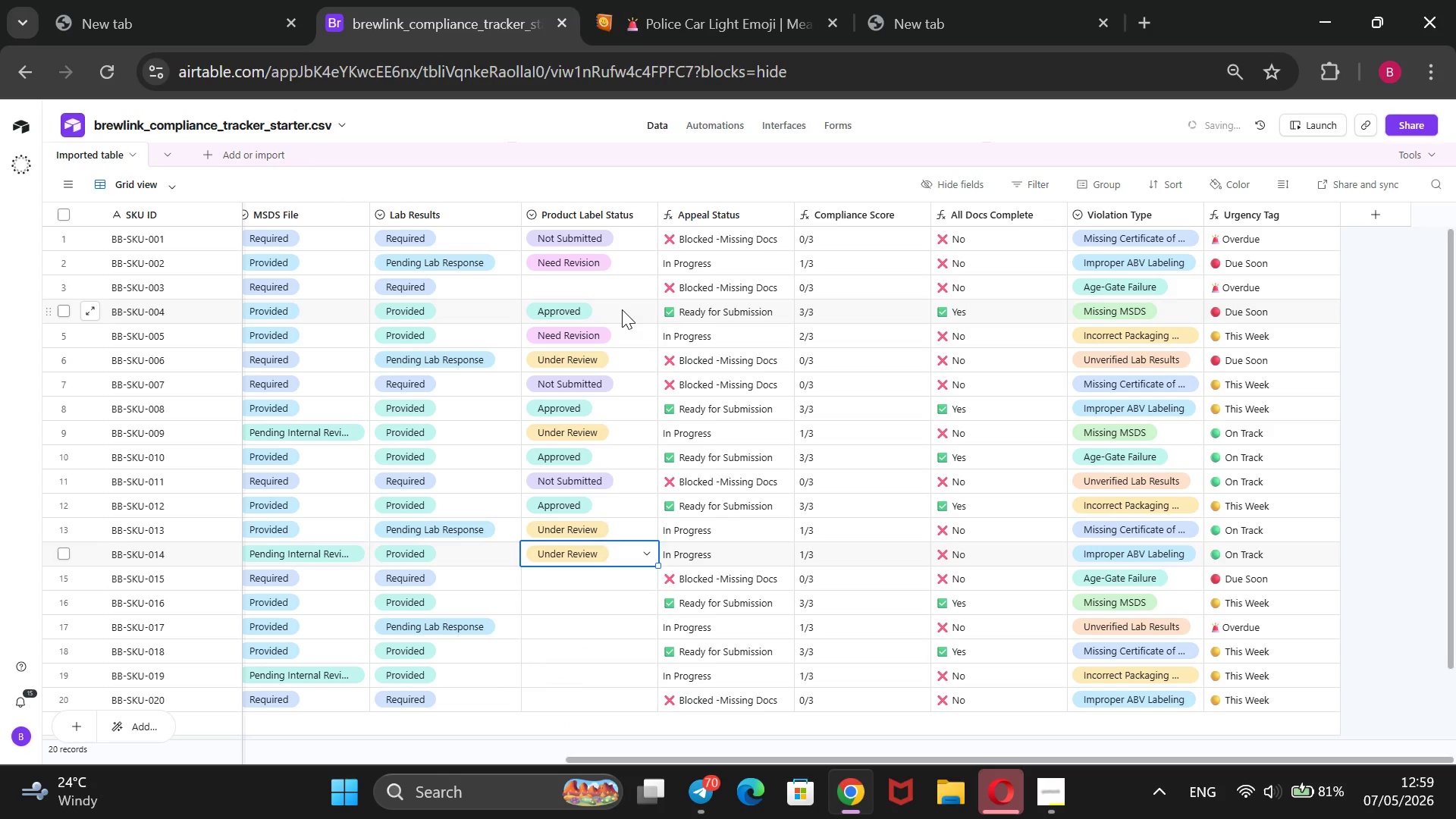 
key(ArrowDown)
 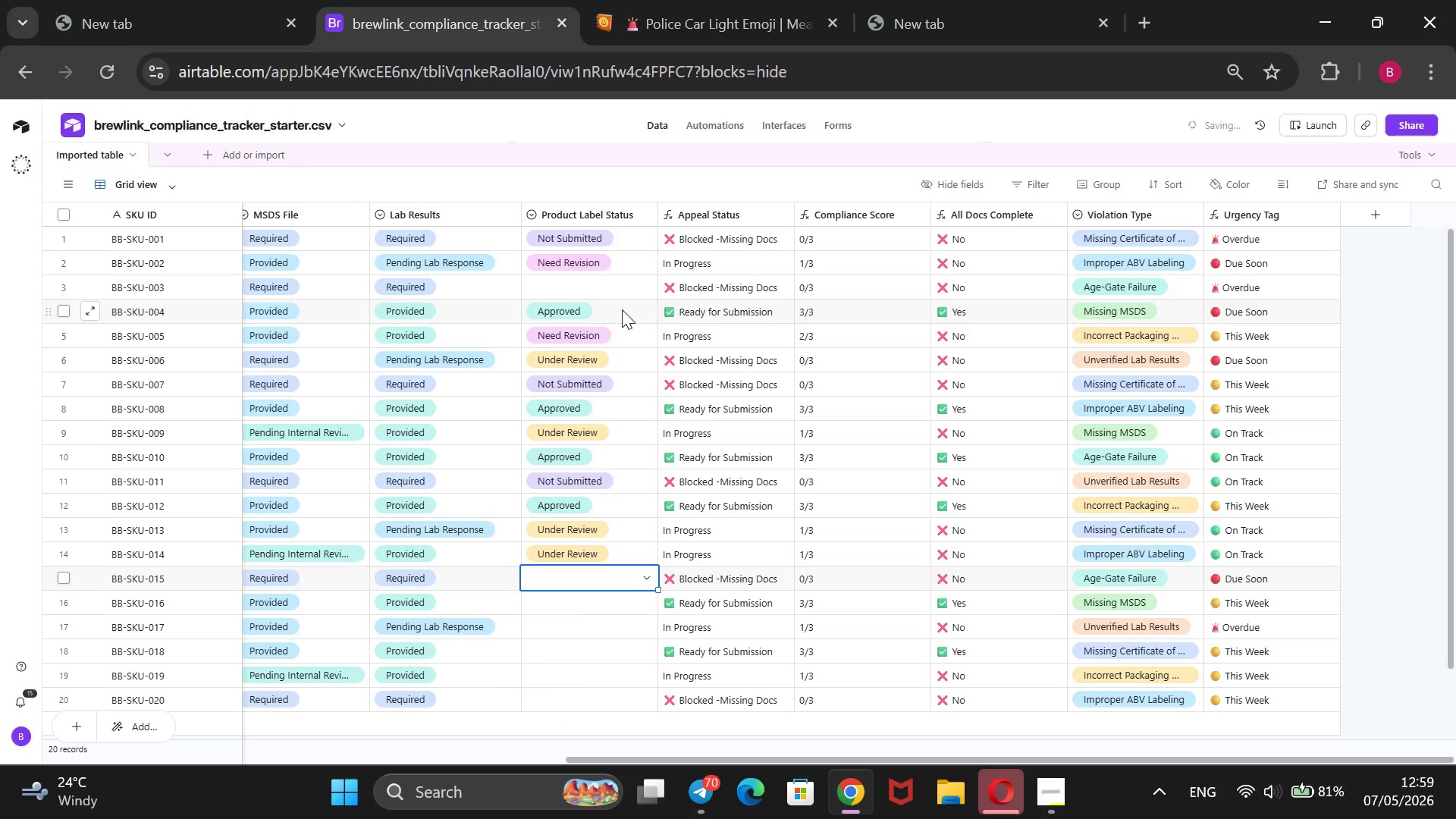 
key(Enter)
 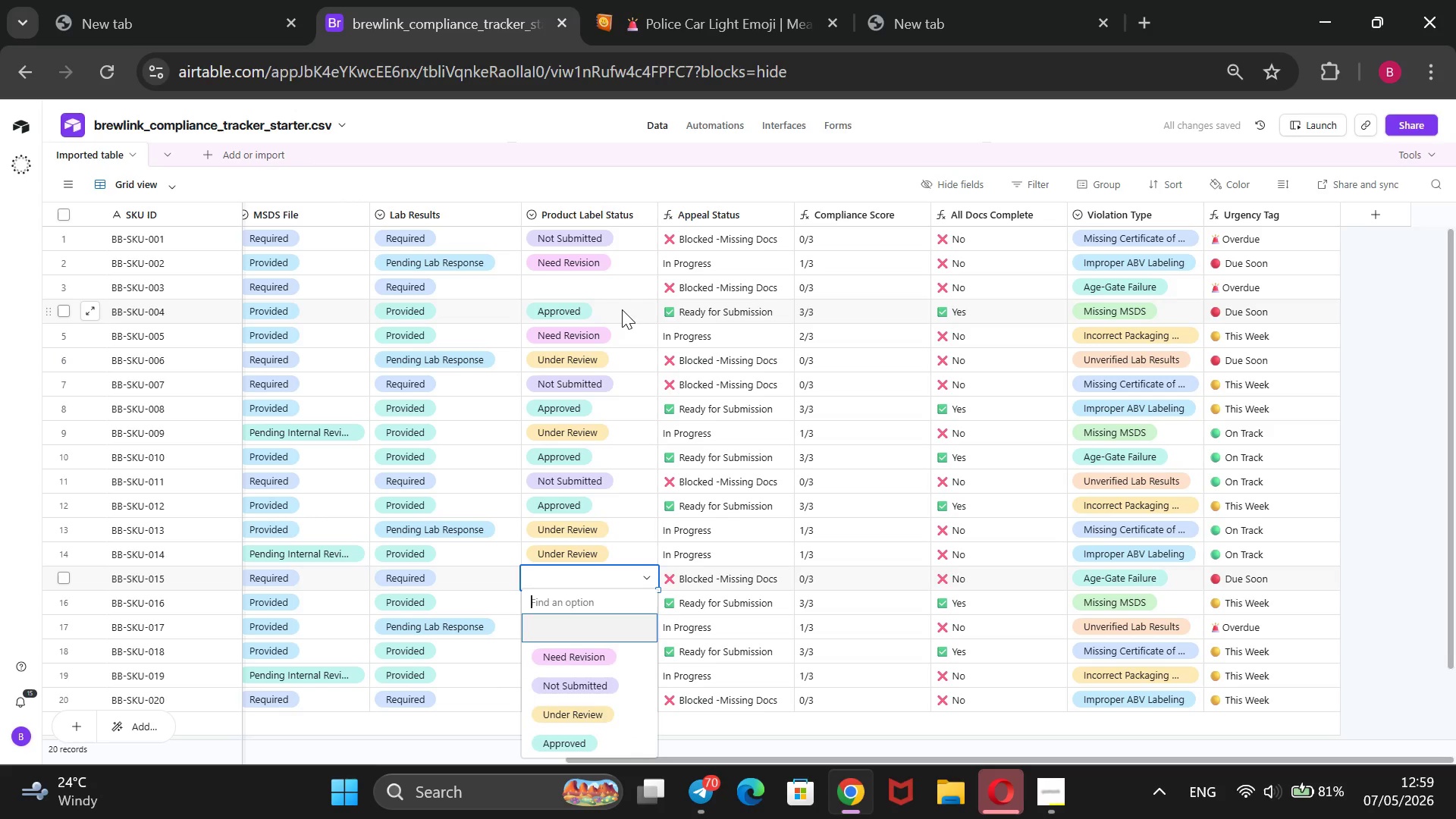 
key(ArrowDown)
 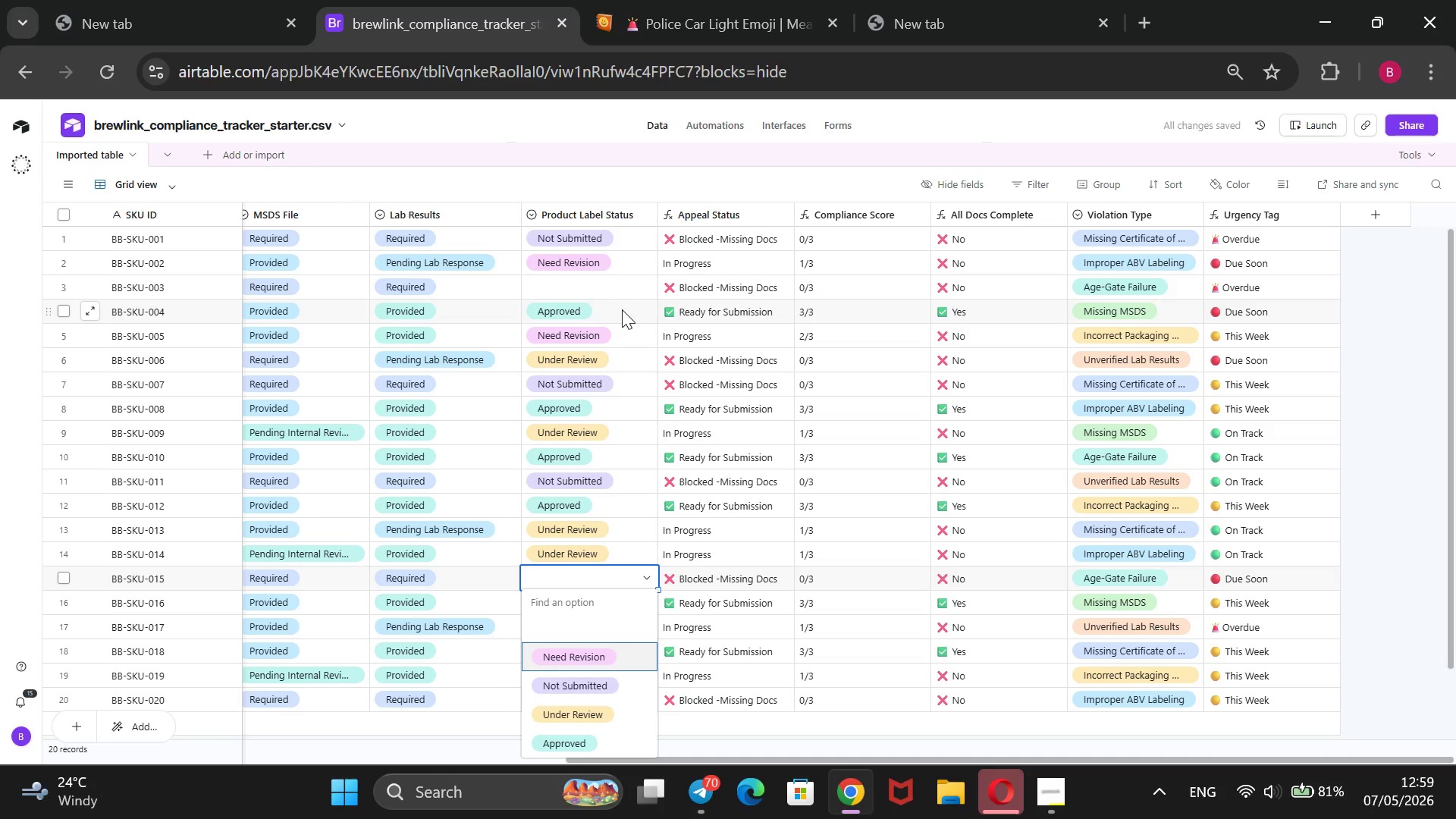 
key(ArrowDown)
 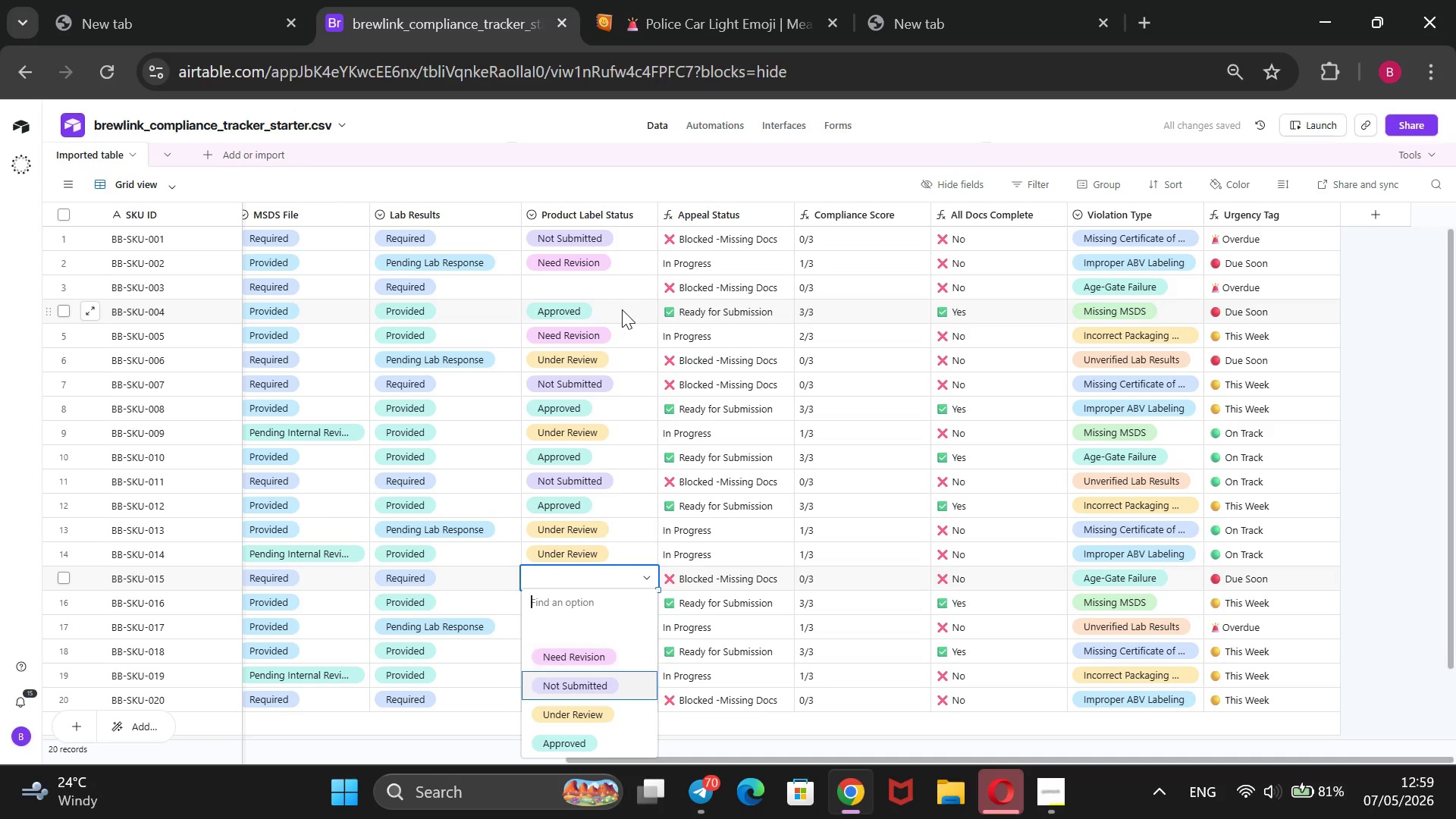 
key(ArrowDown)
 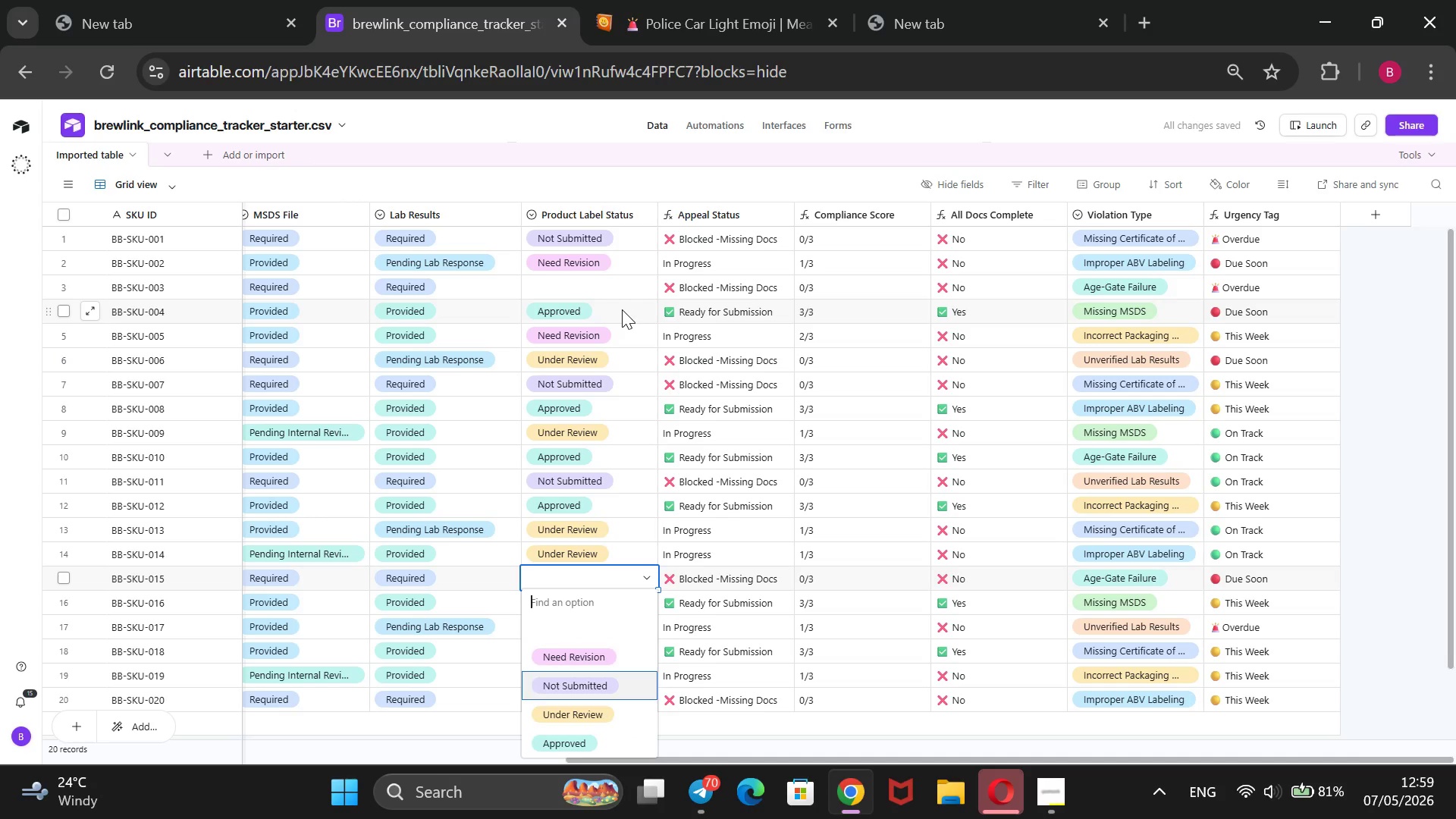 
key(Enter)
 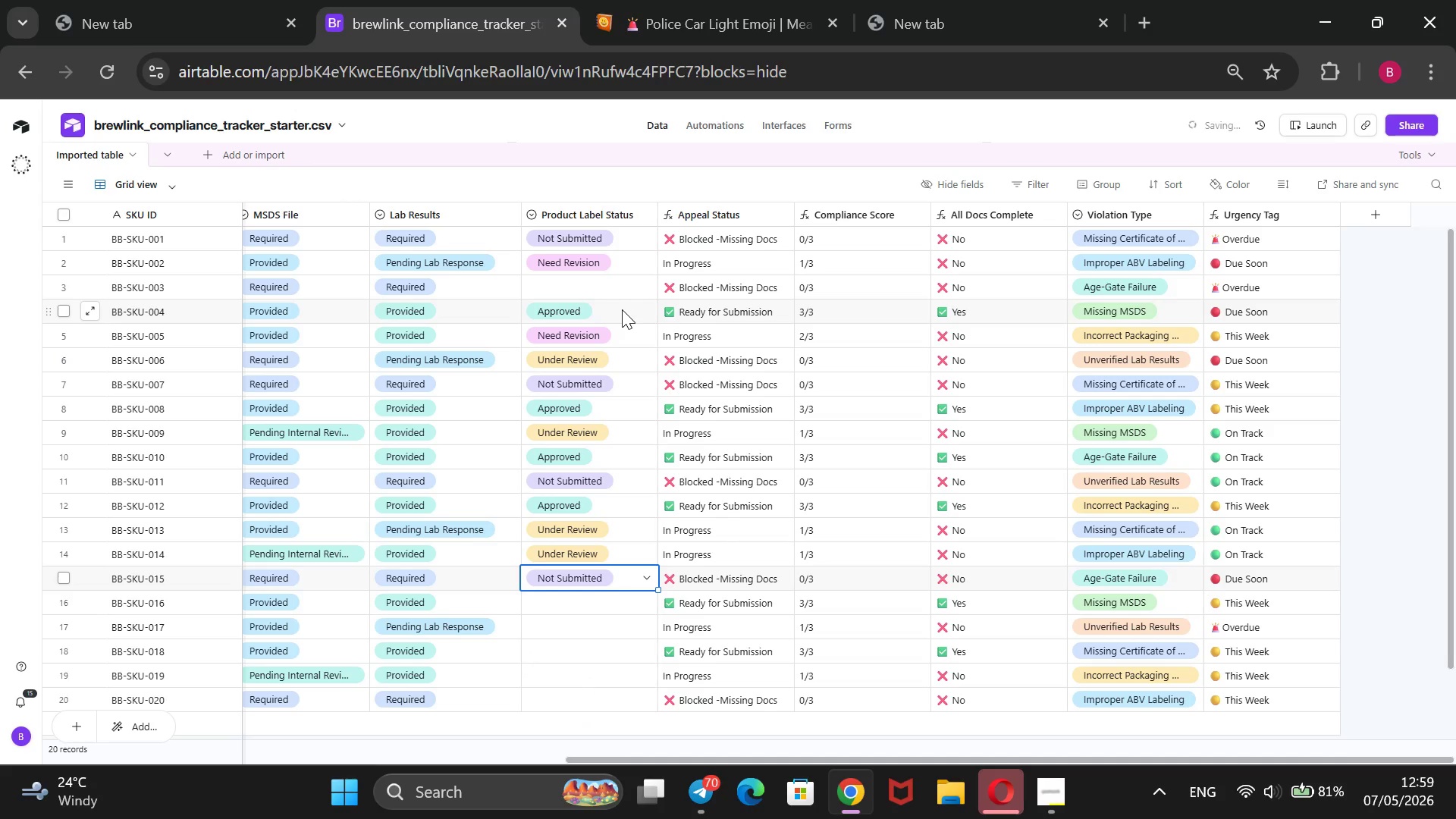 
key(ArrowDown)
 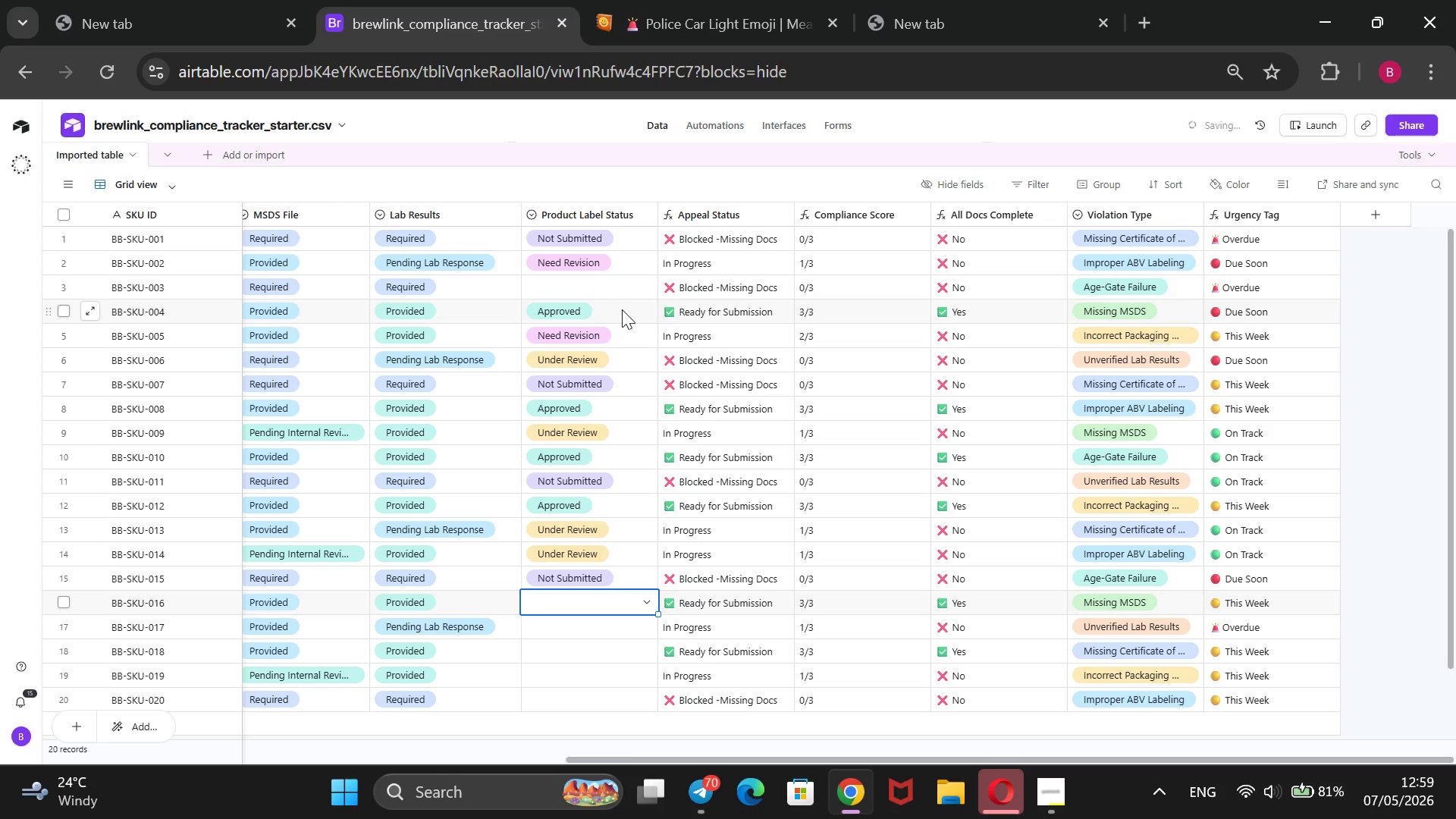 
key(Enter)
 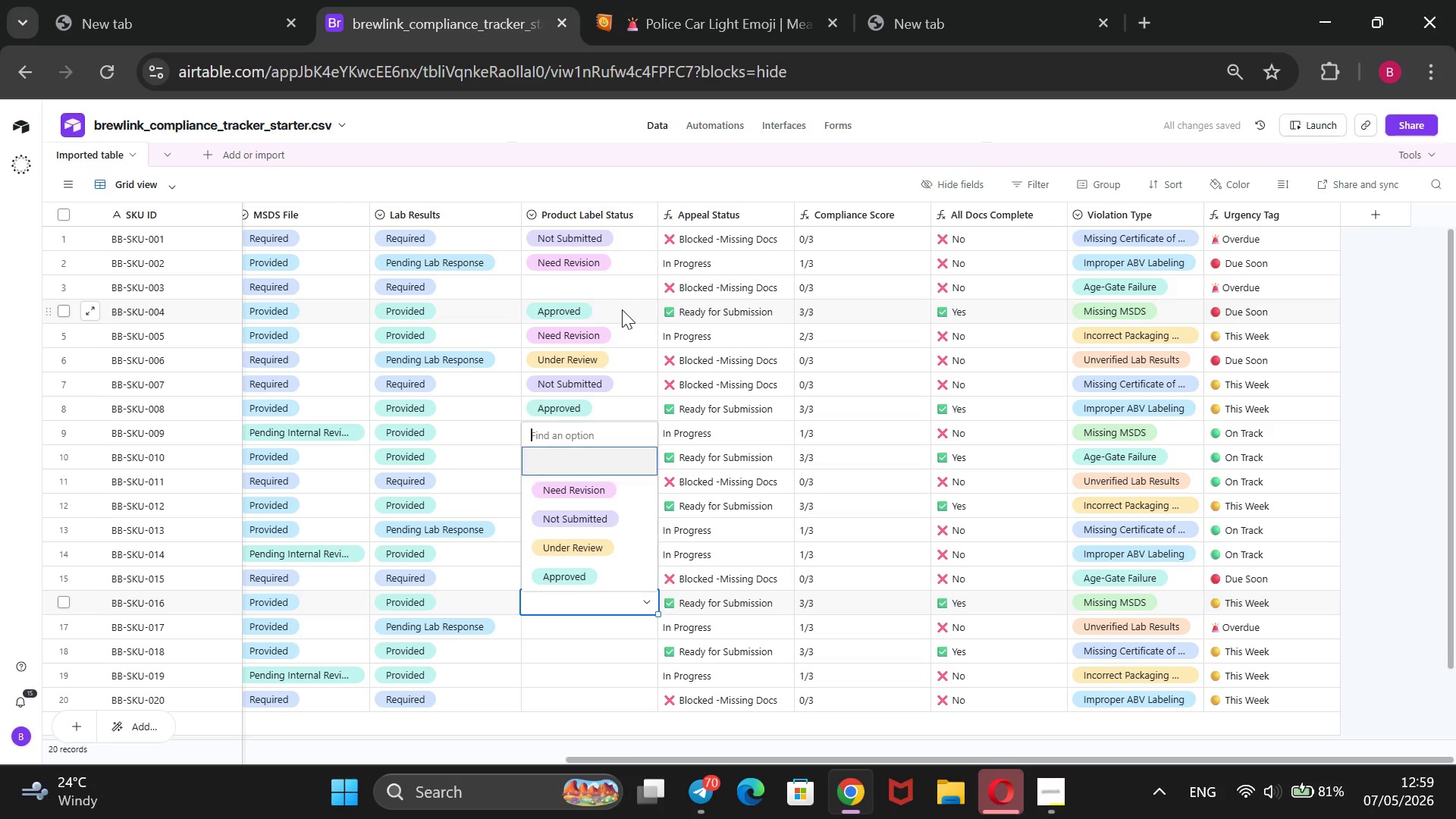 
key(ArrowDown)
 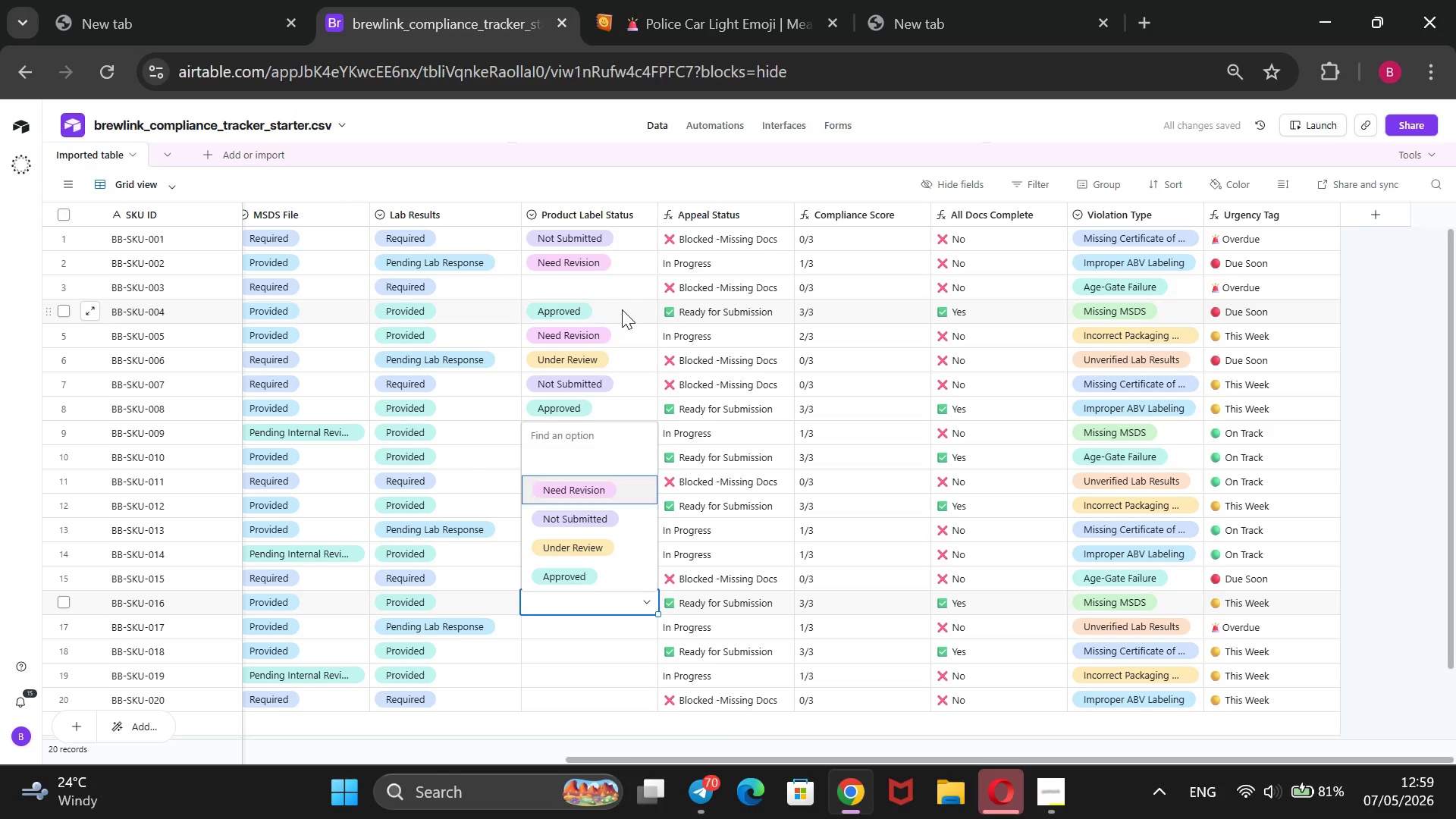 
key(ArrowDown)
 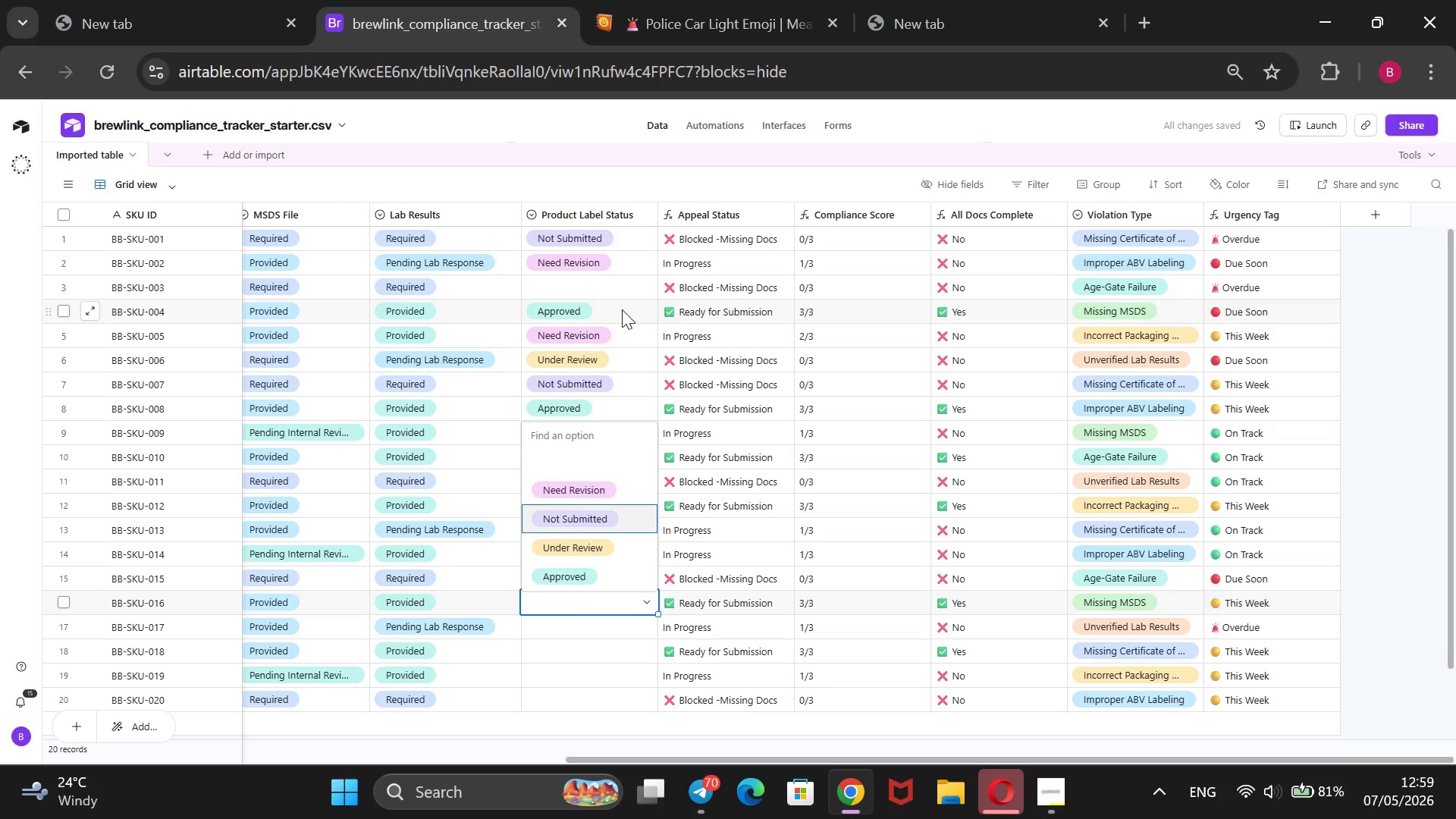 
key(ArrowDown)
 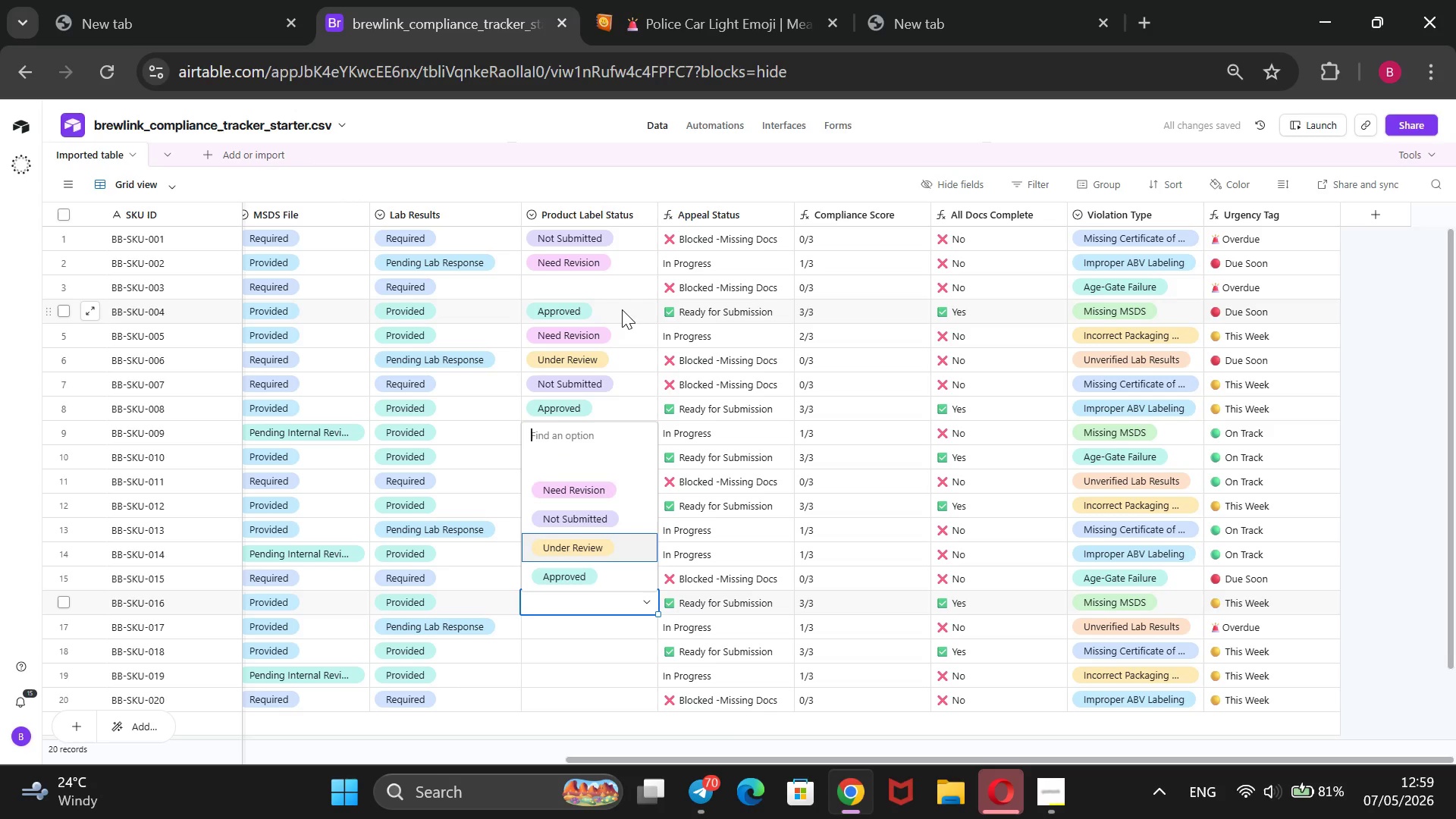 
key(ArrowDown)
 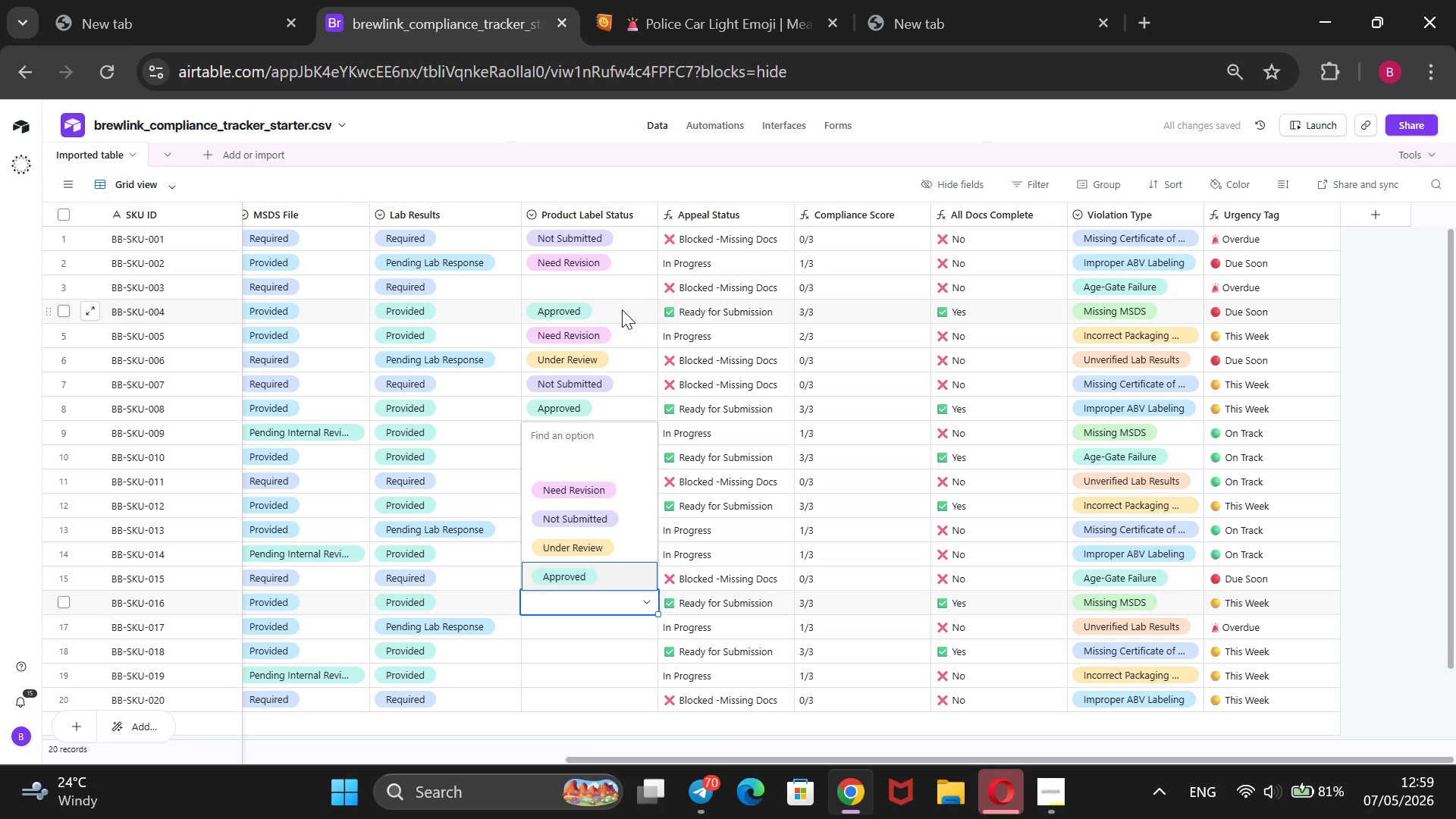 
key(ArrowDown)
 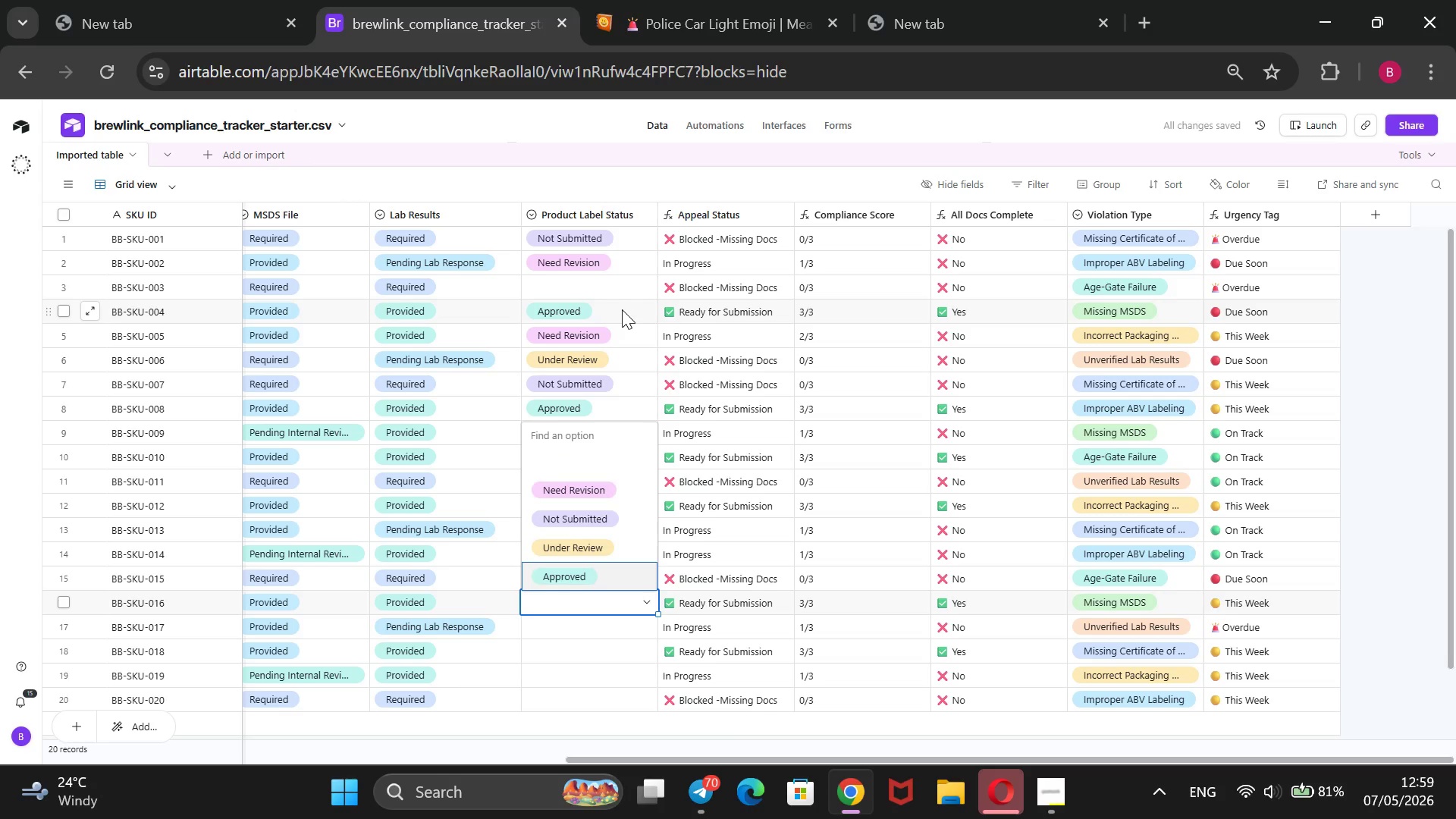 
key(Enter)
 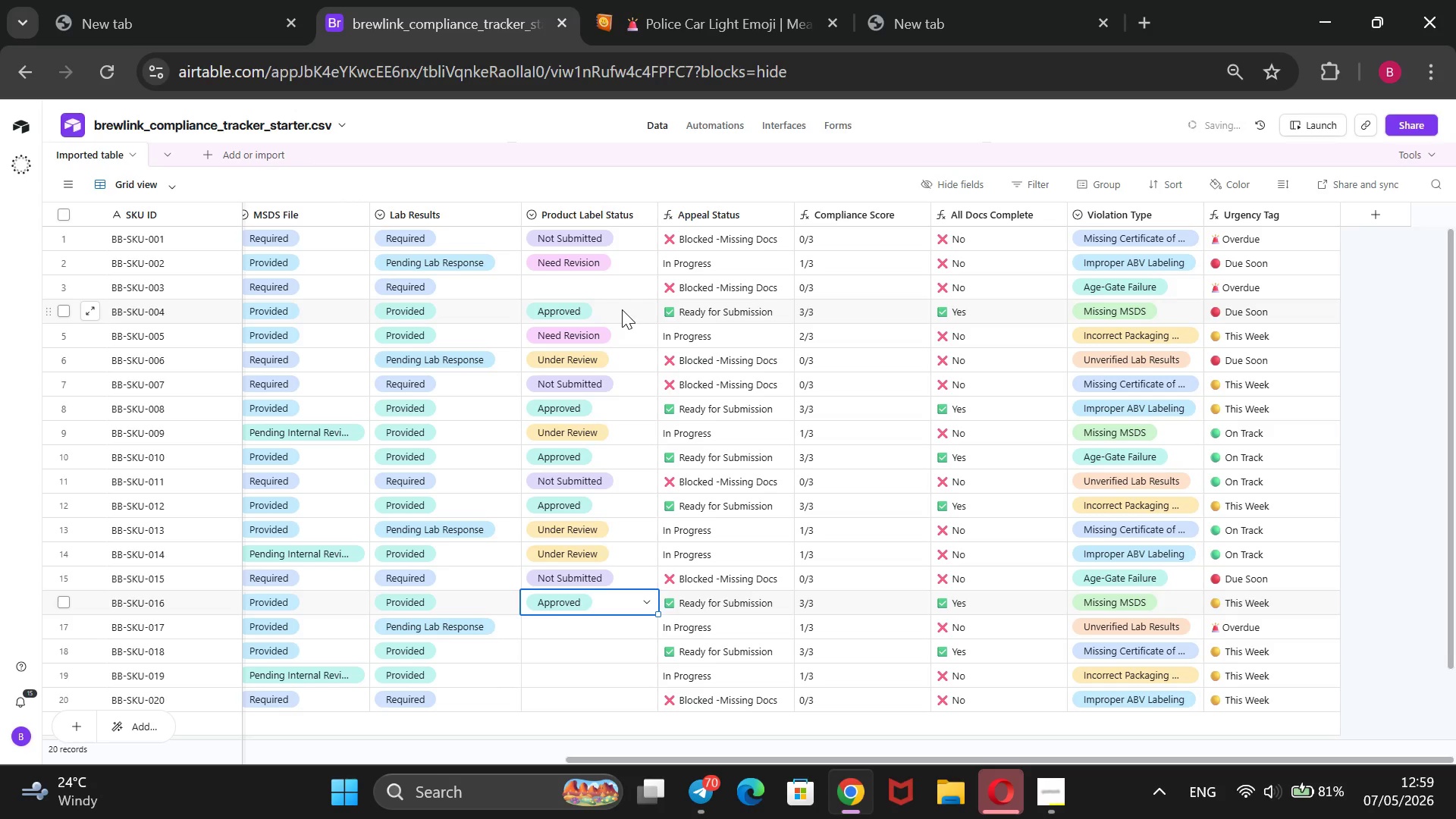 
key(ArrowDown)
 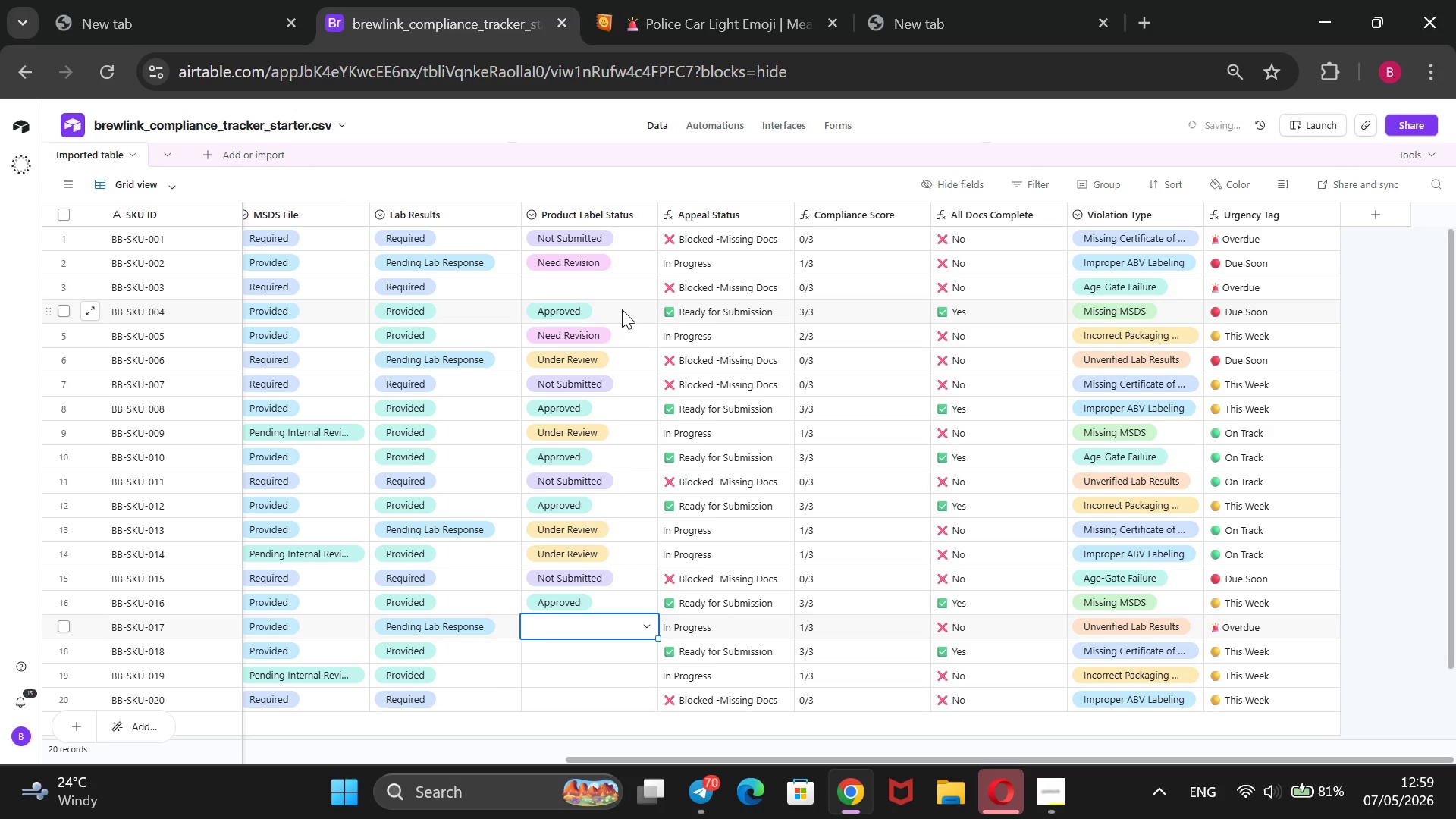 
key(Enter)
 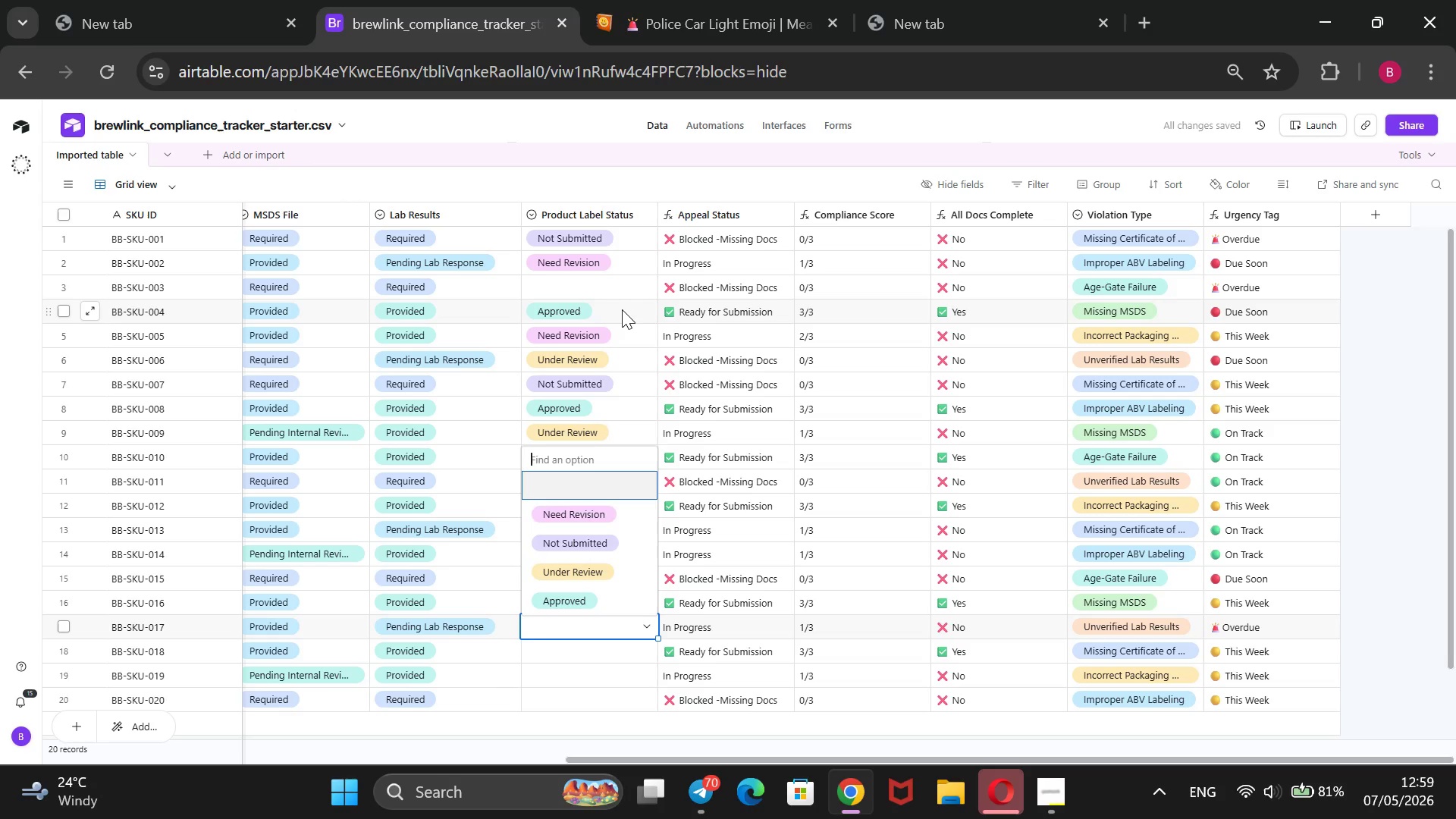 
key(ArrowDown)
 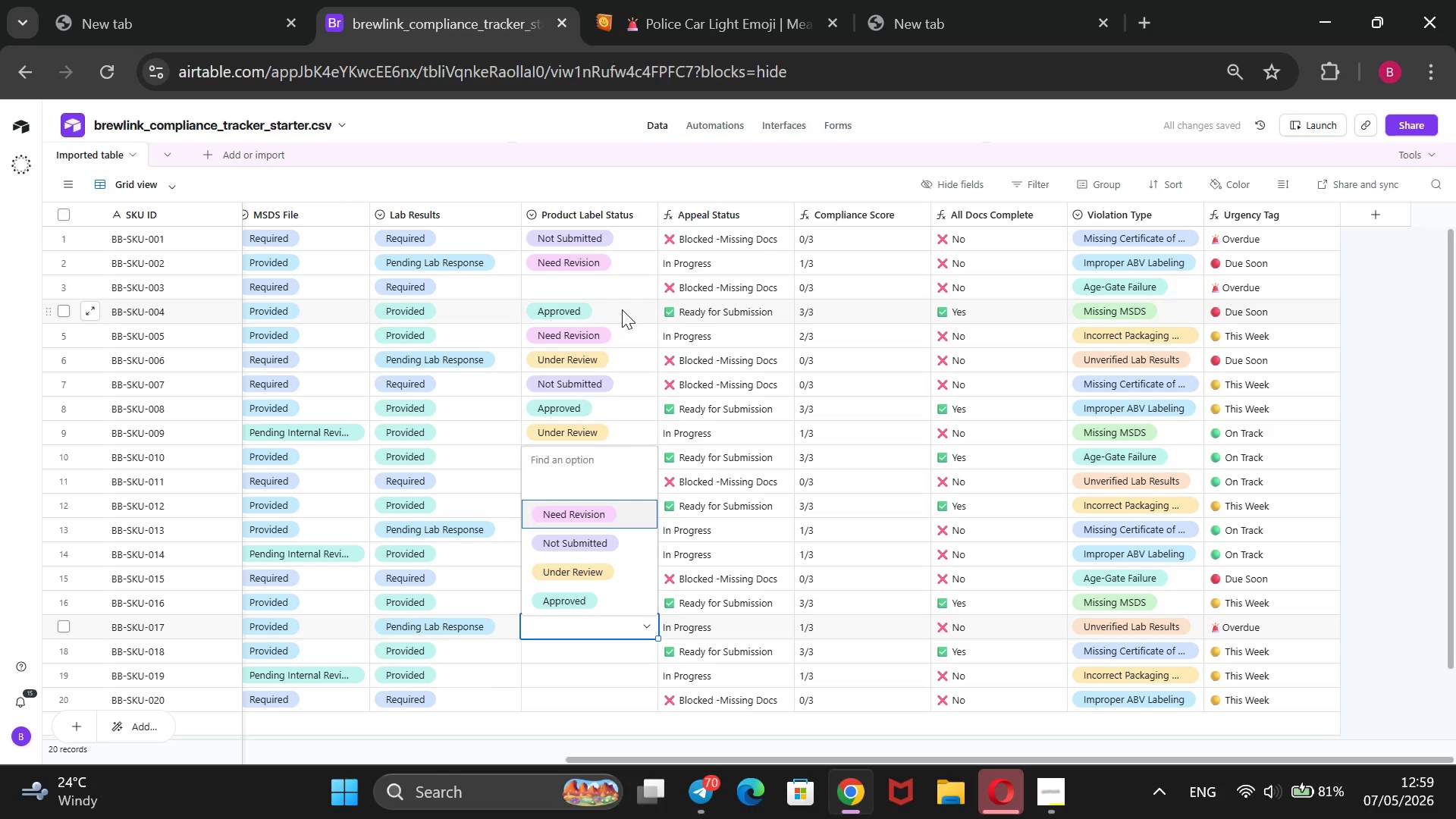 
key(ArrowDown)
 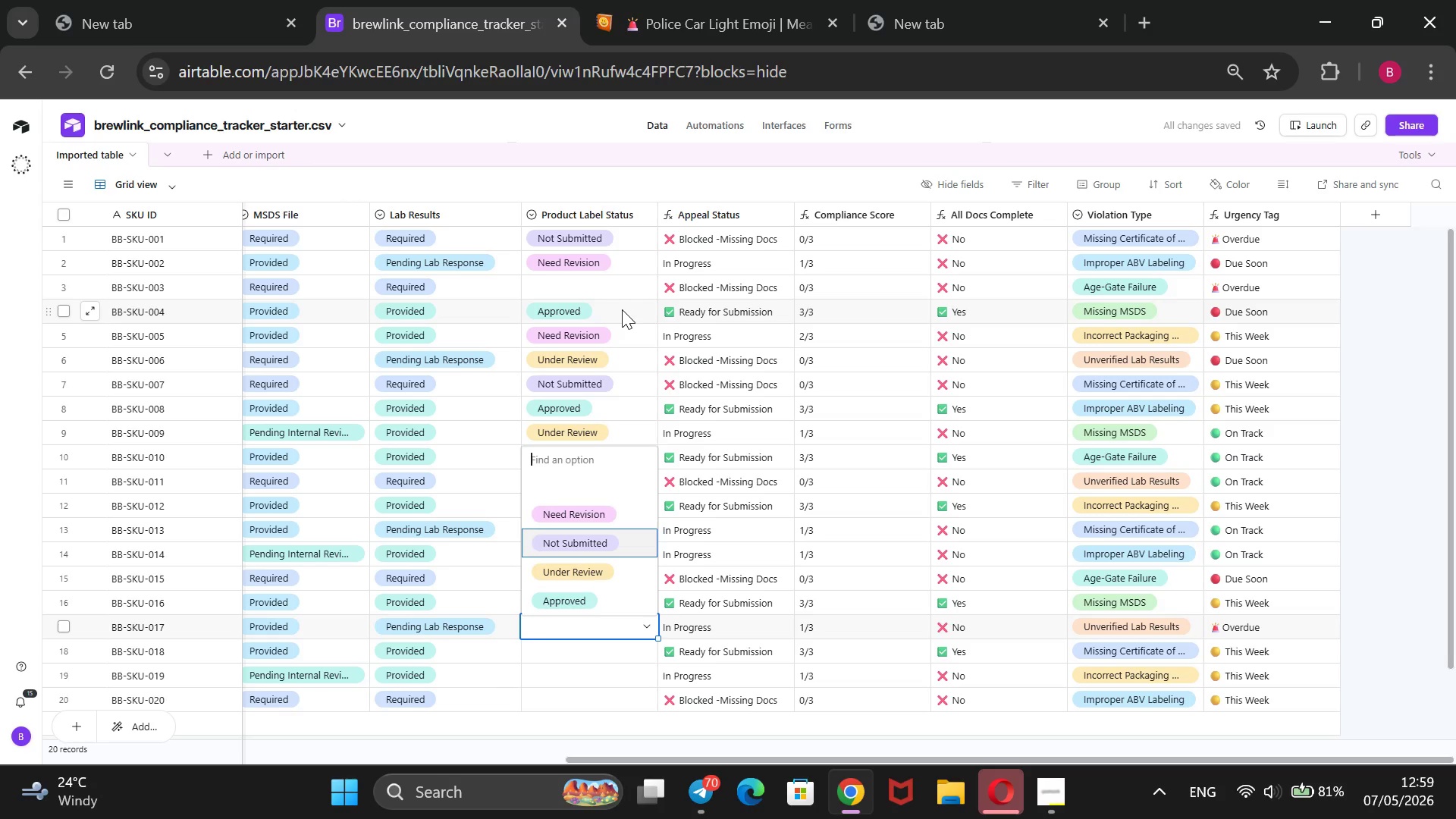 
key(ArrowDown)
 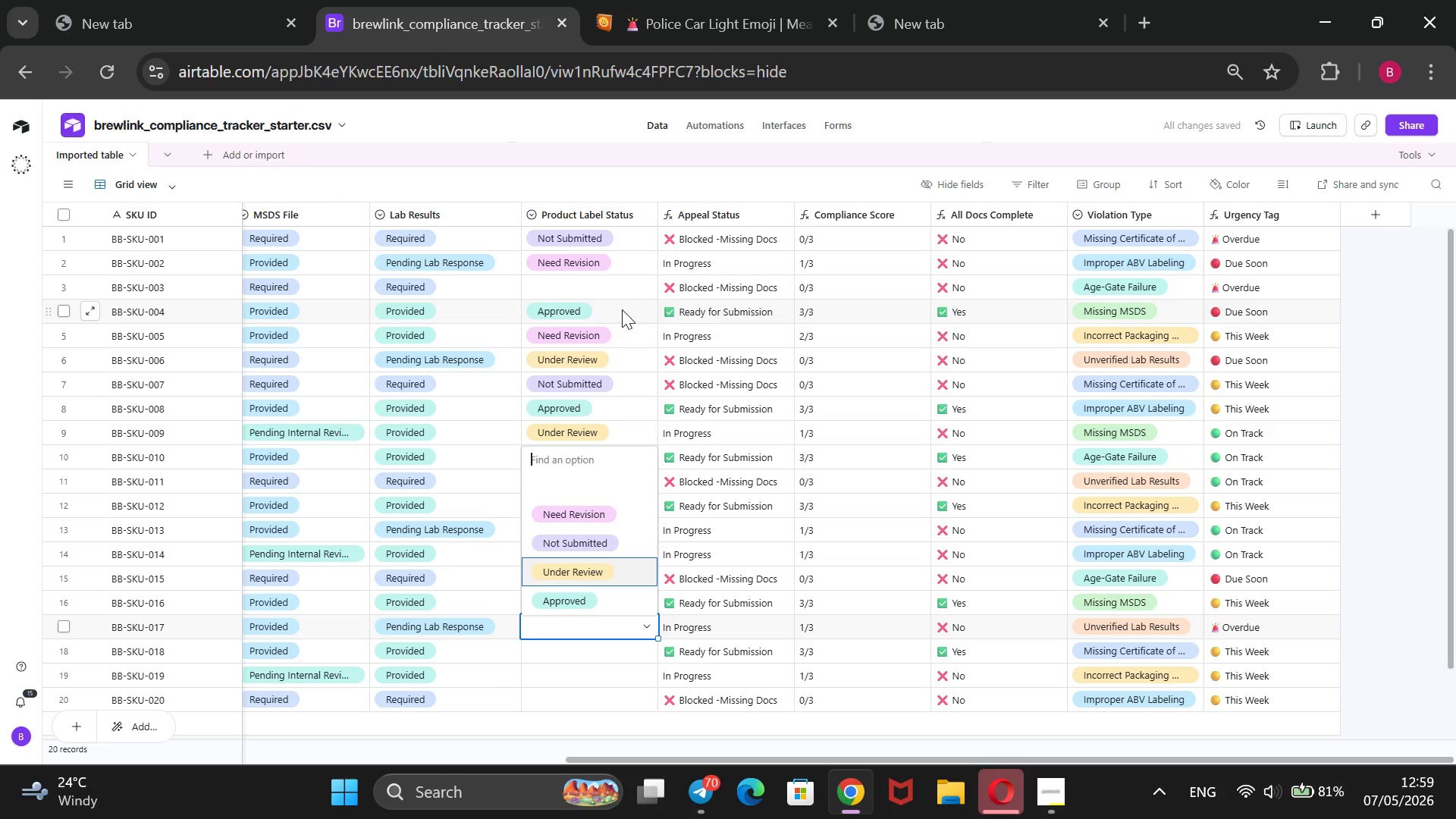 
key(ArrowDown)
 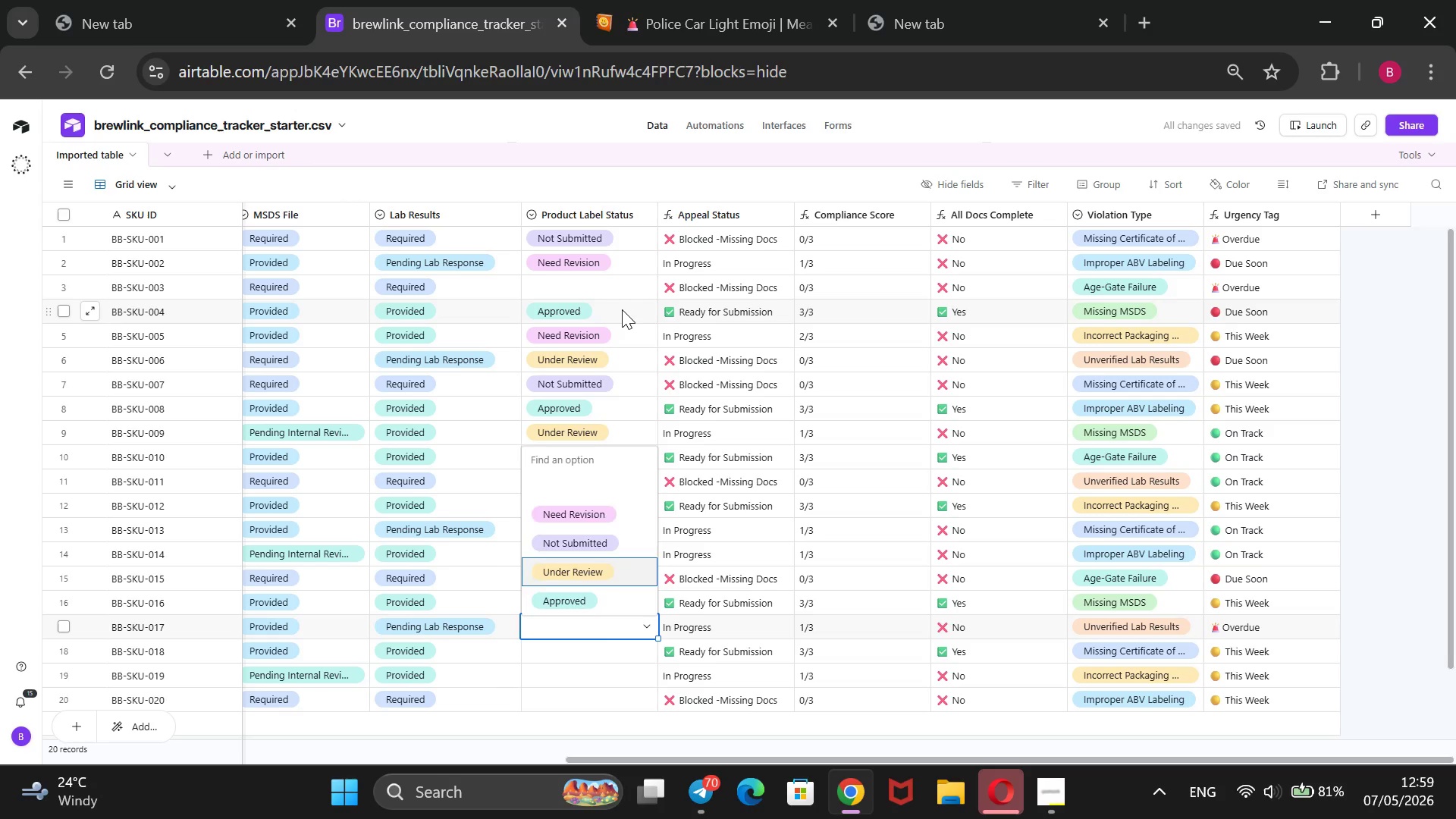 
key(Enter)
 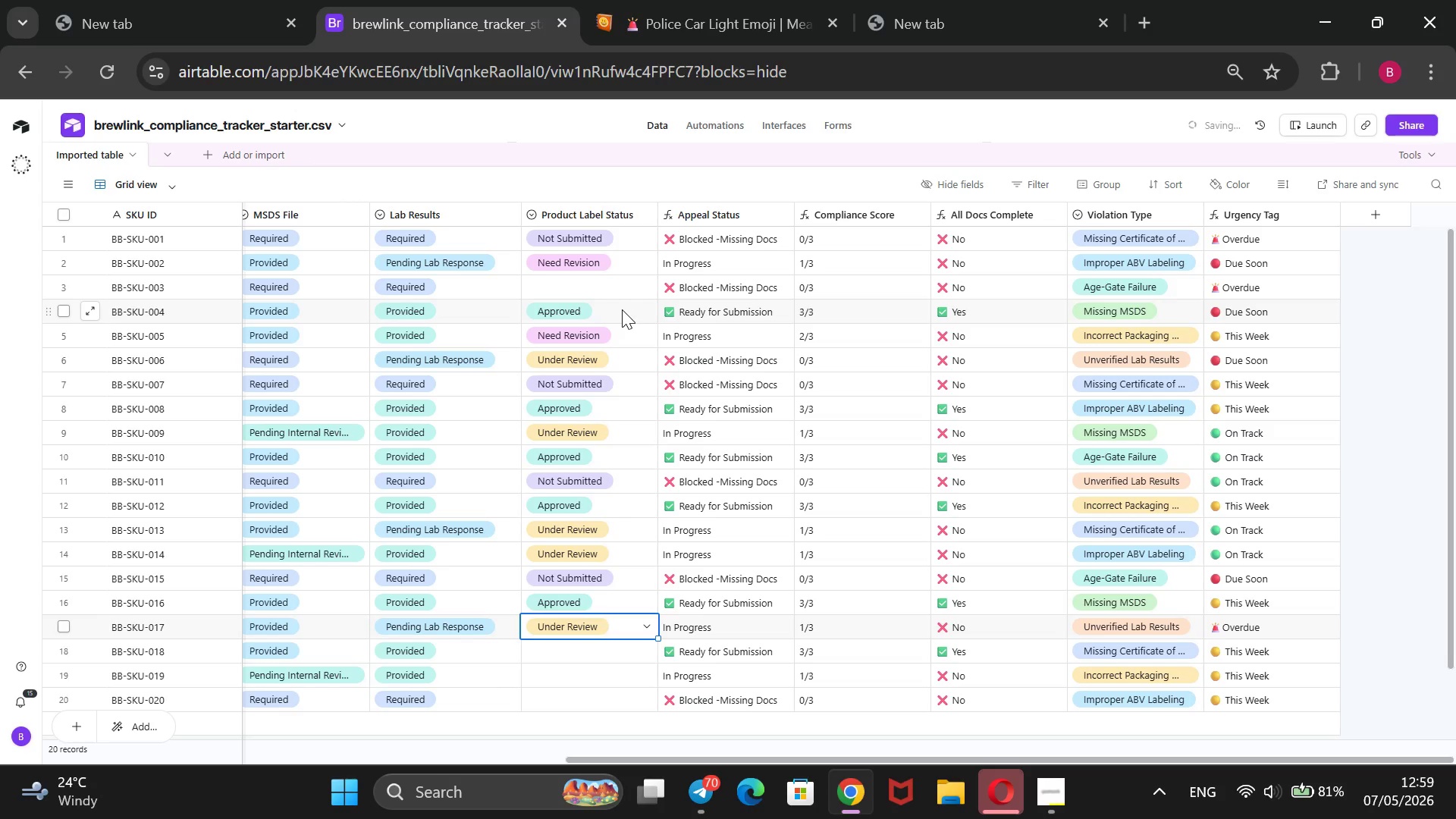 
key(ArrowDown)
 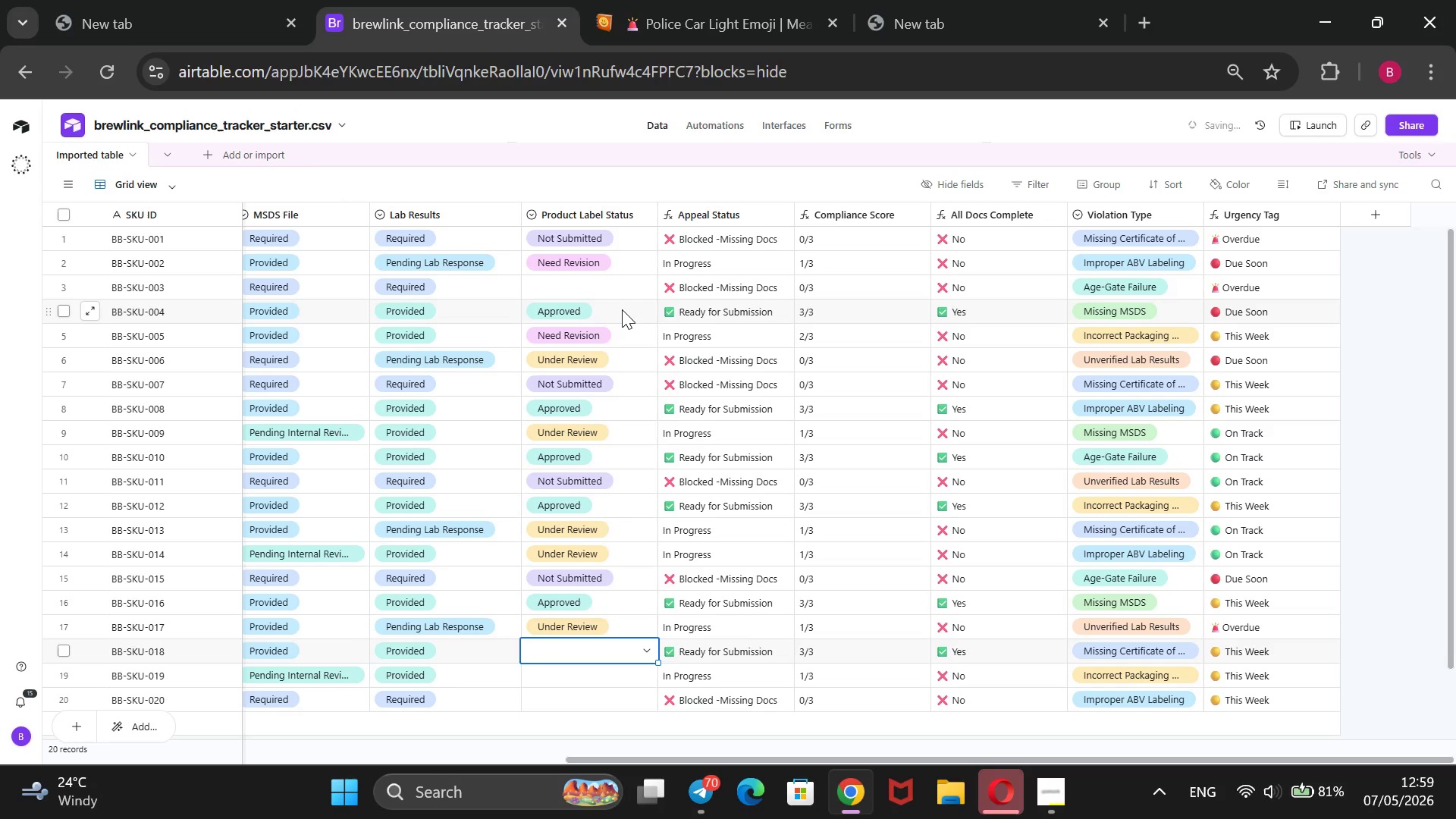 
key(Enter)
 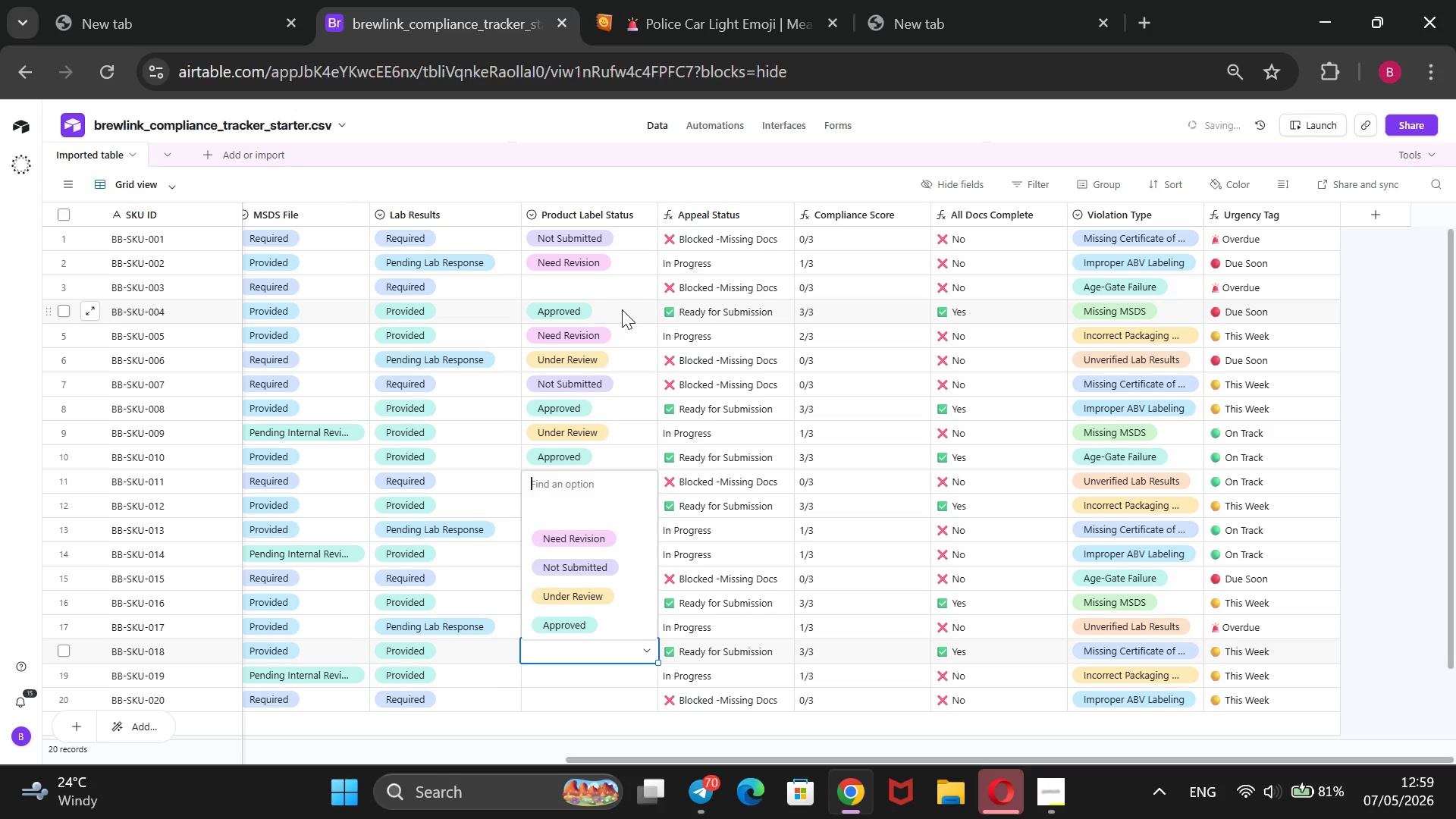 
key(ArrowDown)
 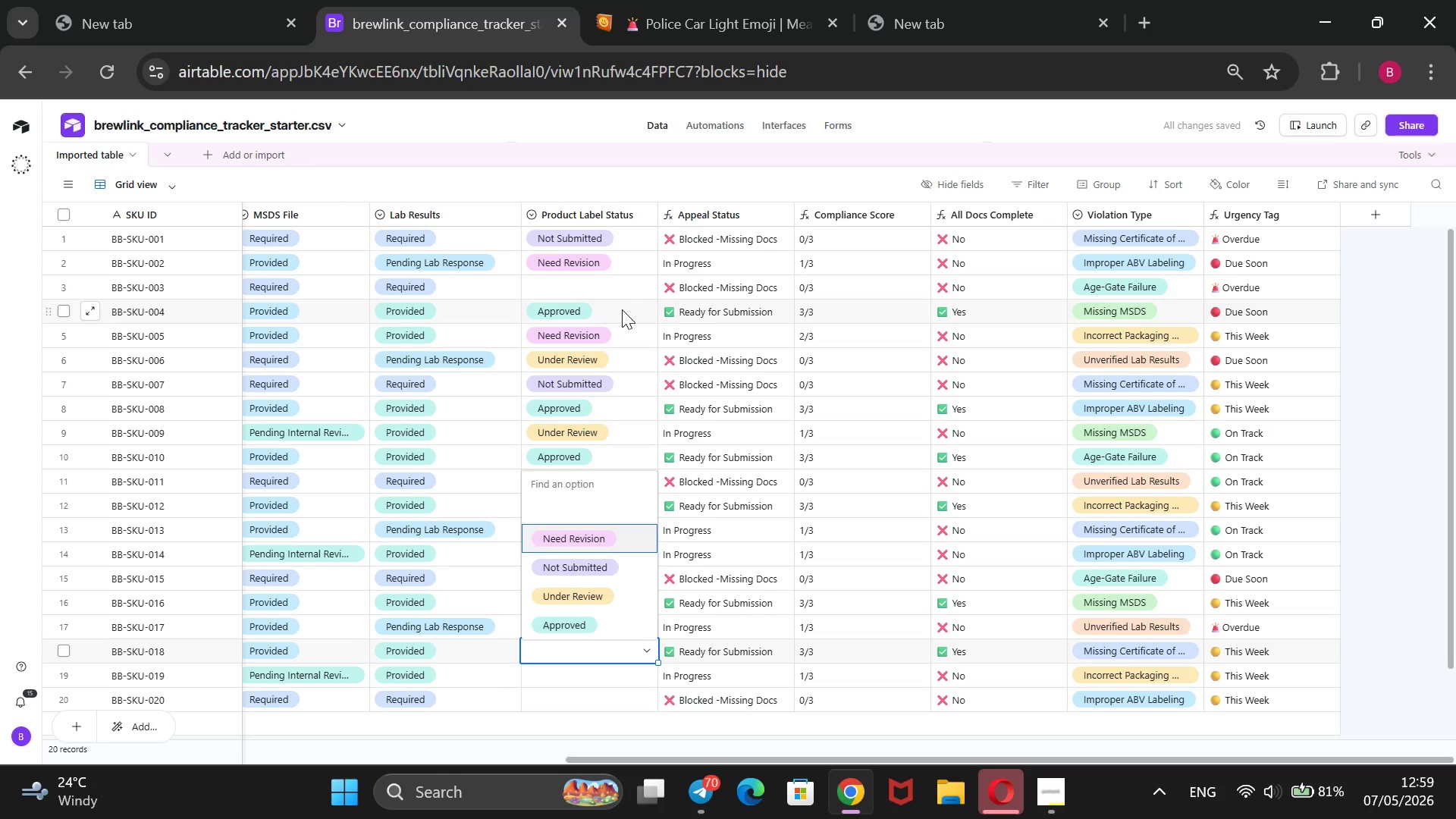 
key(ArrowDown)
 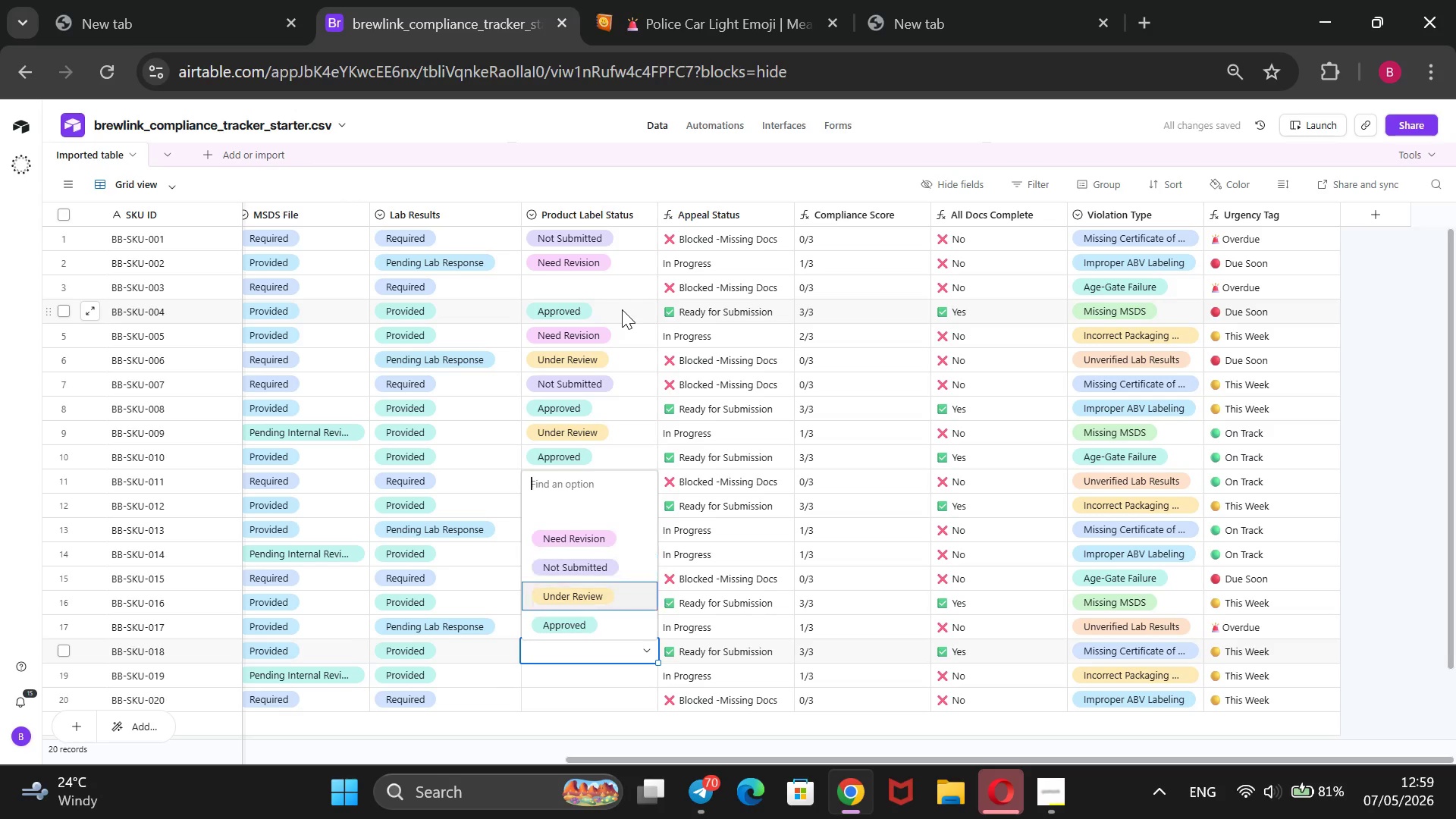 
key(ArrowDown)
 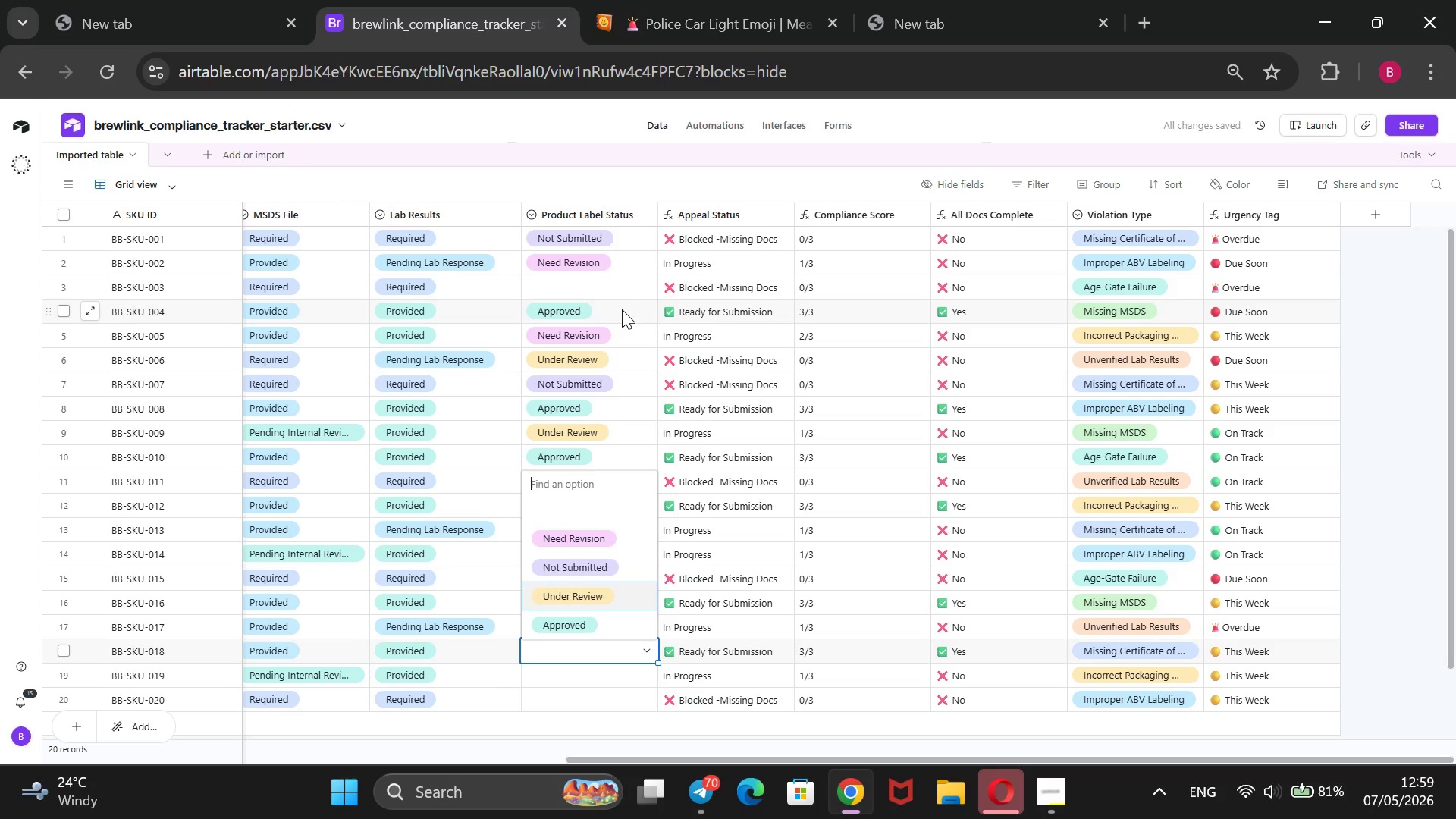 
key(ArrowDown)
 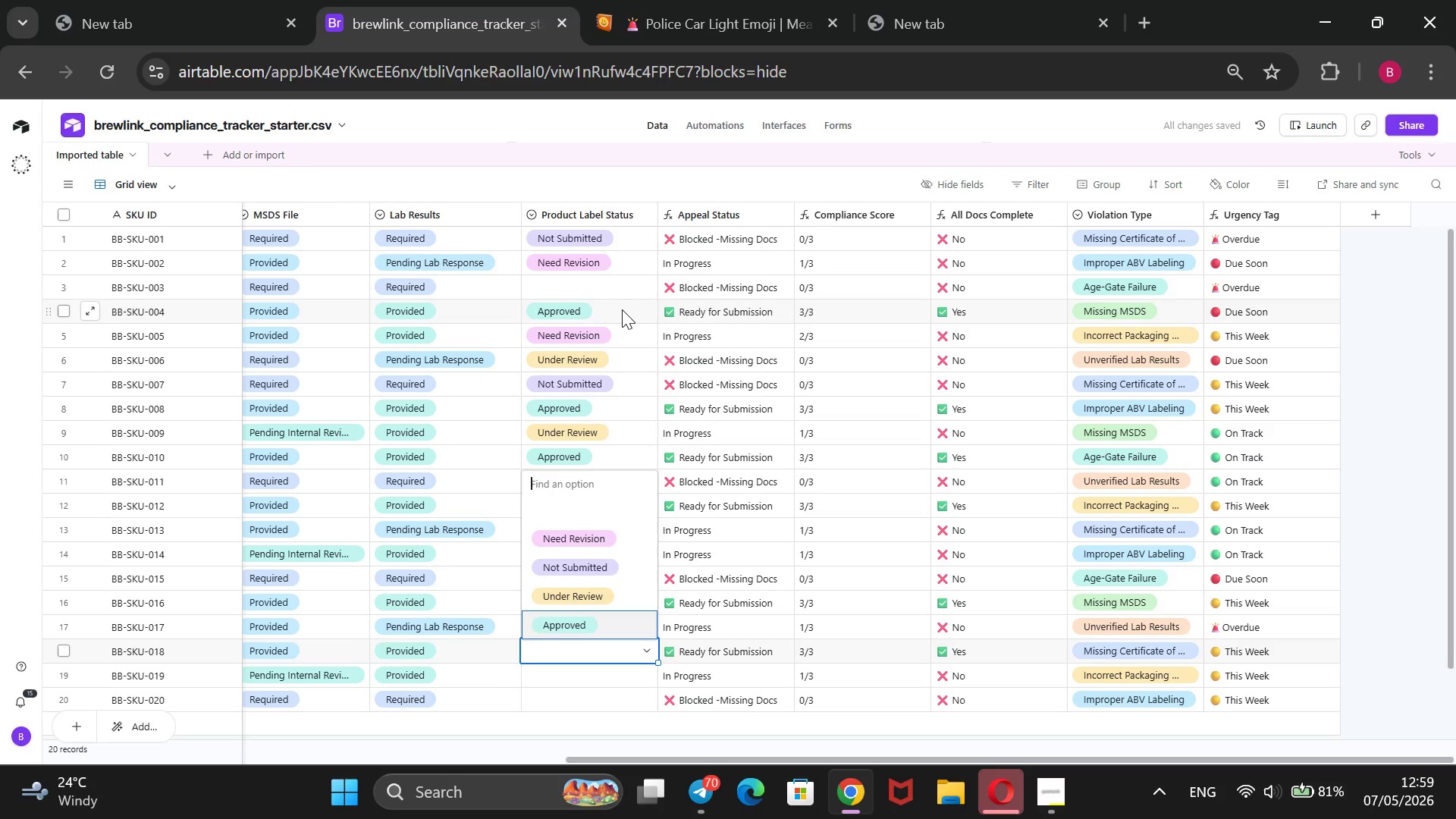 
key(ArrowDown)
 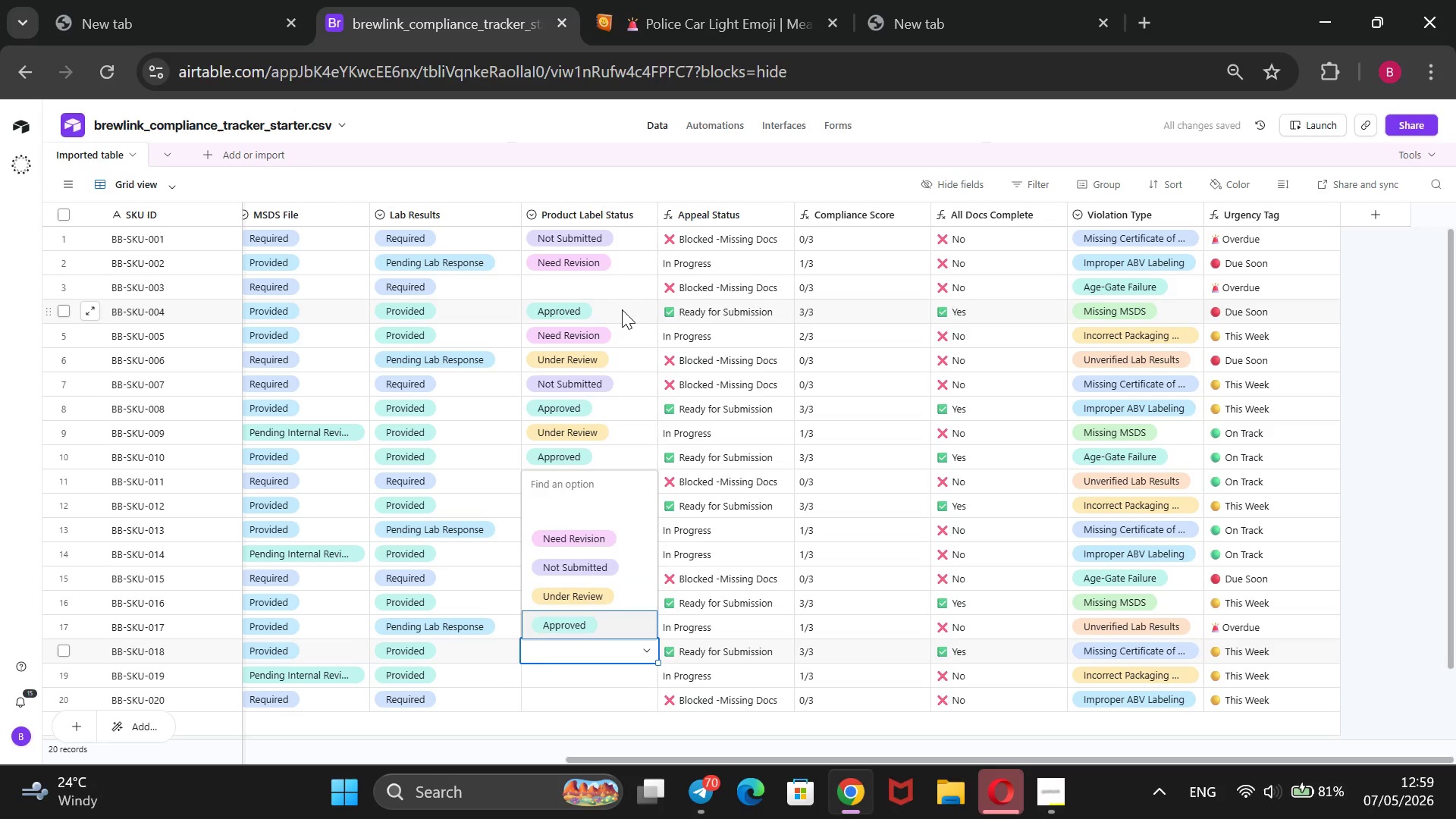 
key(Enter)
 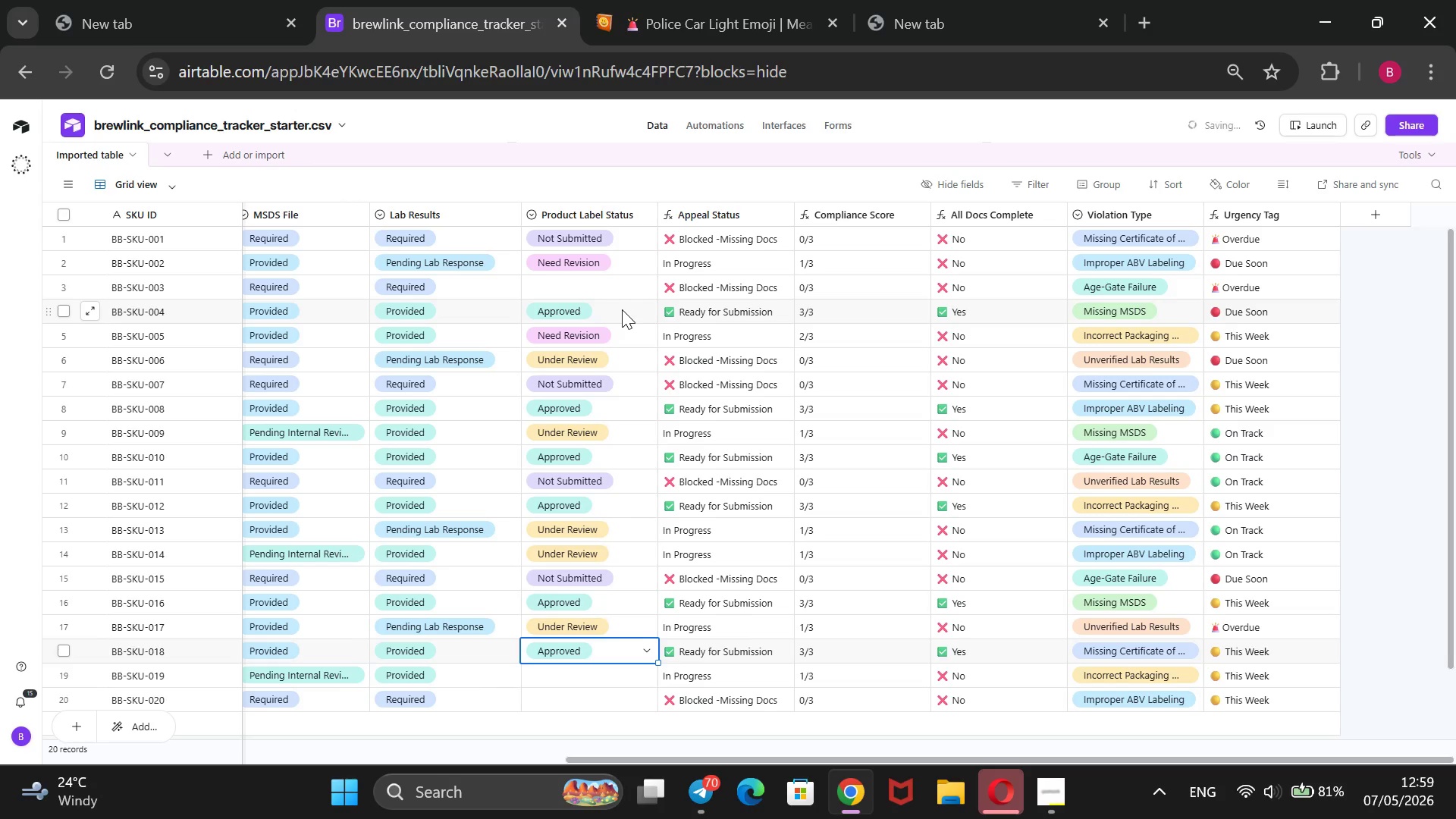 
key(ArrowDown)
 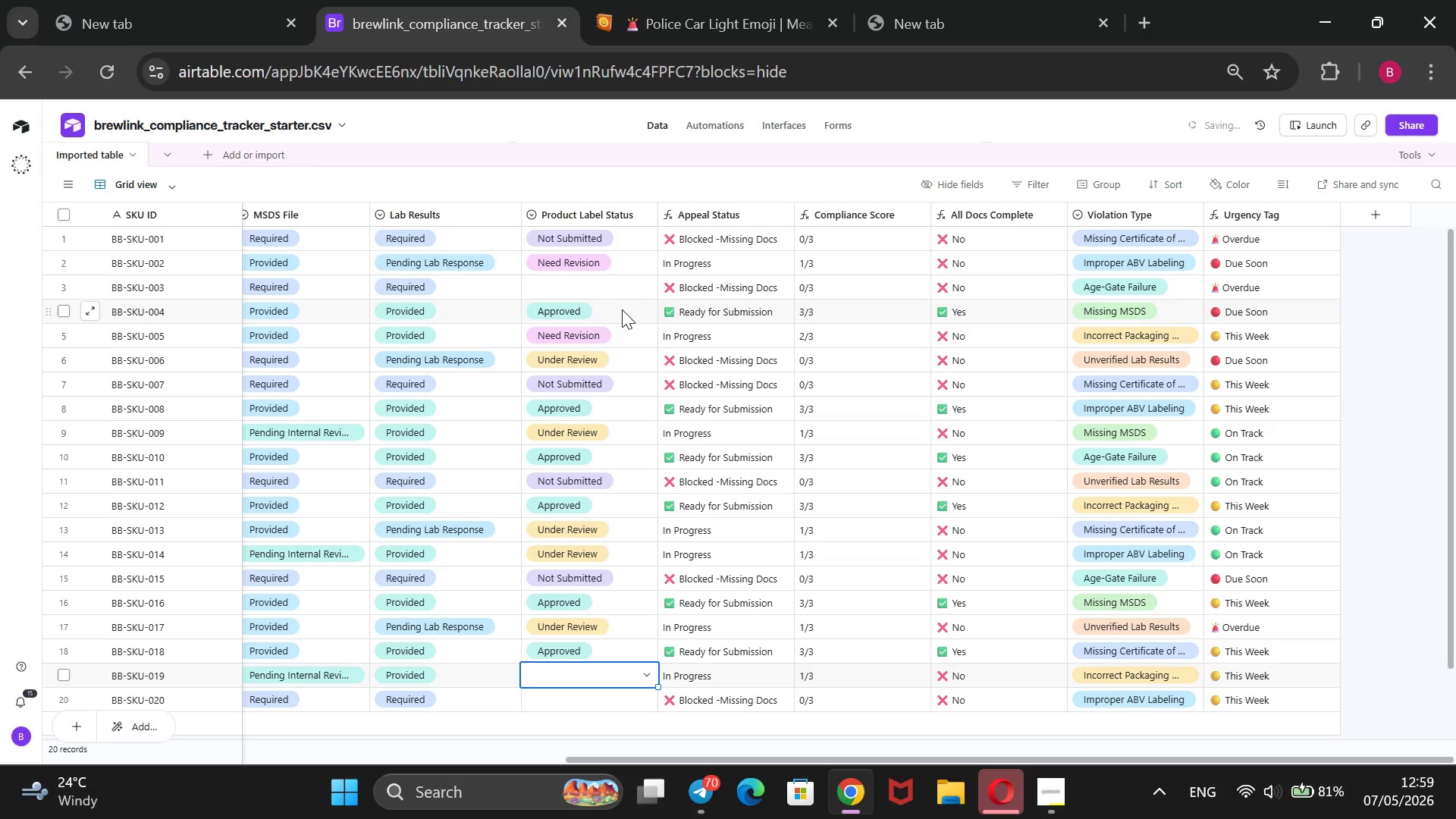 
key(Enter)
 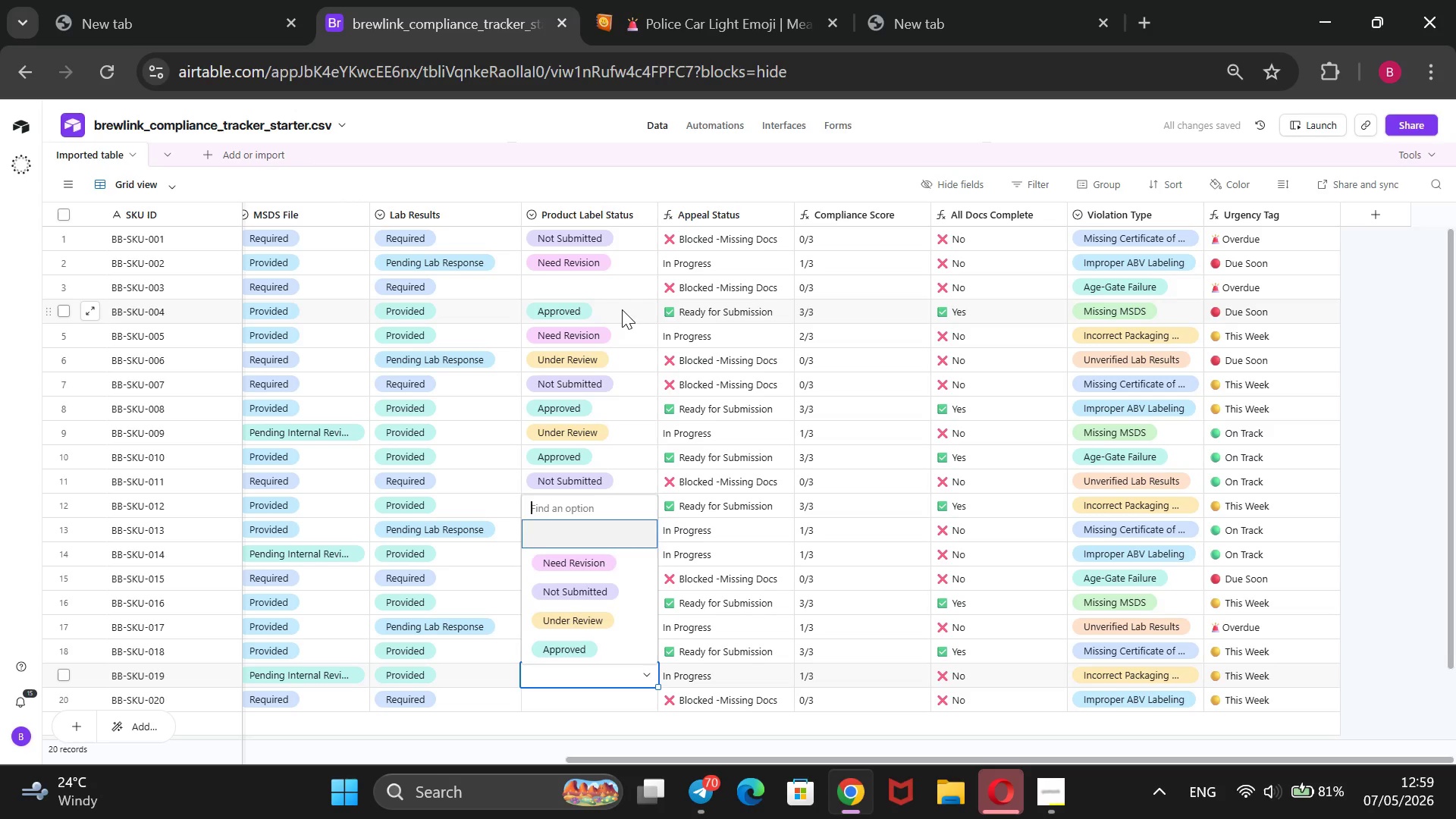 
key(ArrowDown)
 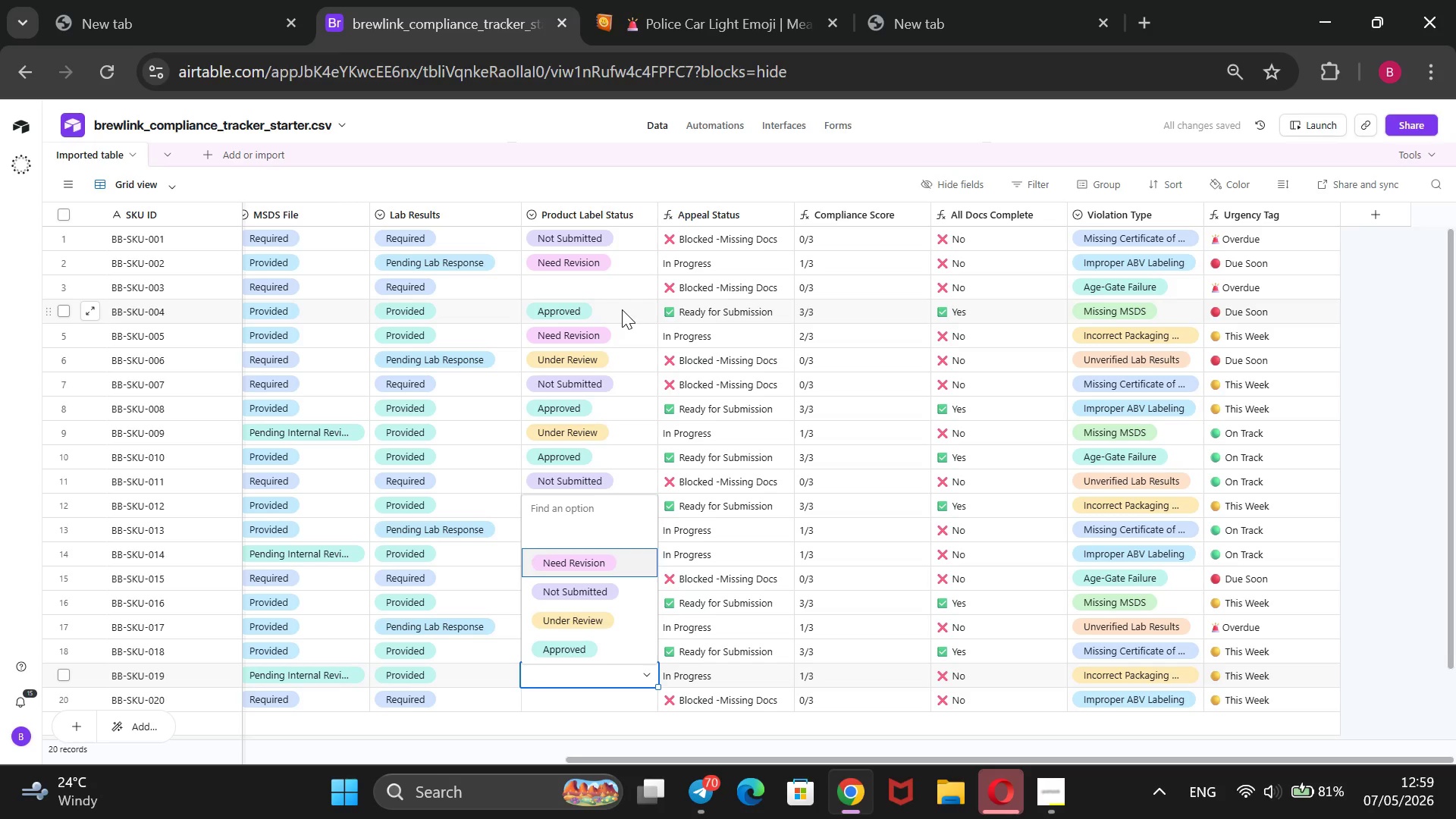 
key(ArrowDown)
 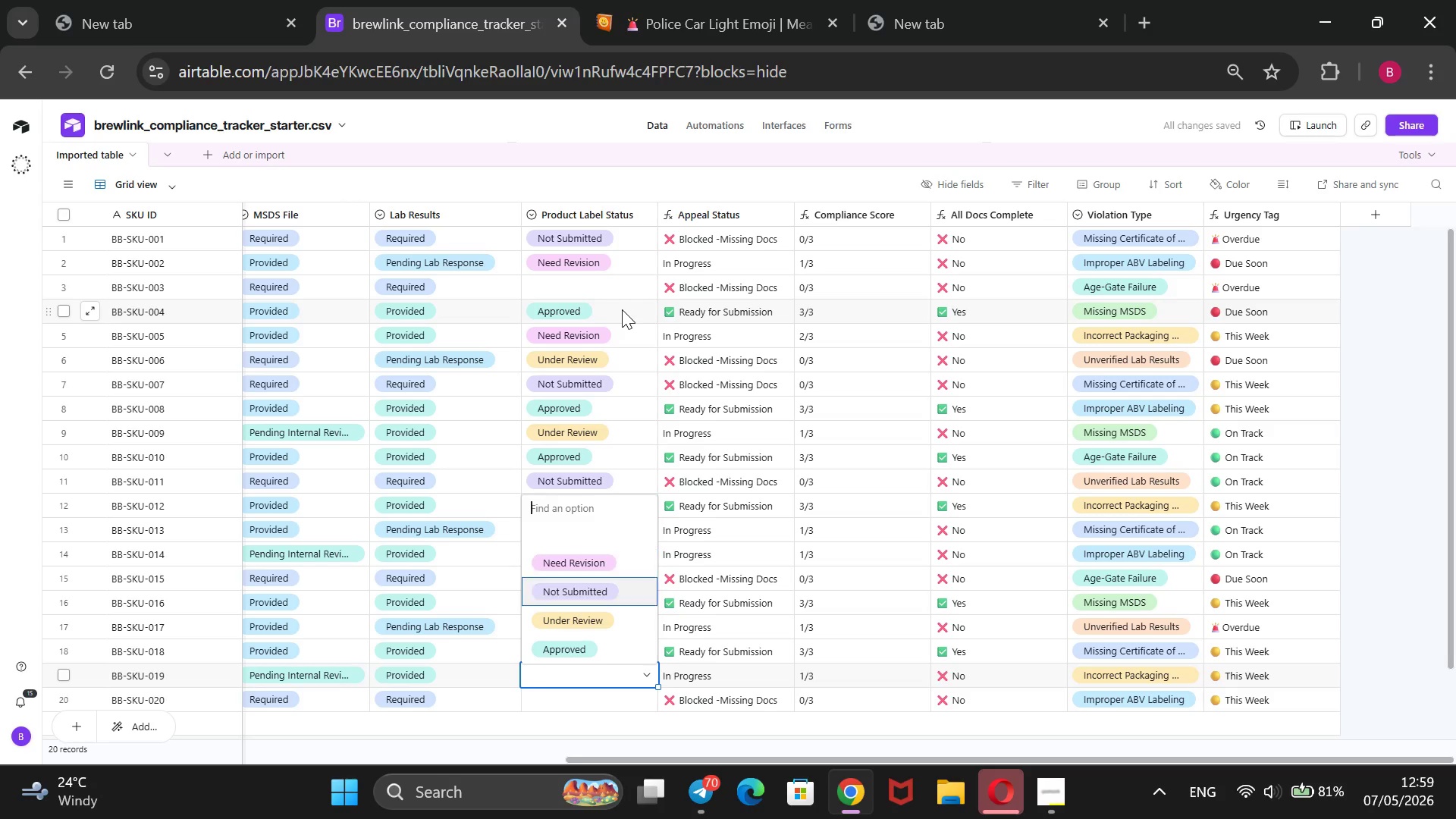 
key(ArrowDown)
 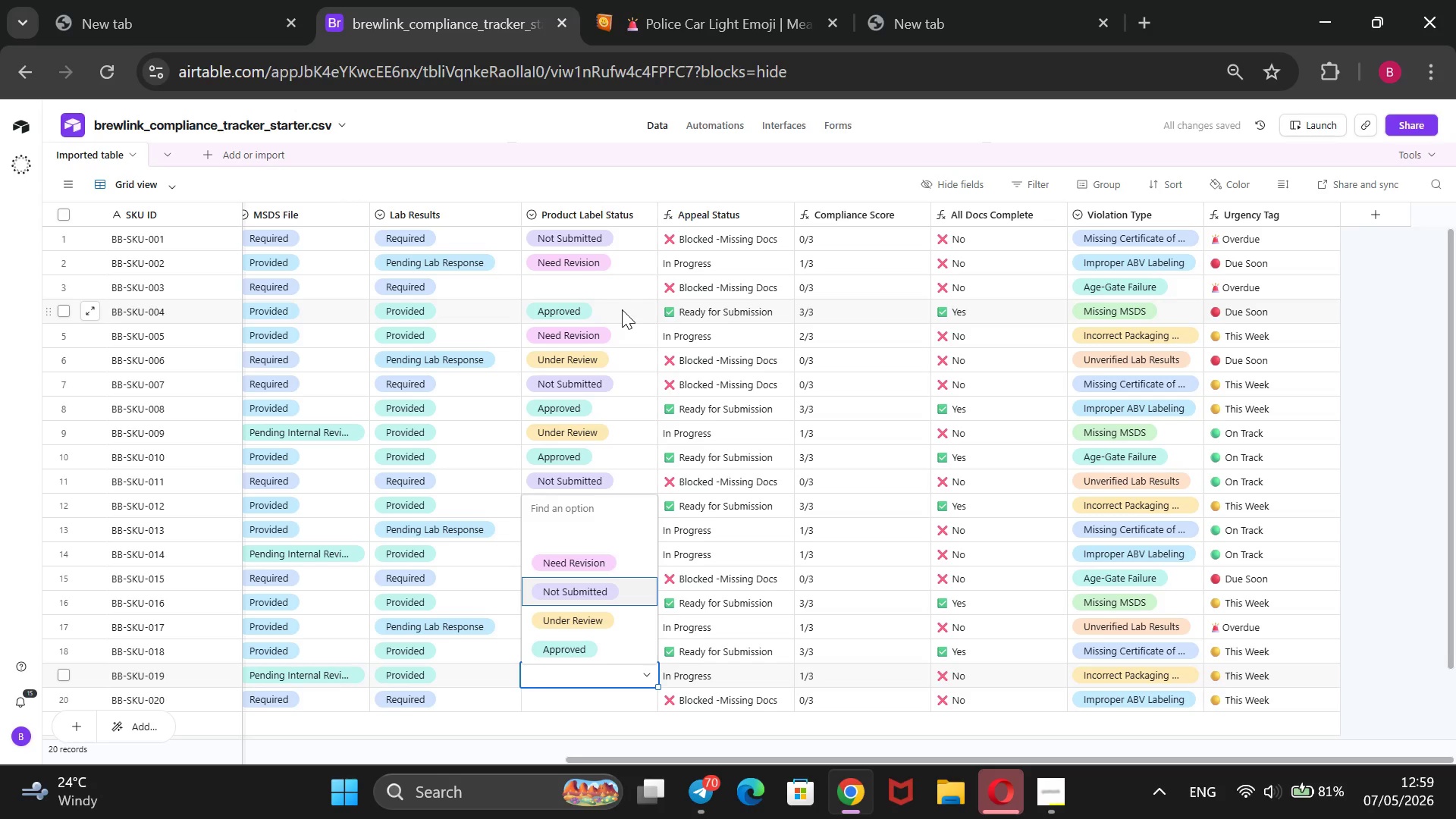 
key(ArrowDown)
 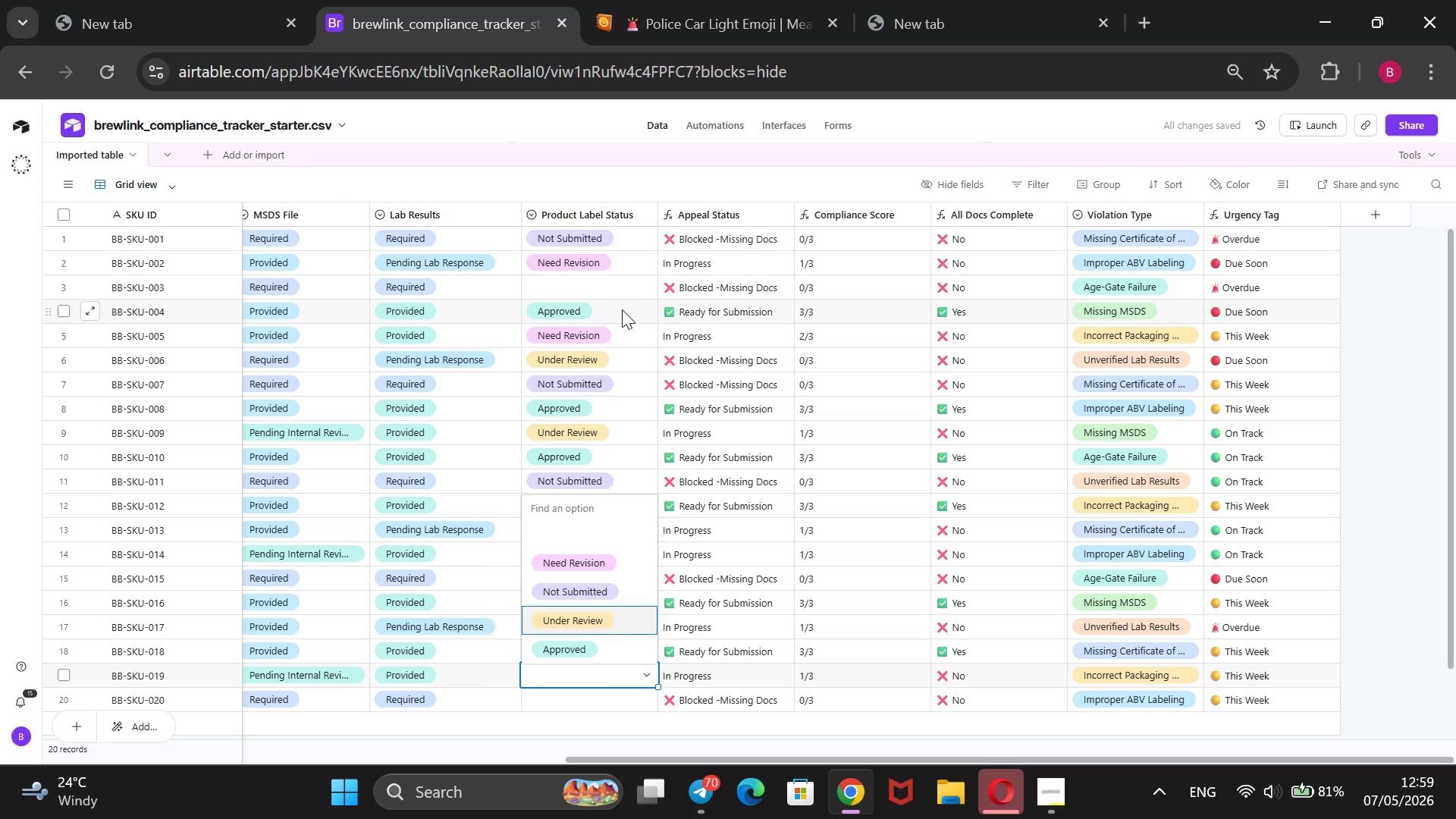 
key(Enter)
 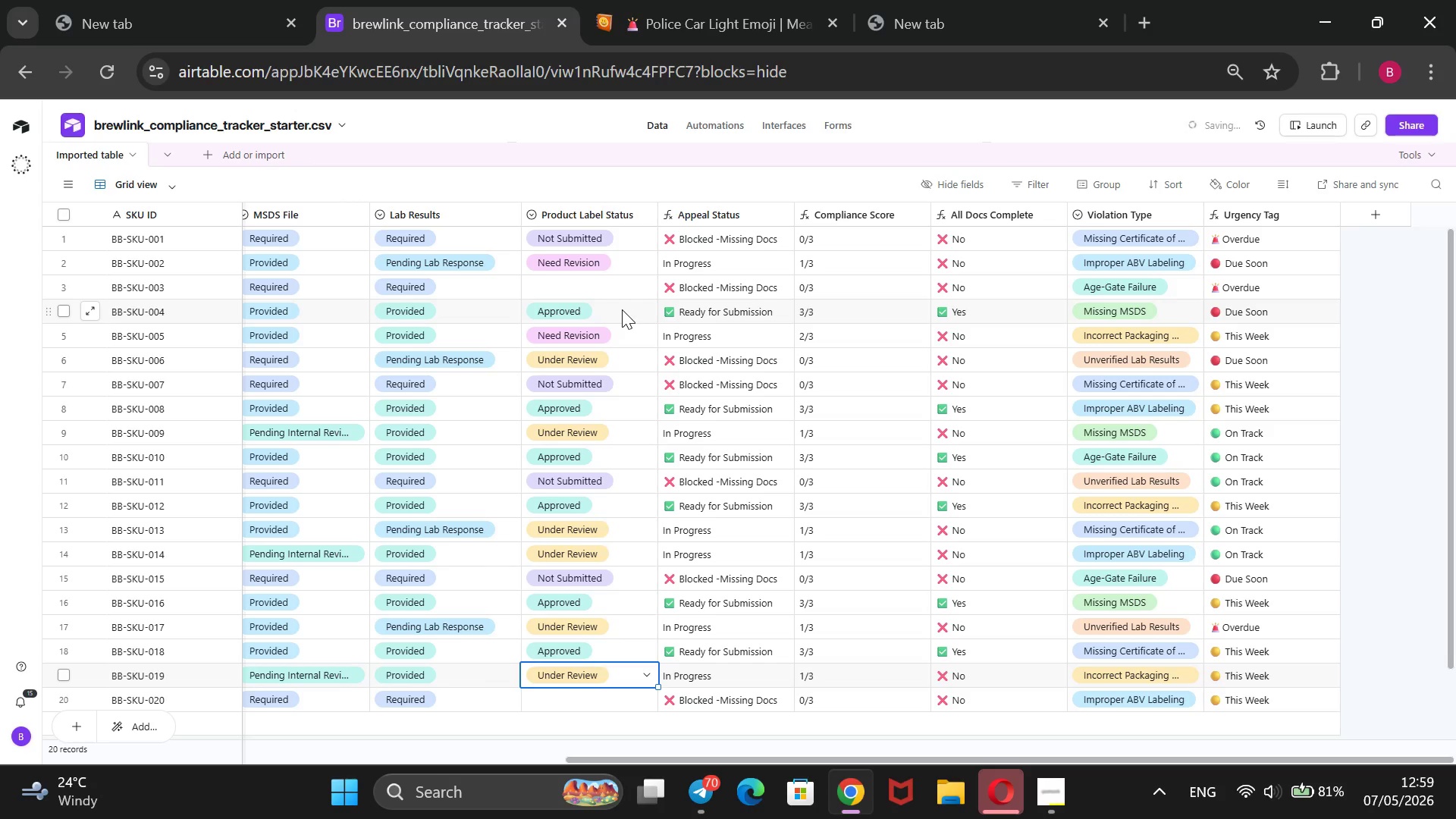 
key(ArrowDown)
 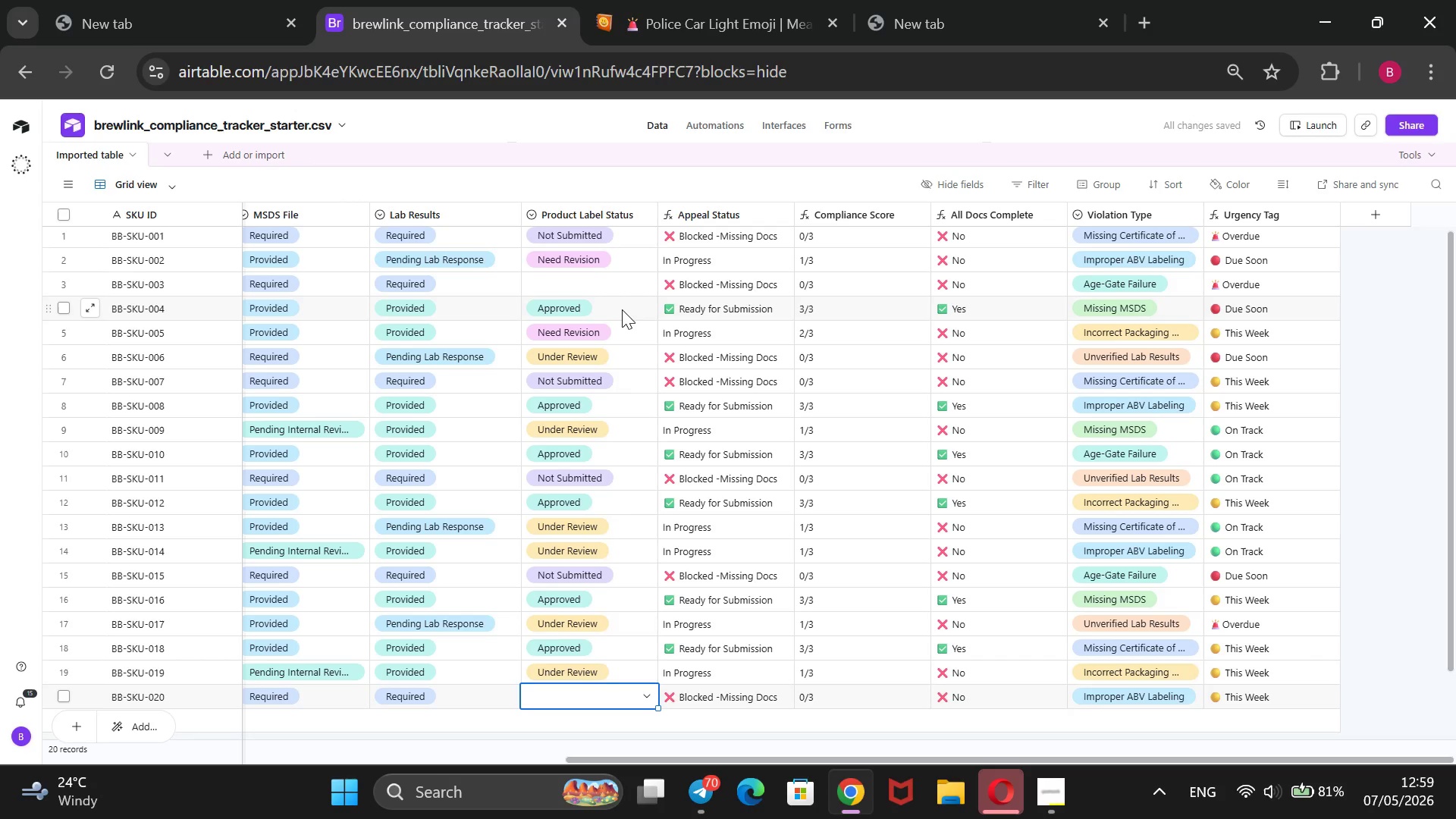 
key(Enter)
 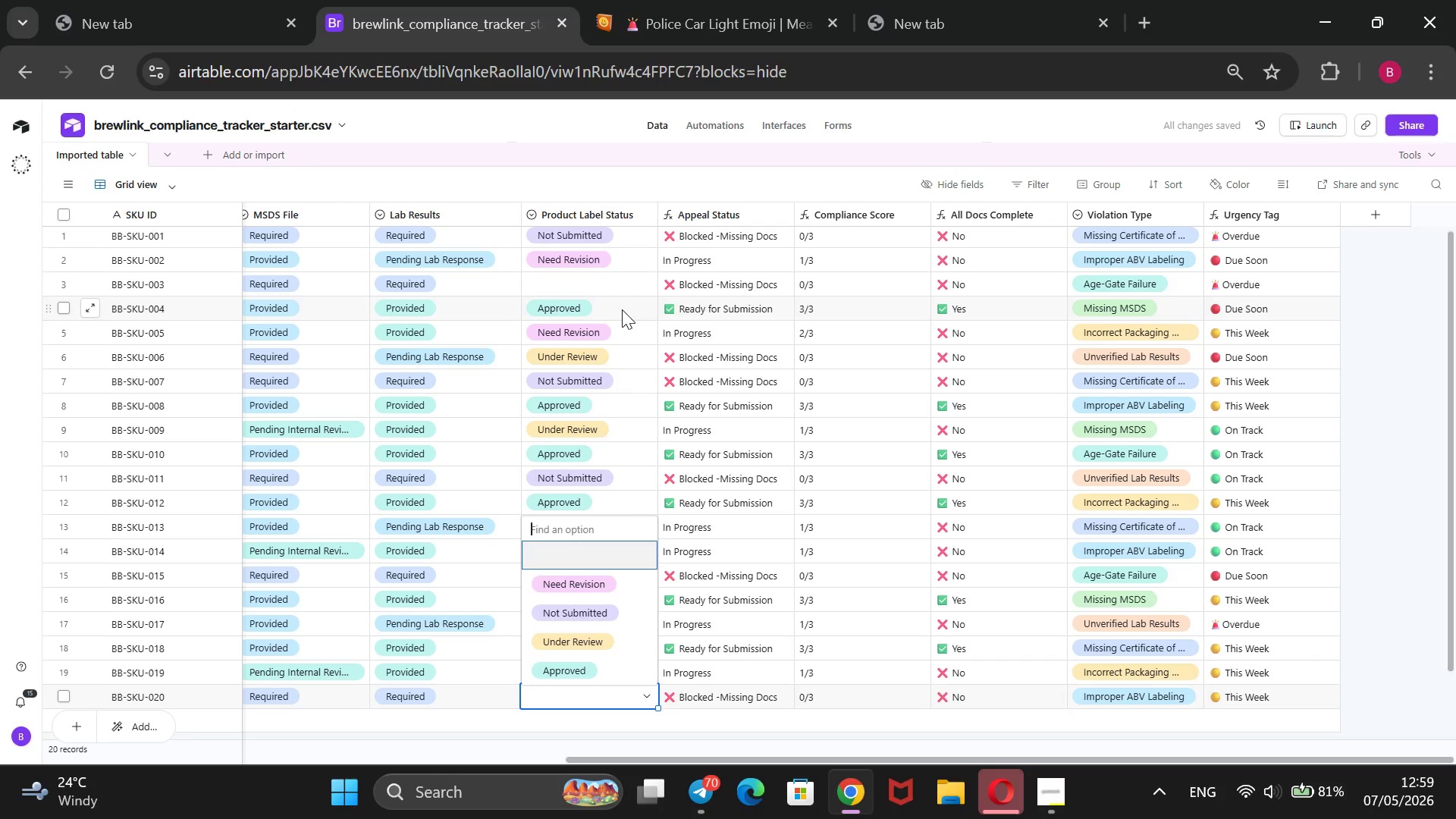 
key(ArrowDown)
 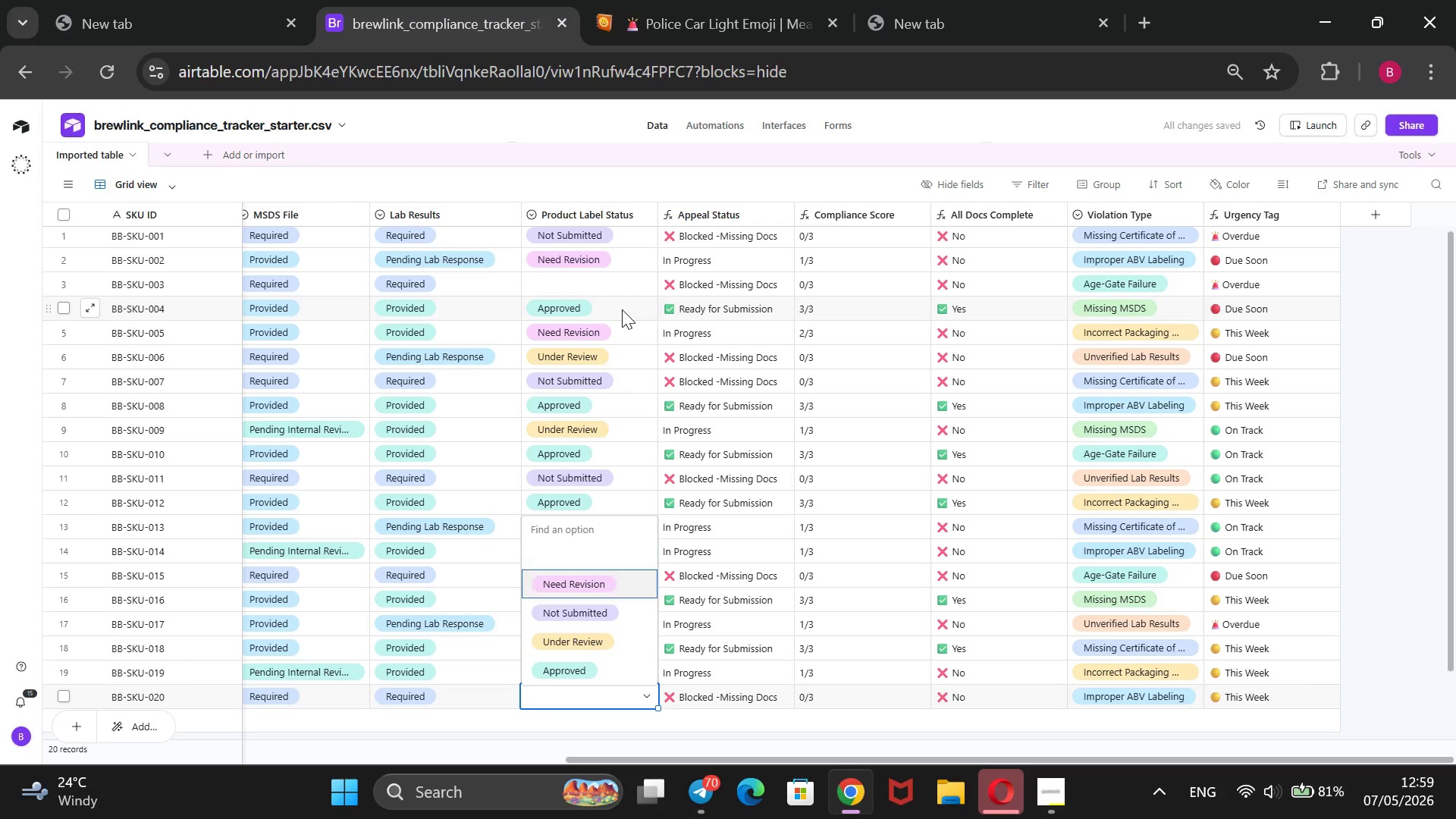 
key(ArrowDown)
 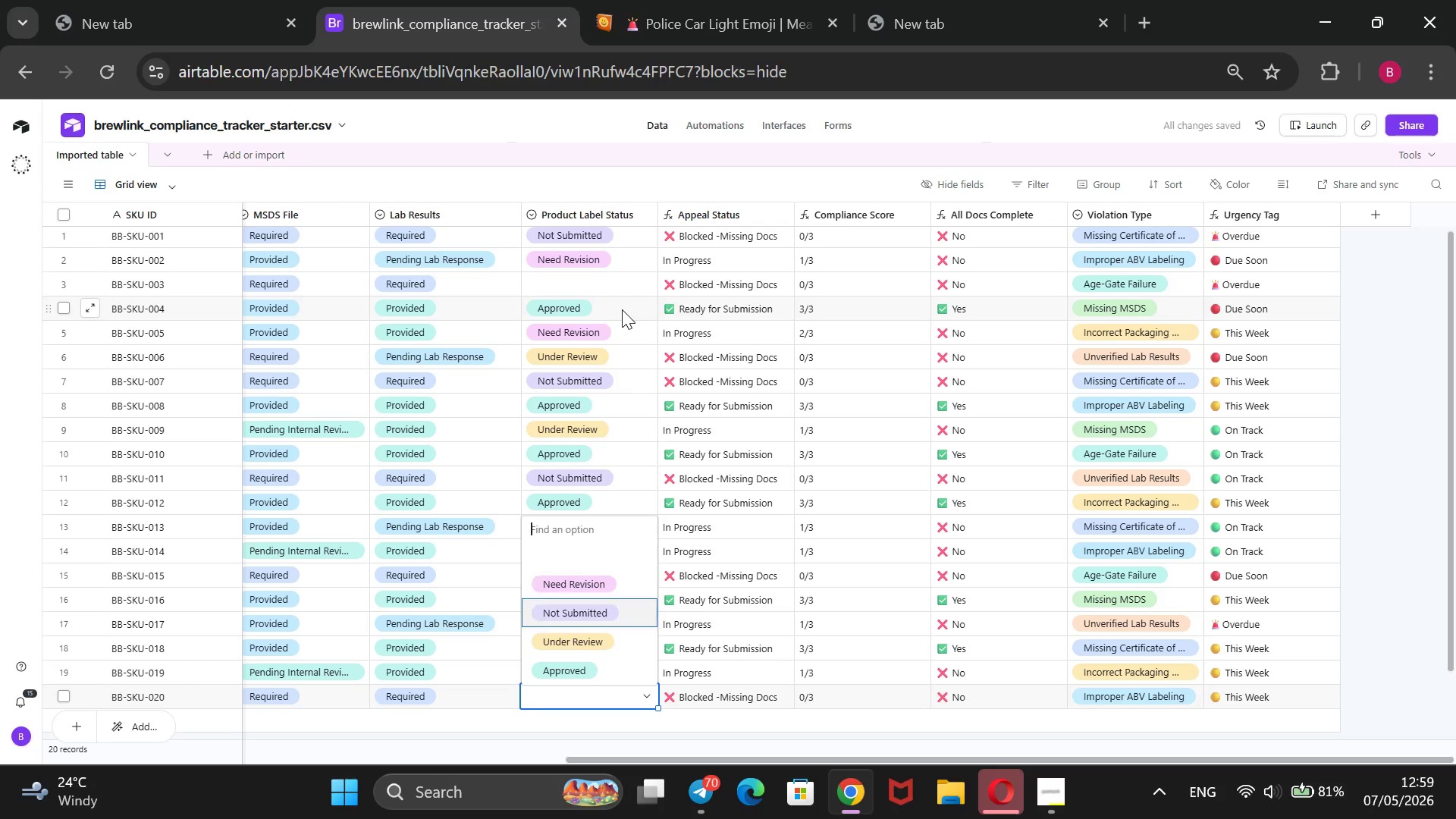 
key(ArrowDown)
 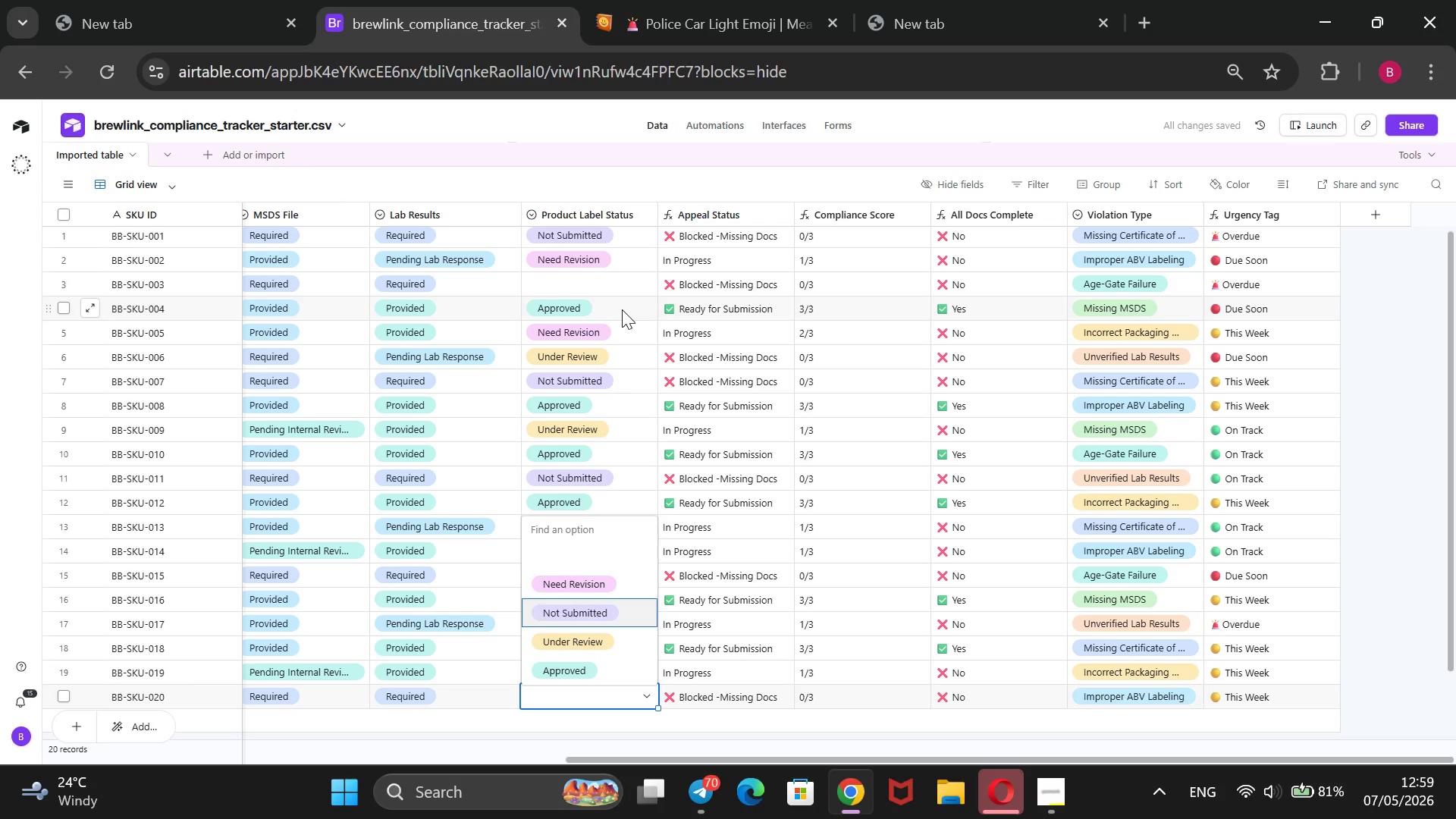 
key(Enter)
 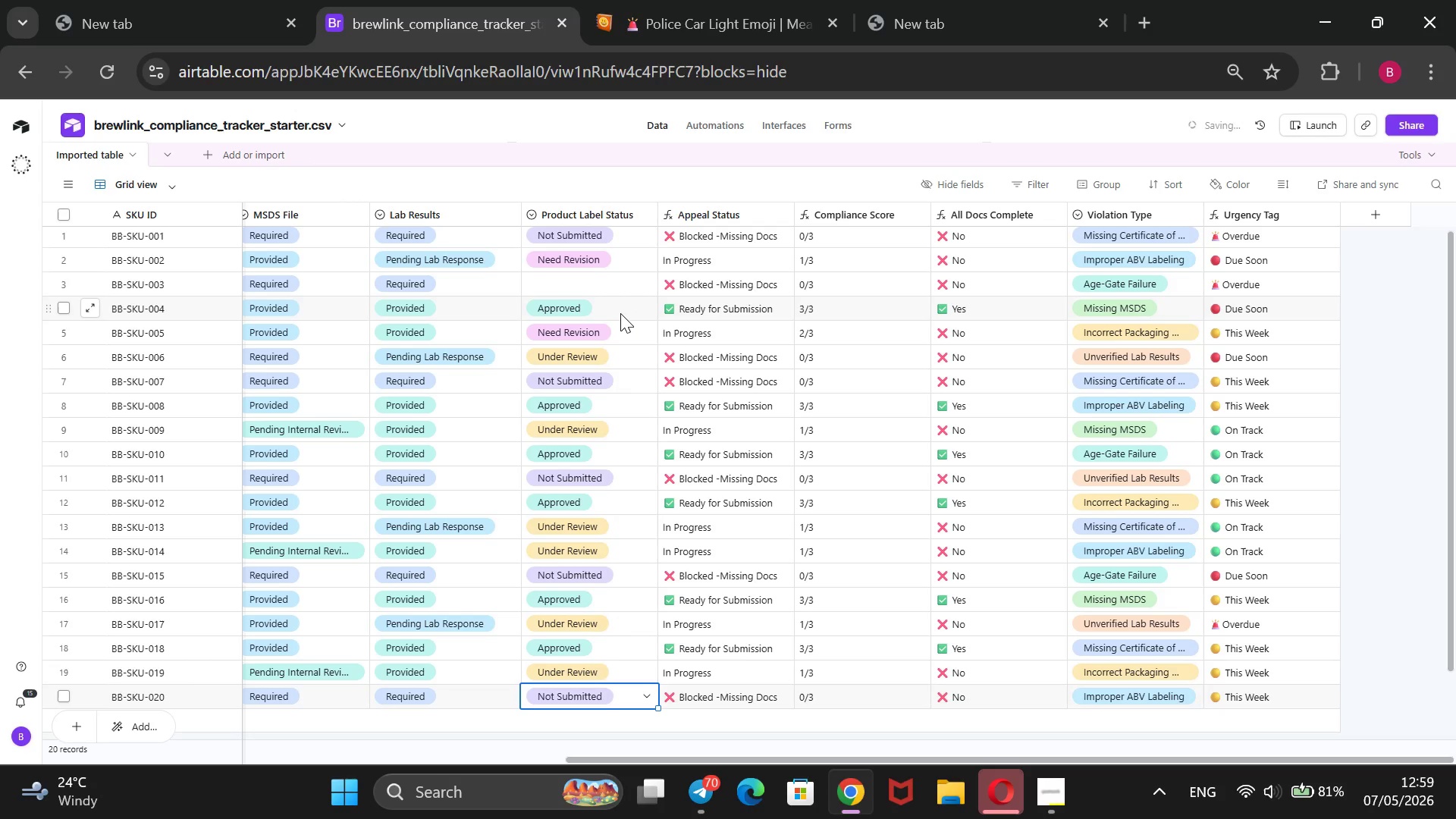 
scroll: coordinate [620, 313], scroll_direction: up, amount: 10.0
 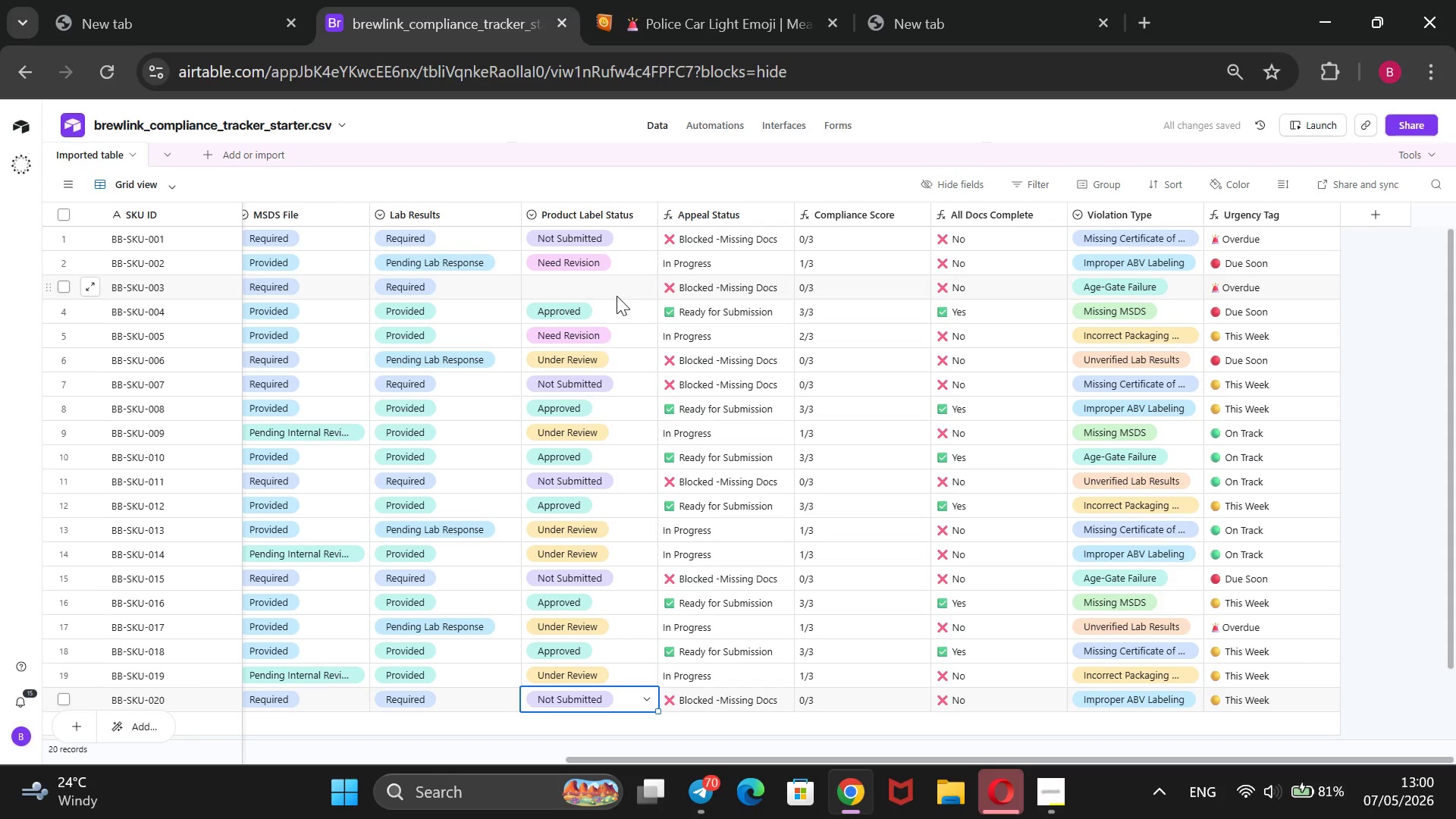 
left_click([617, 296])
 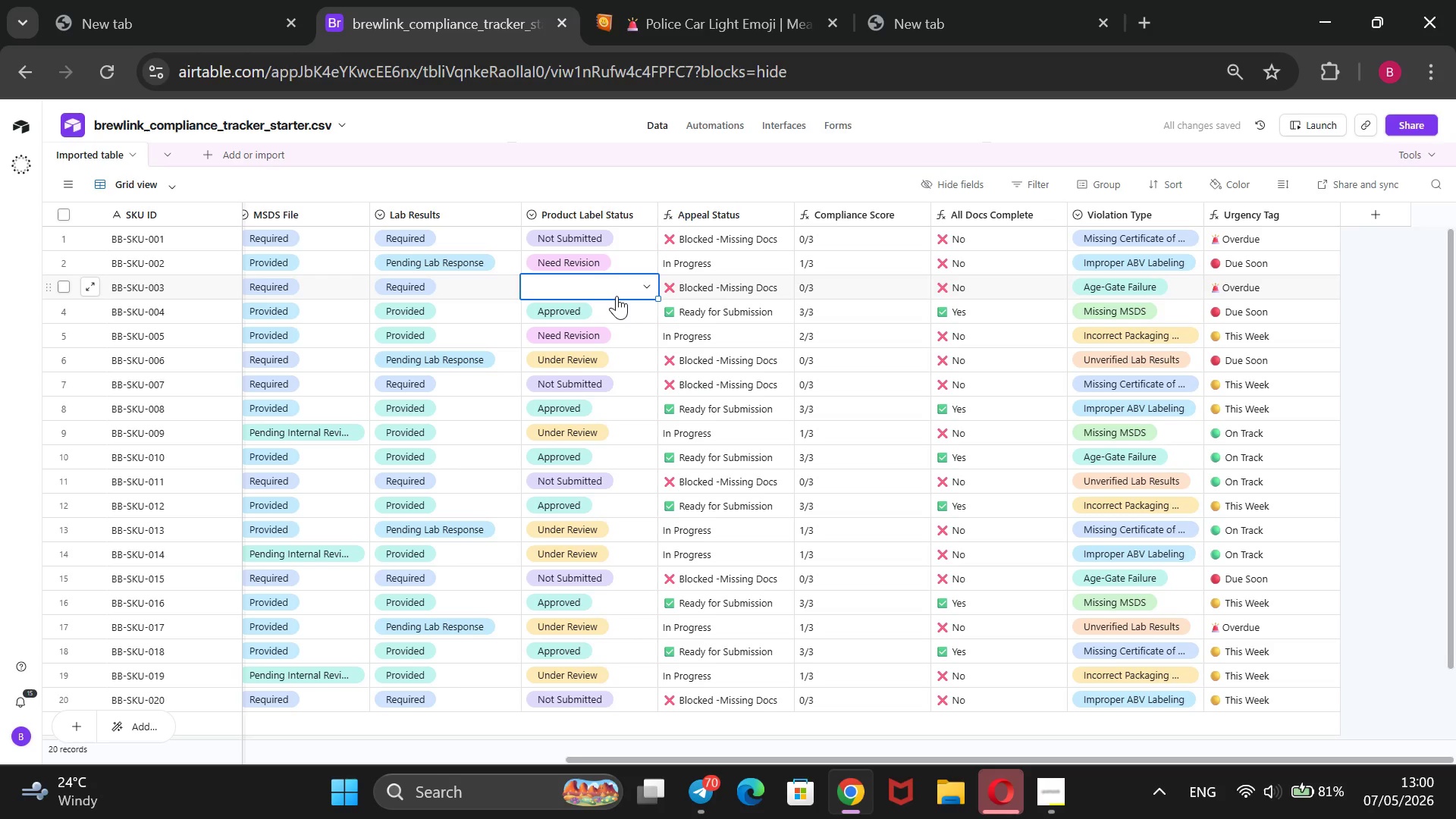 
key(Enter)
 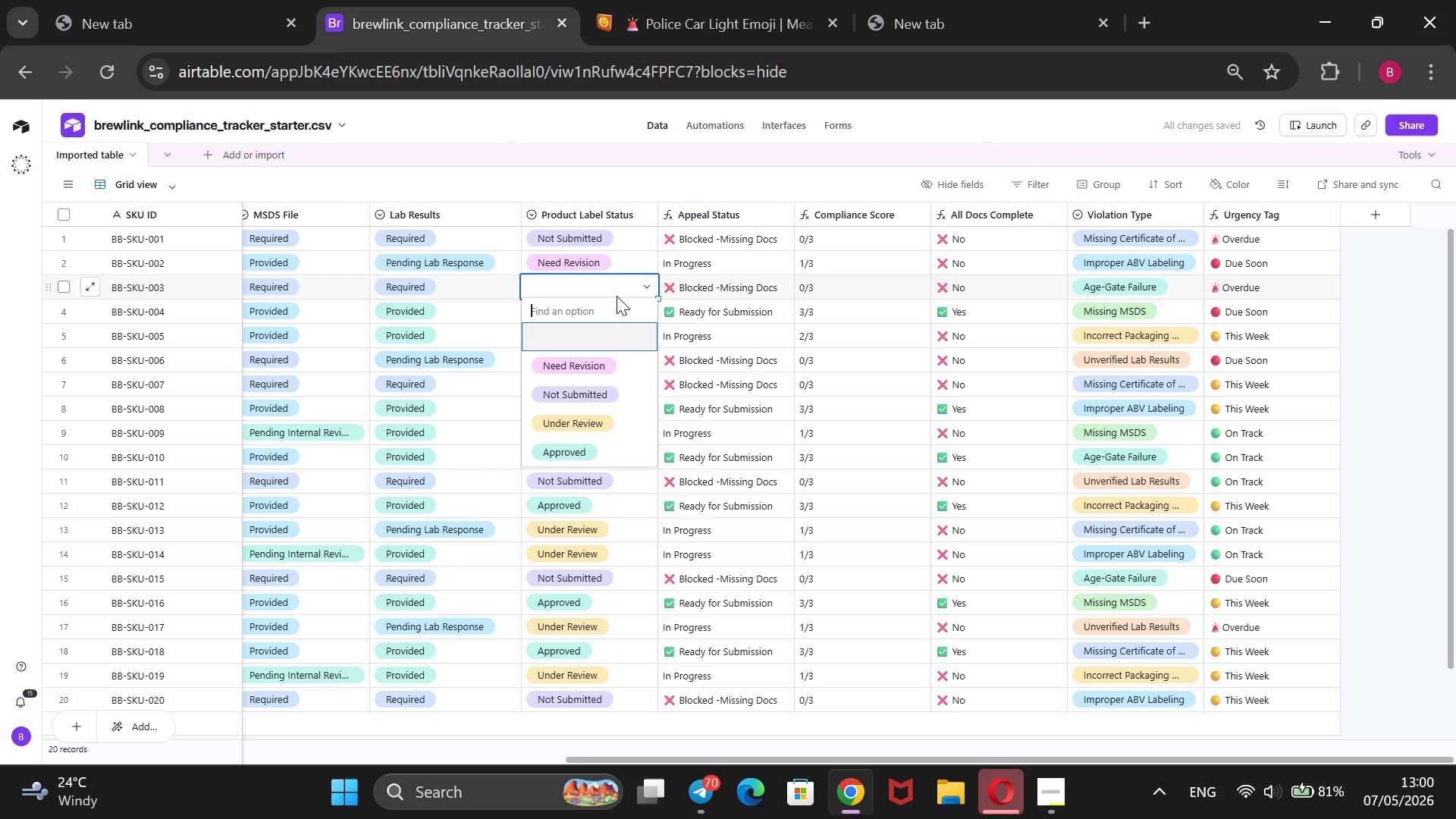 
key(ArrowDown)
 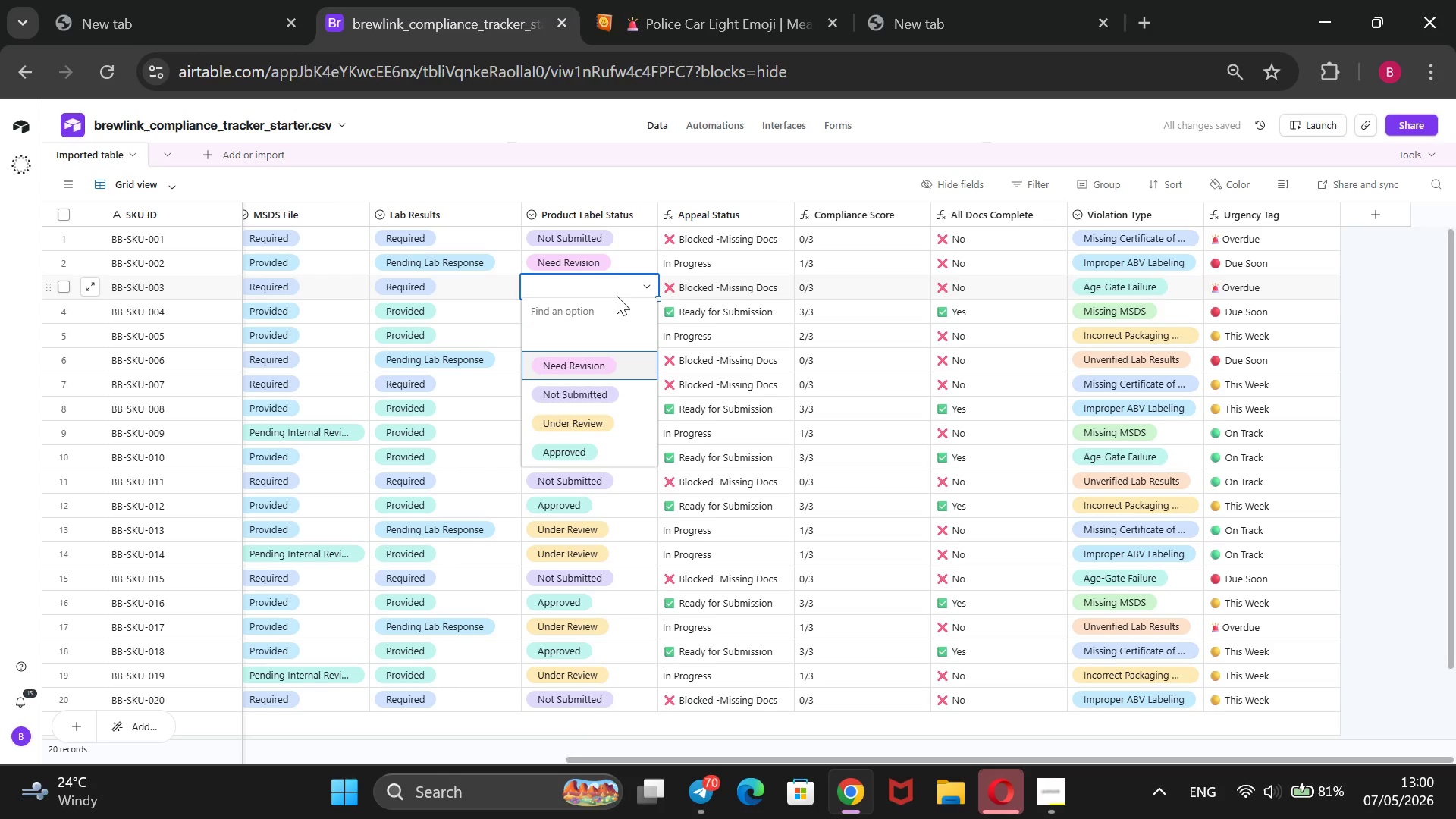 
key(ArrowDown)
 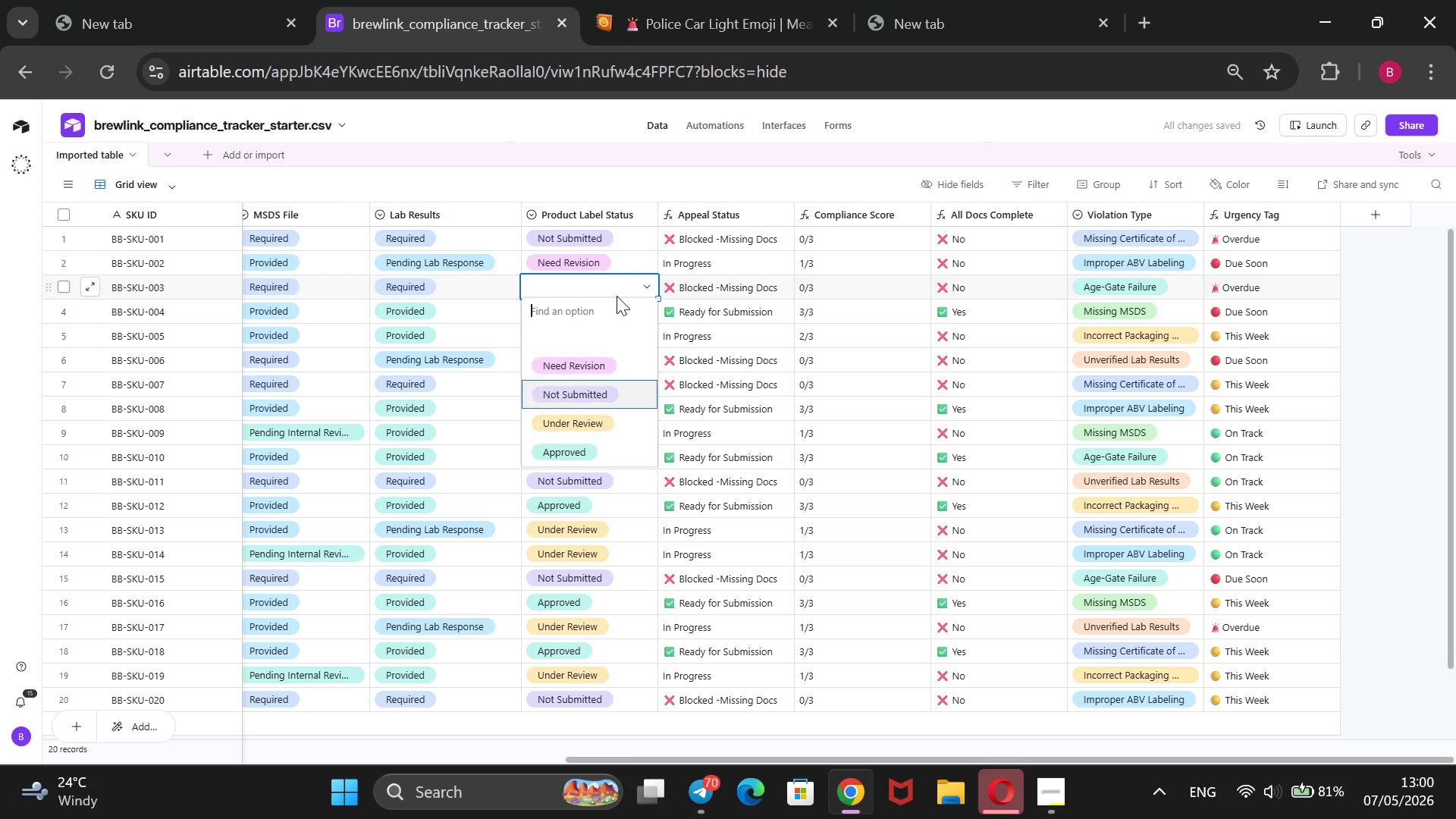 
key(ArrowDown)
 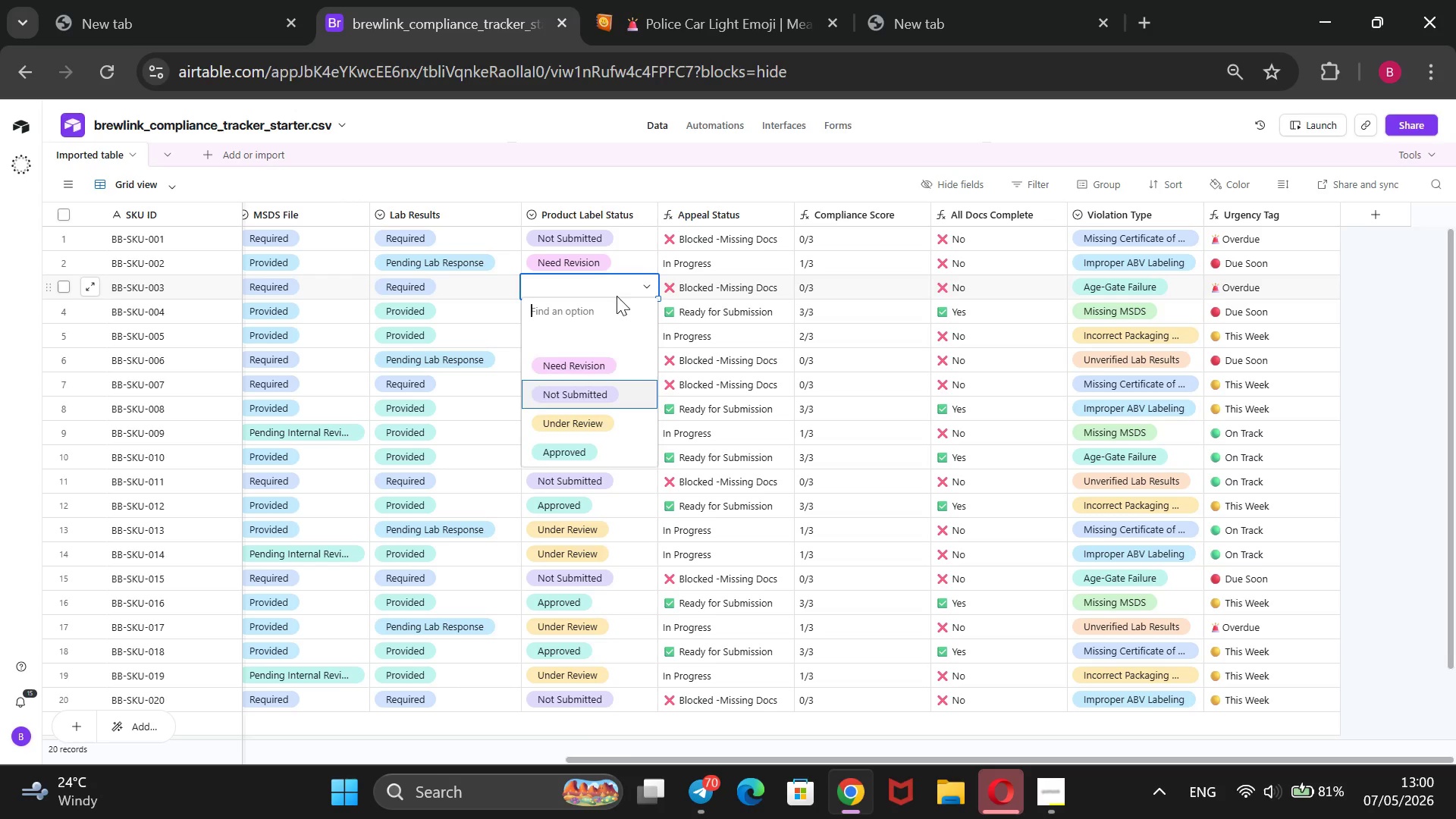 
key(Enter)
 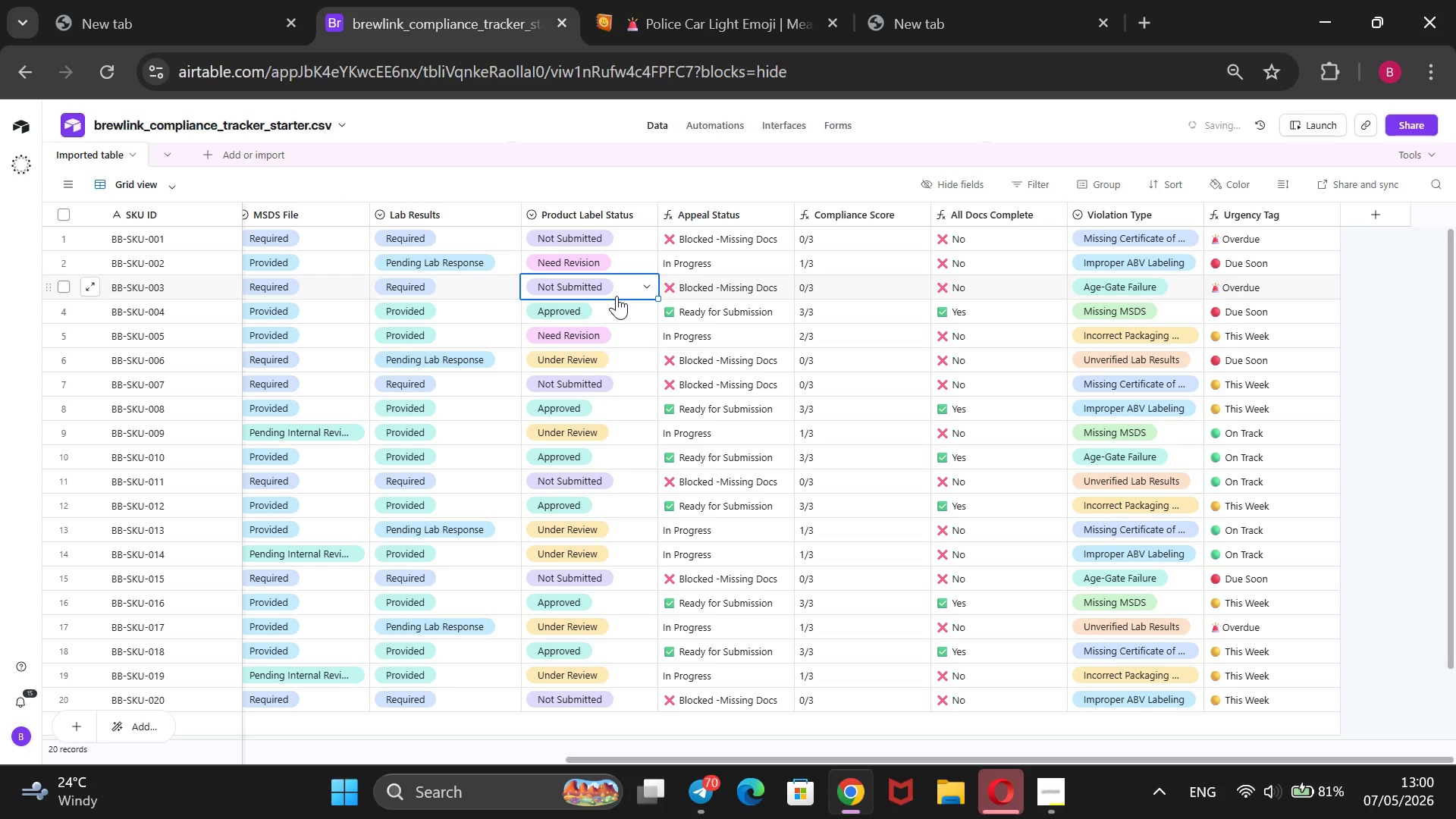 
scroll: coordinate [617, 296], scroll_direction: up, amount: 6.0
 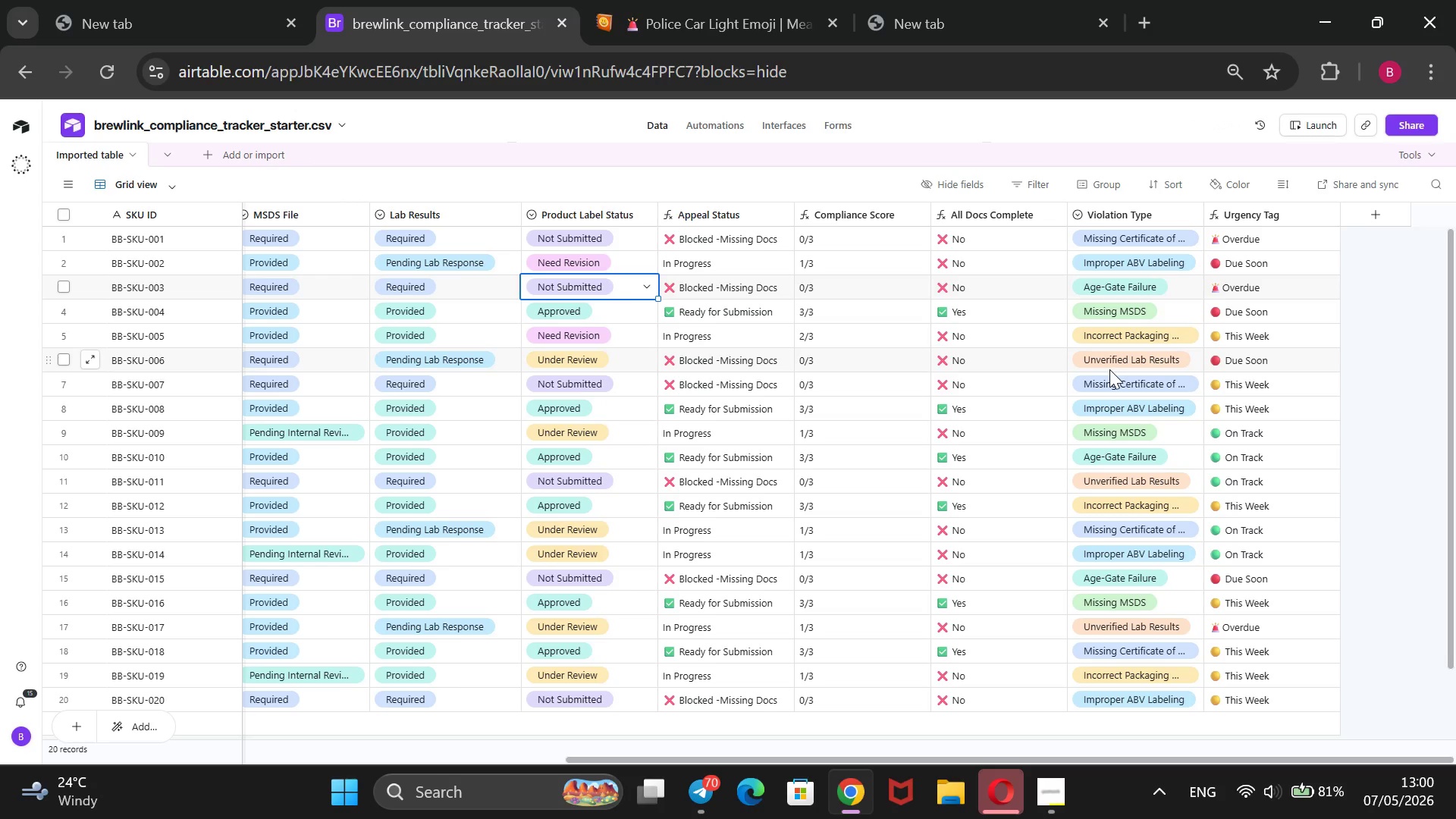 
wait(20.04)
 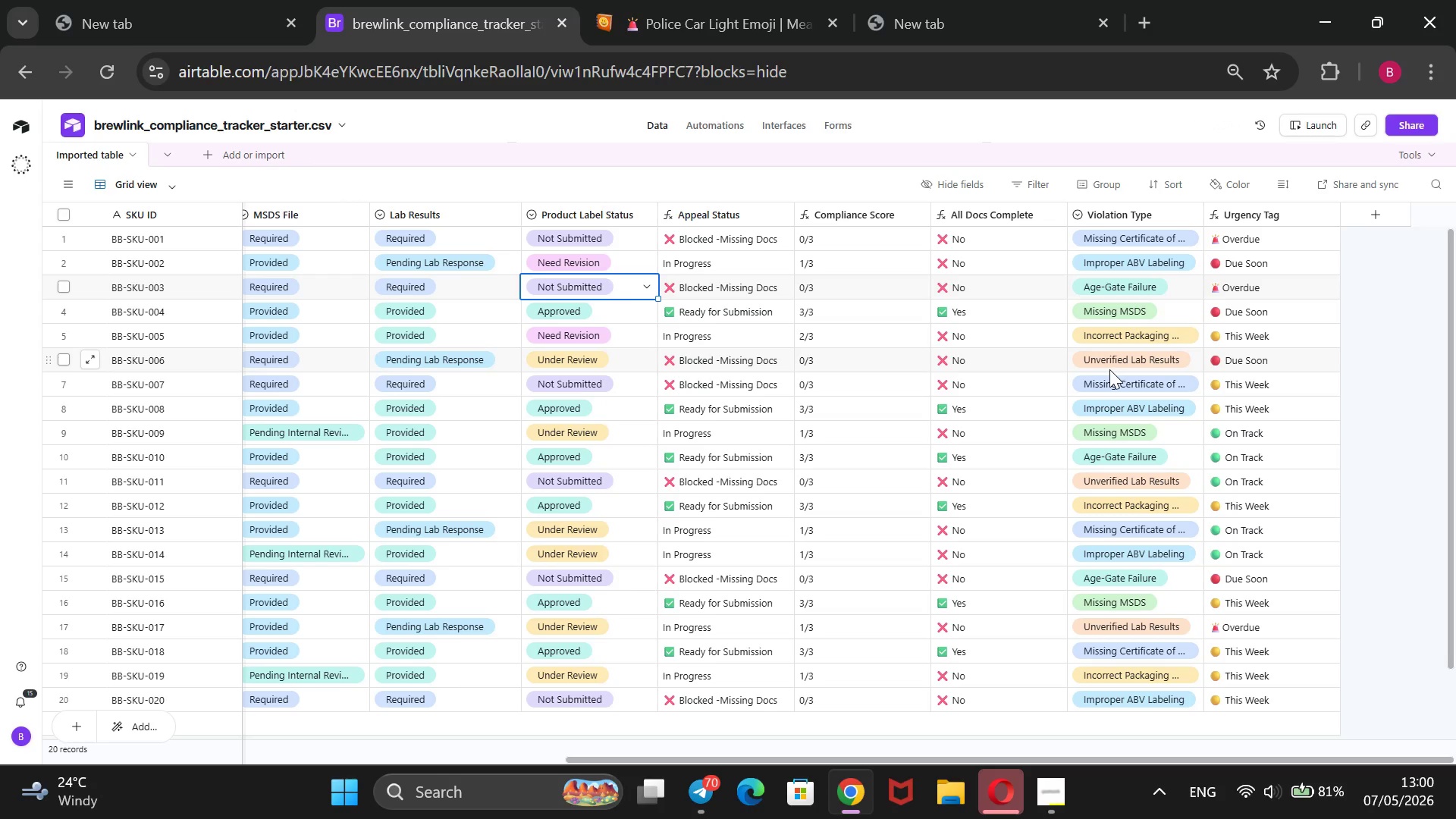 
left_click([1370, 207])
 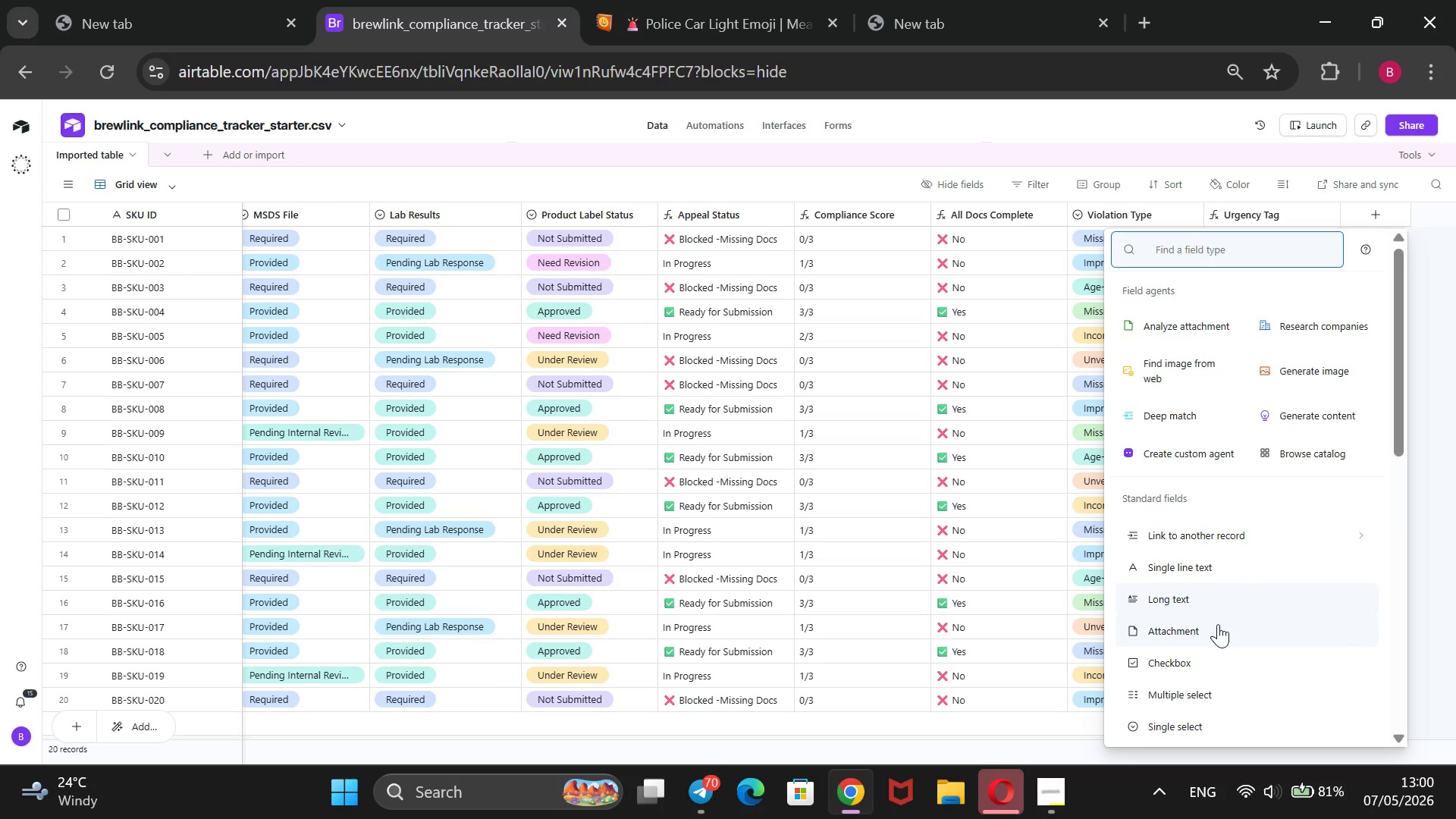 
scroll: coordinate [1213, 642], scroll_direction: none, amount: 0.0
 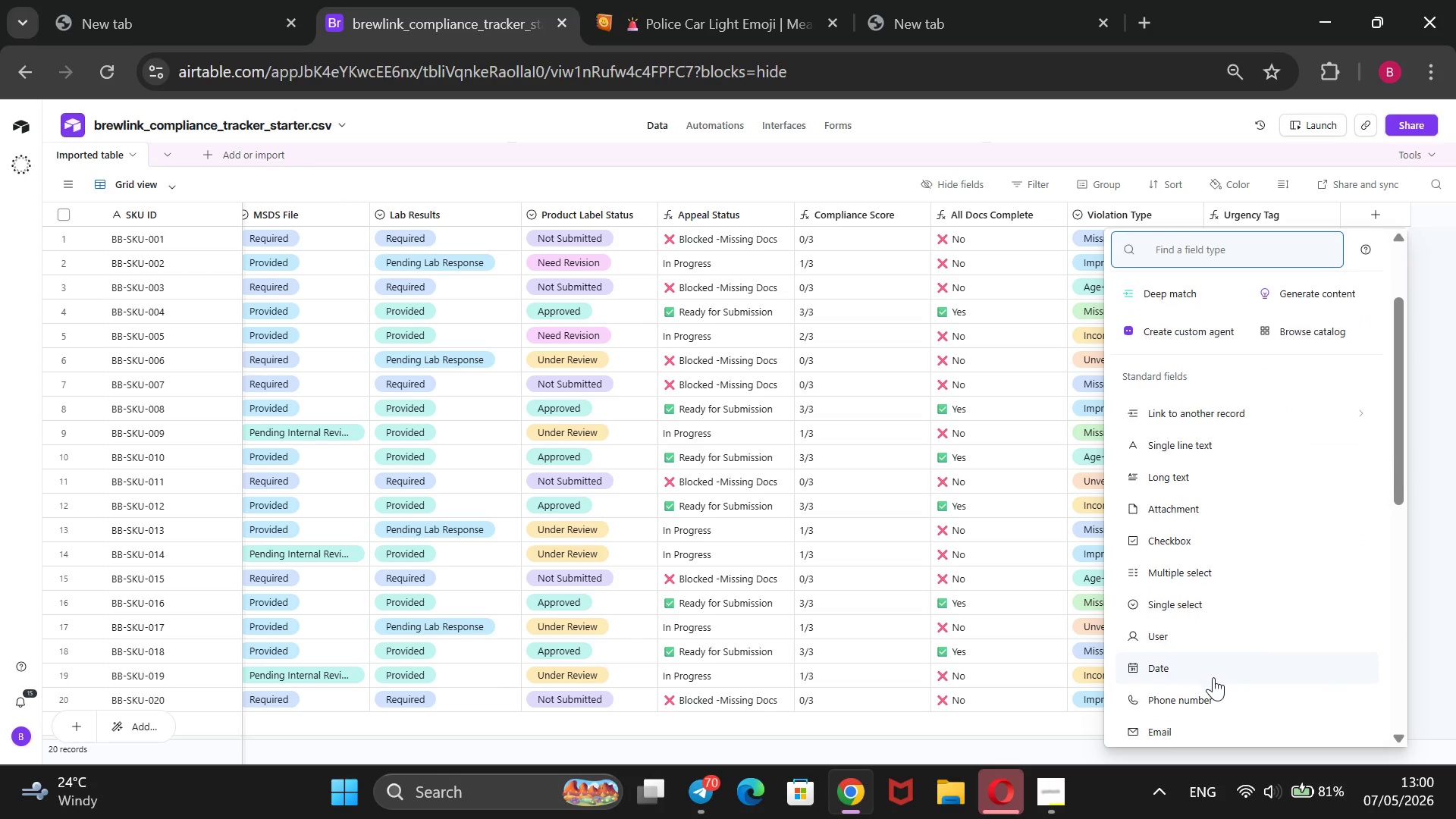 
scroll: coordinate [1194, 655], scroll_direction: down, amount: 4.0
 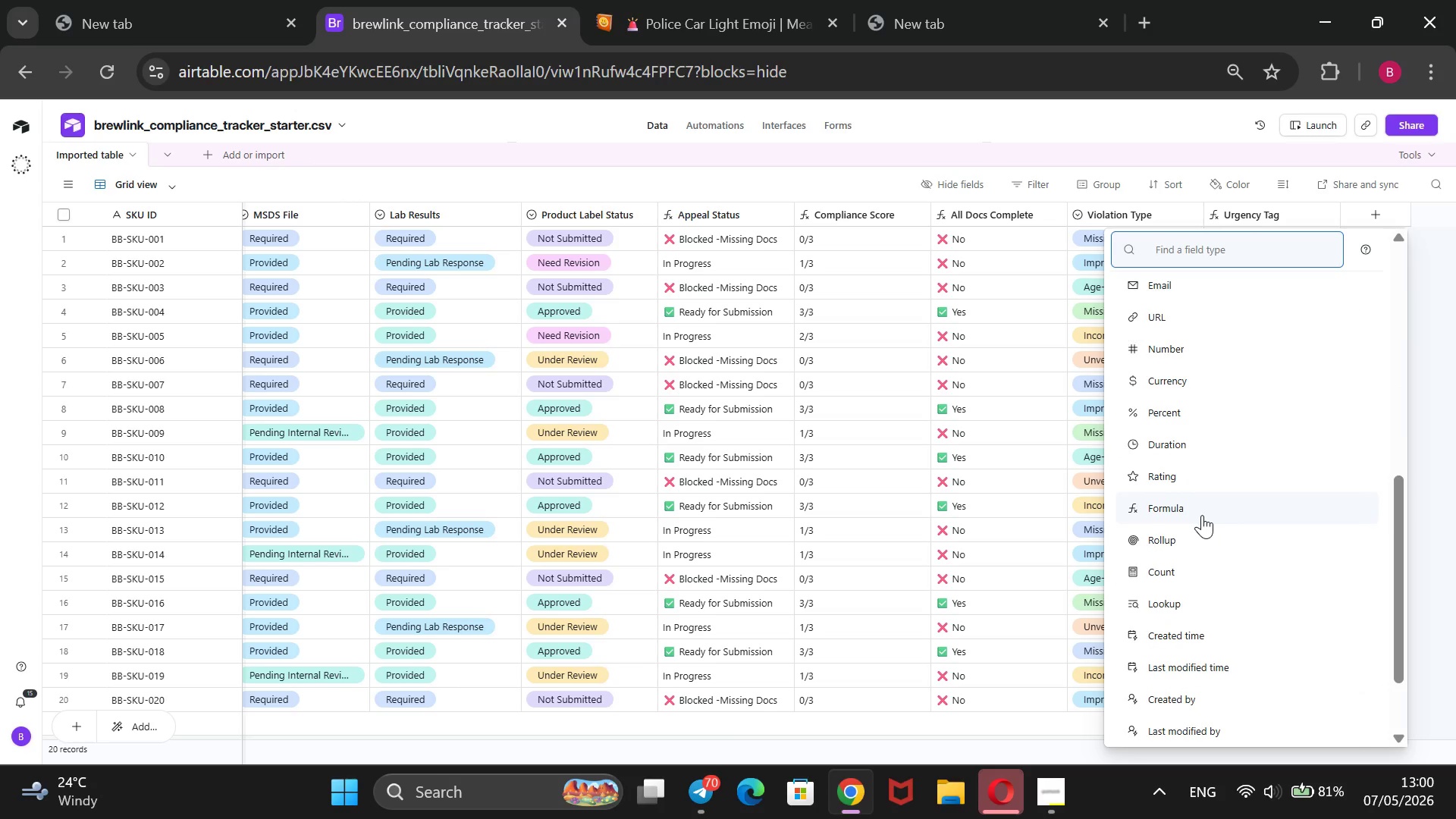 
left_click([1202, 515])
 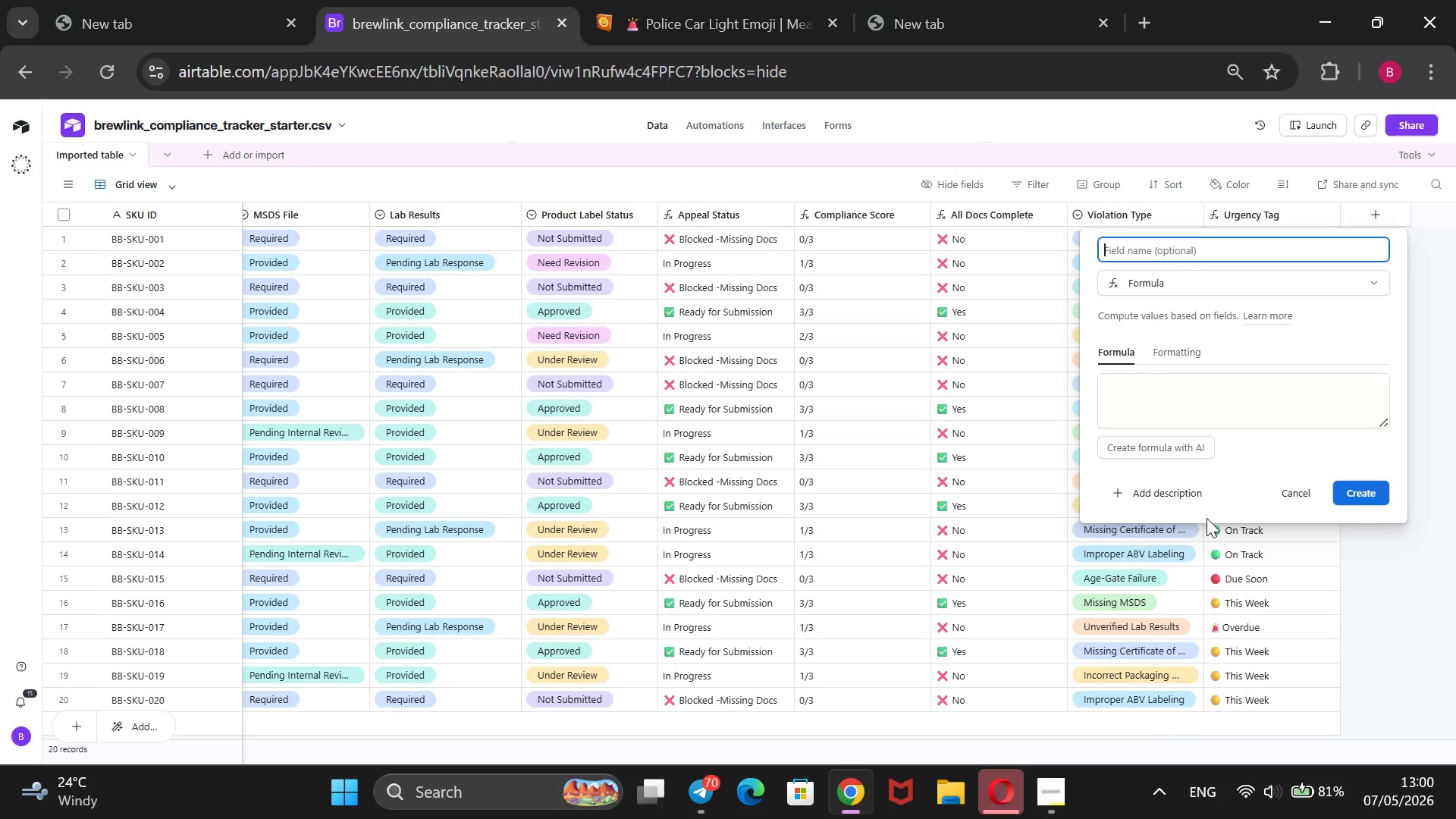 
type(Action Required)
 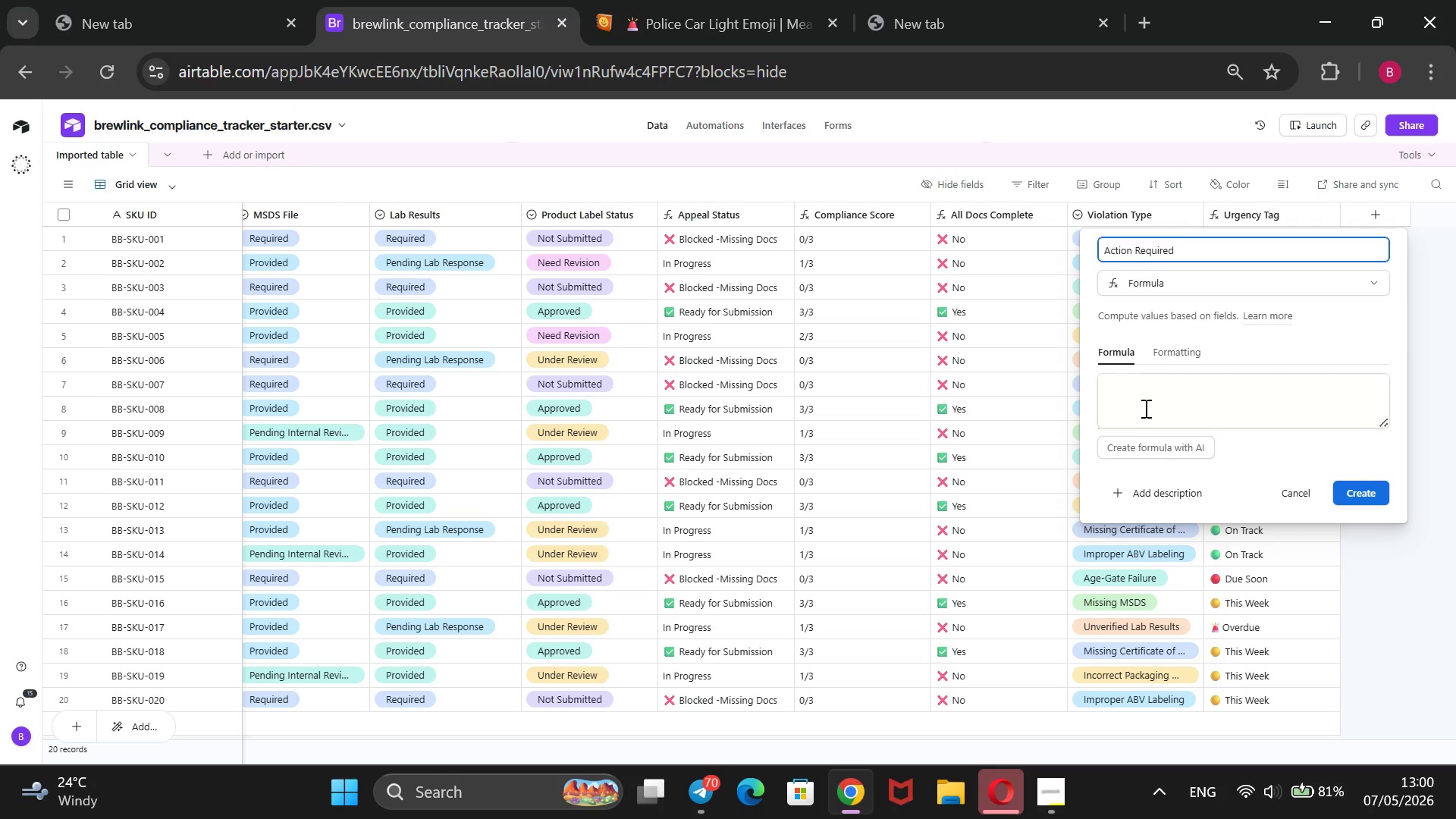 
left_click([1144, 412])
 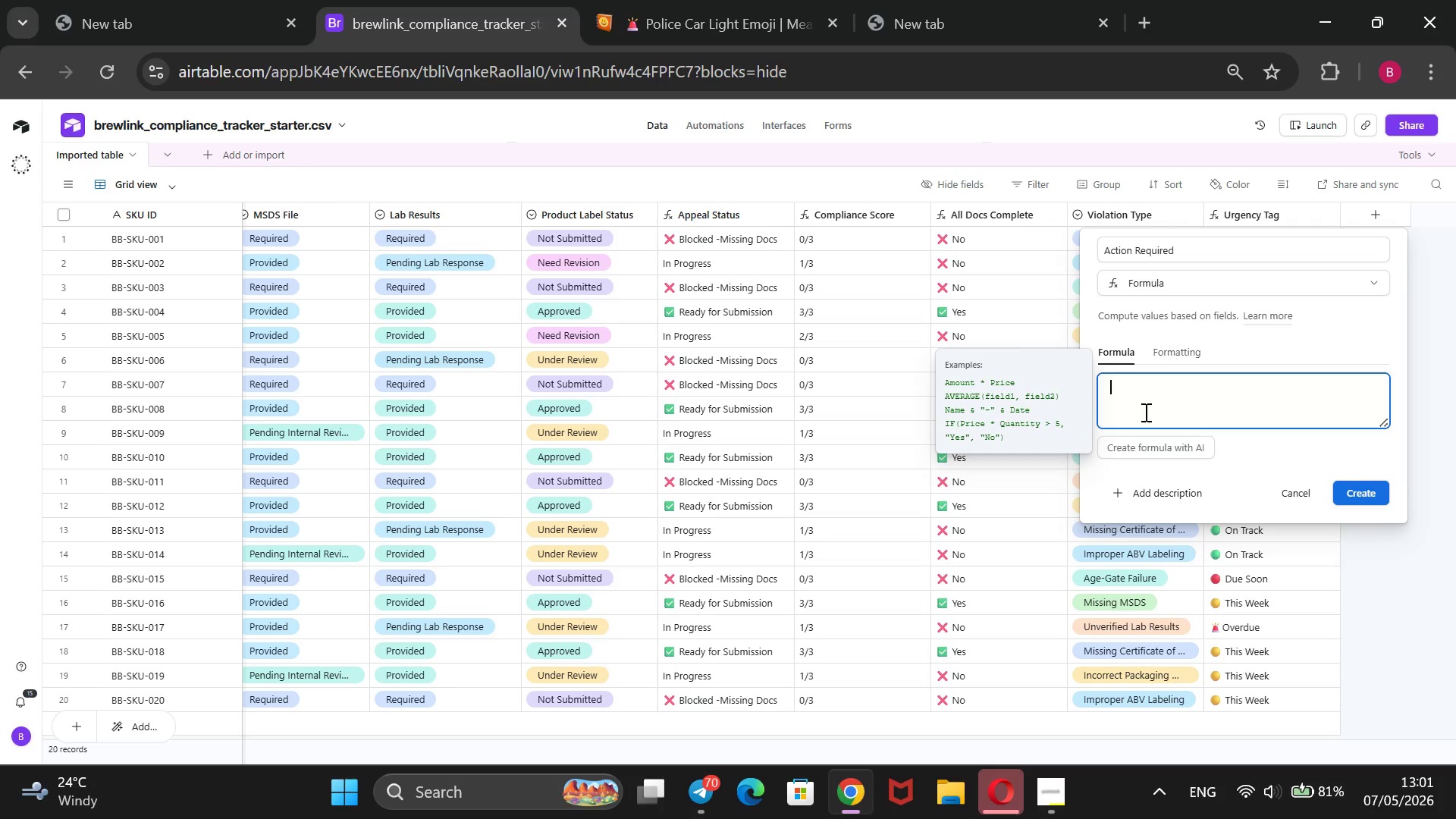 
wait(27.81)
 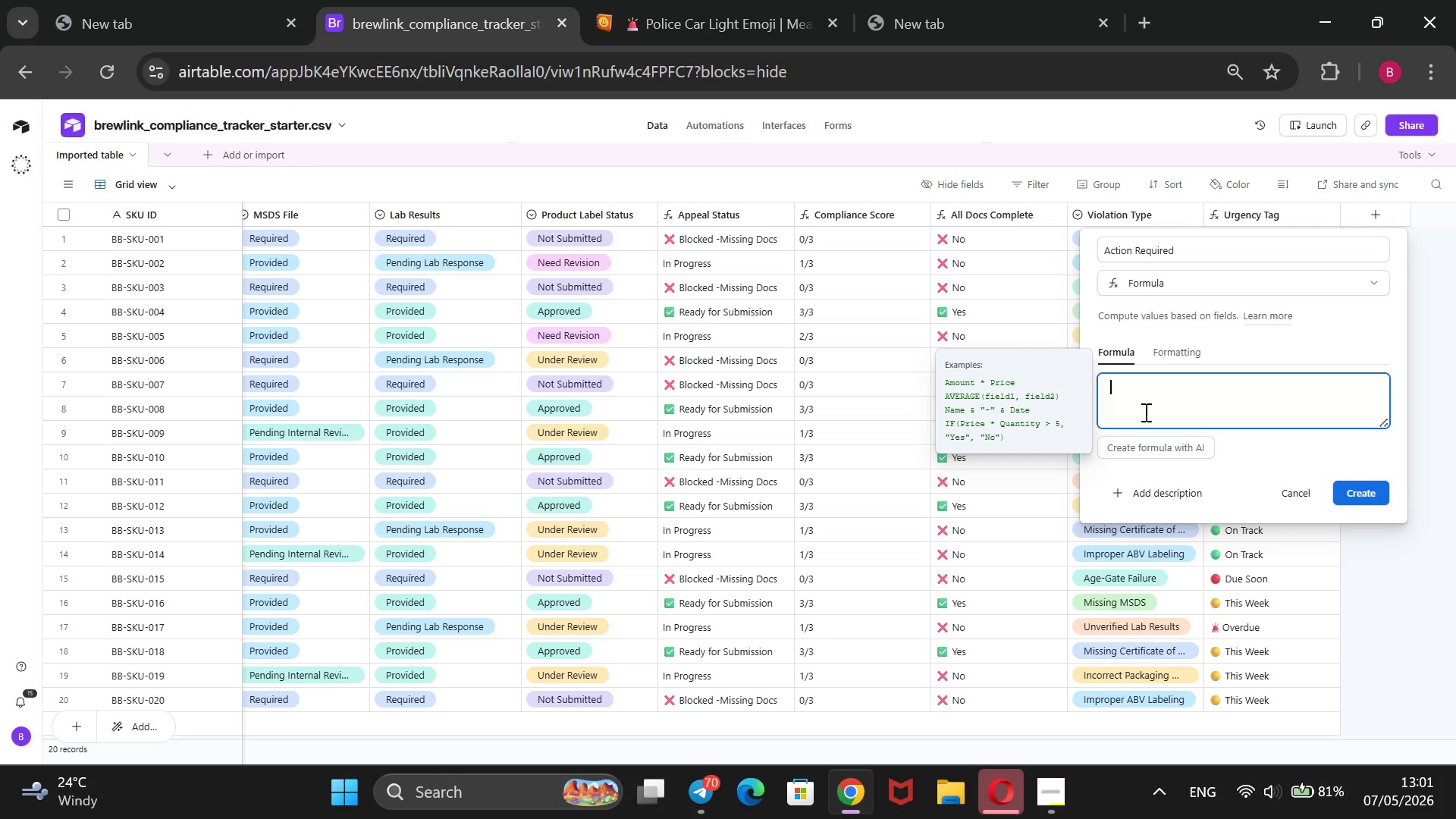 
type(IF())
 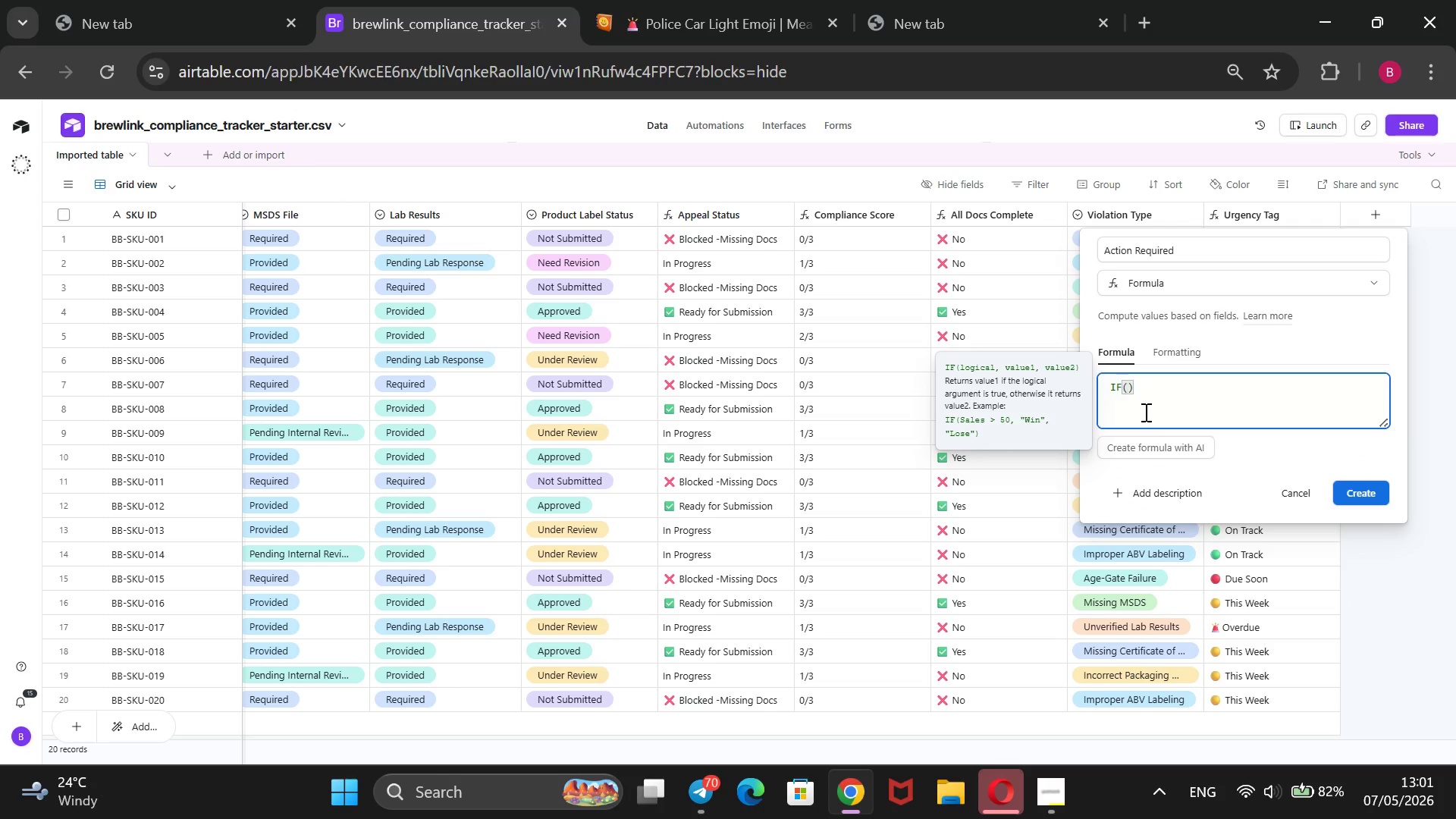 
 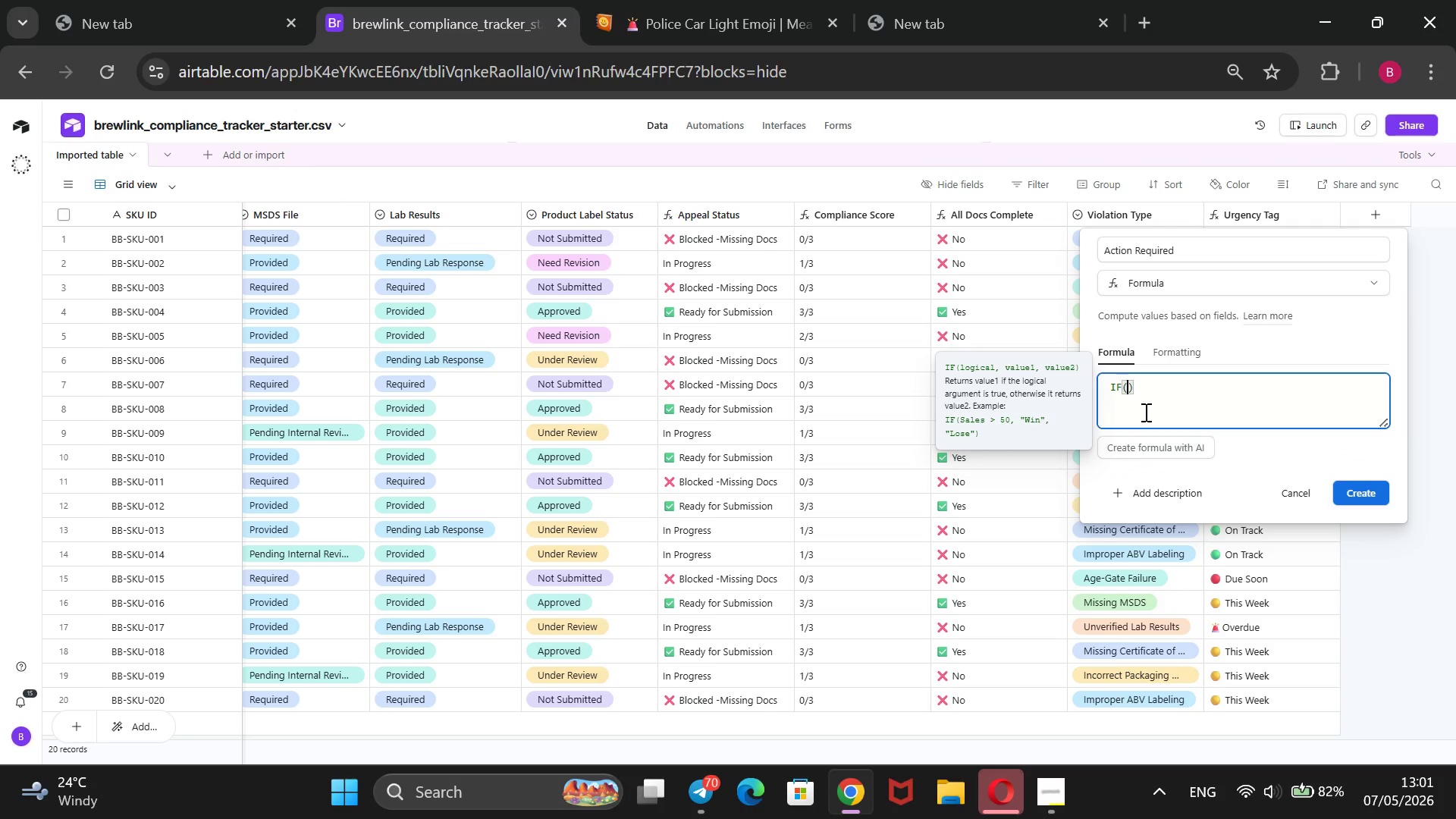 
key(ArrowLeft)
 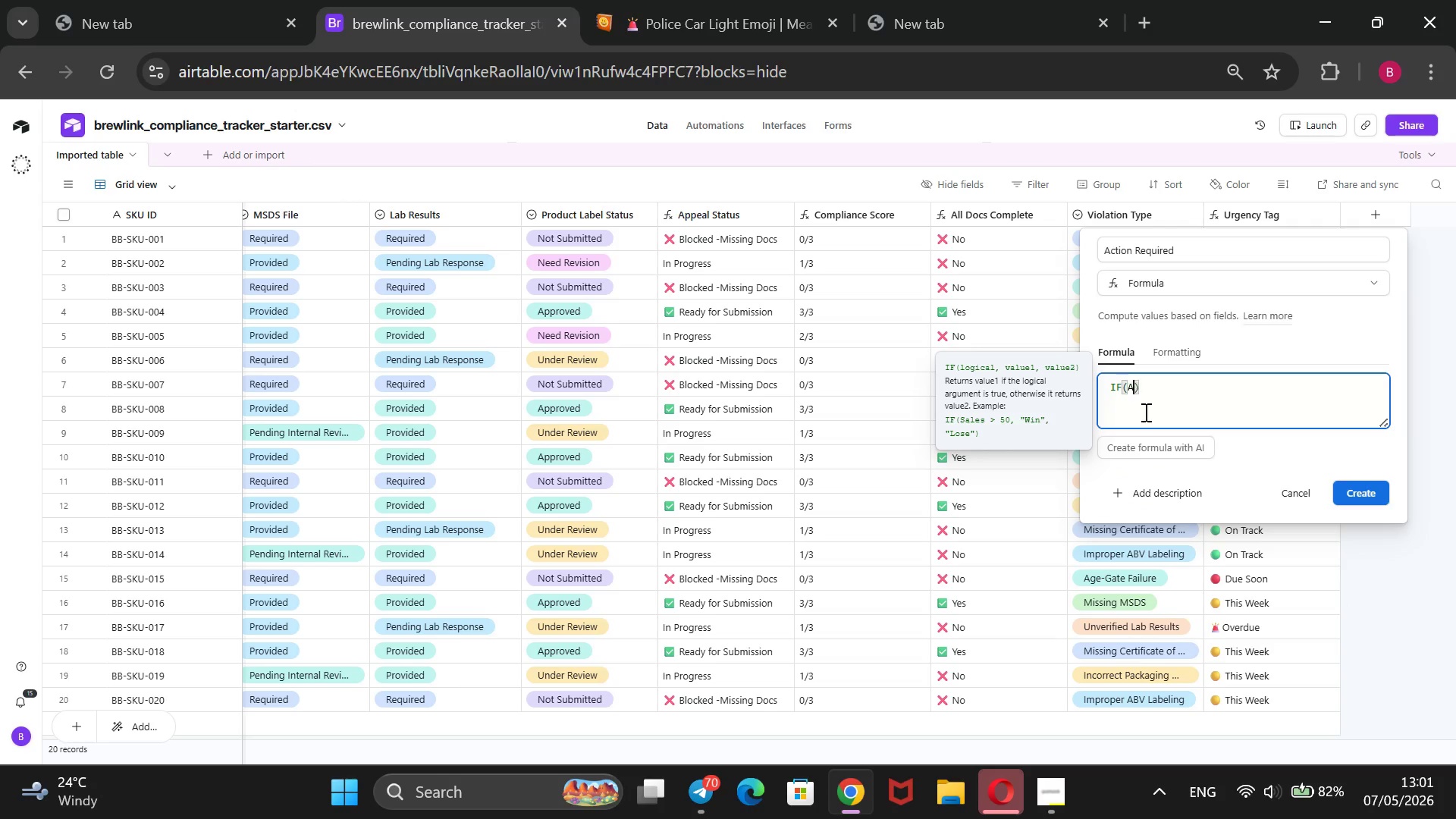 
type(AND())
 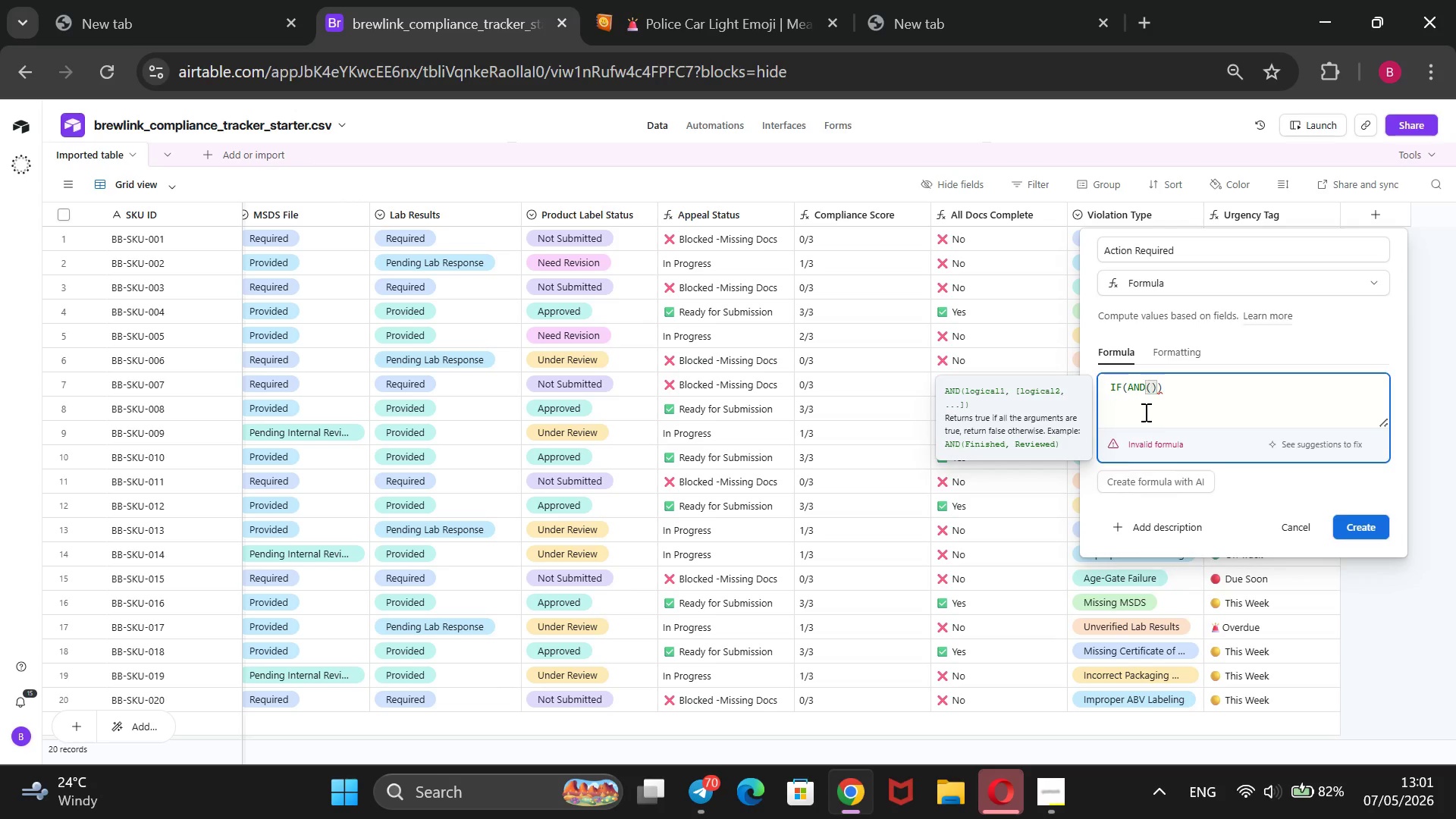 
 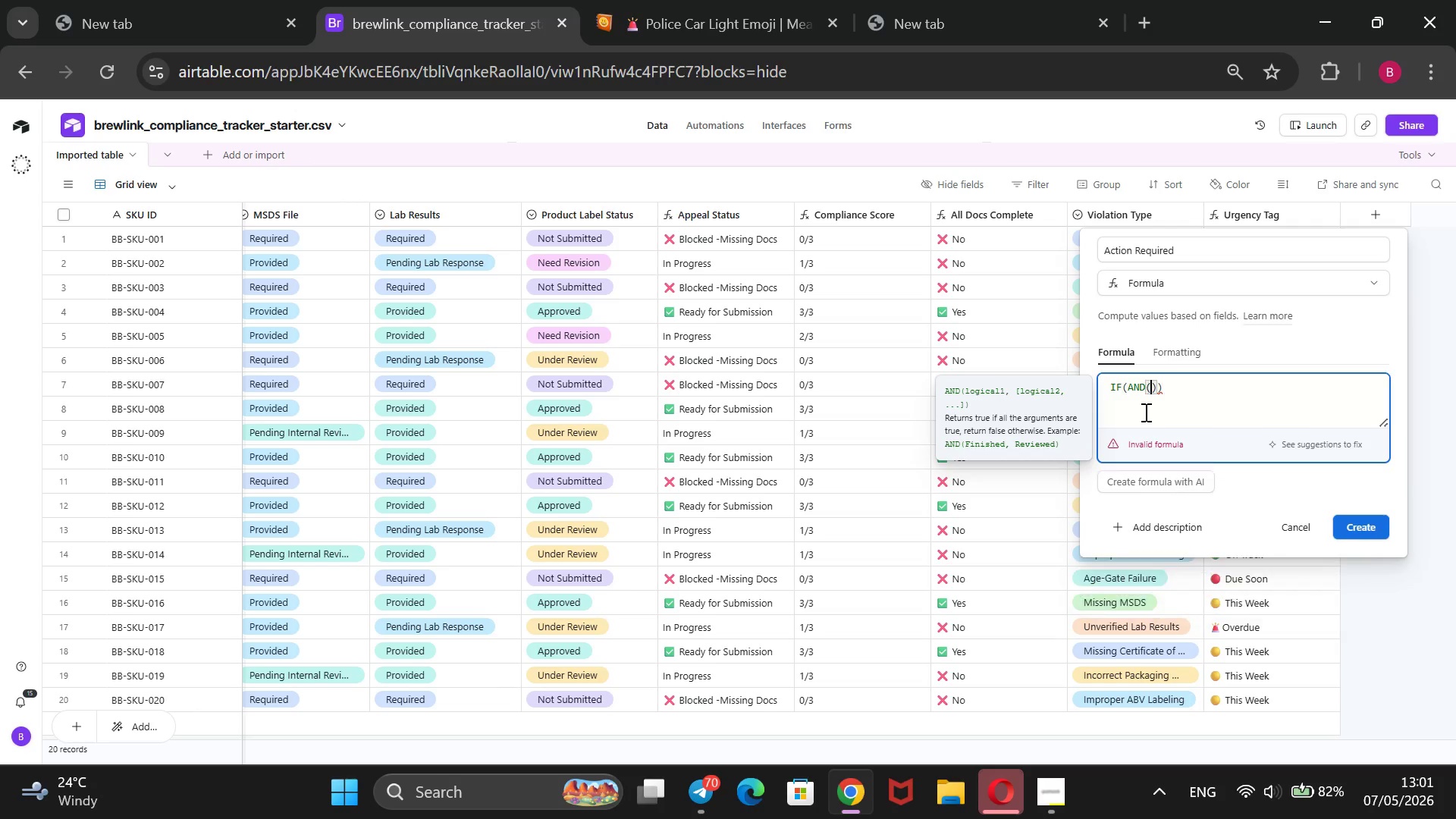 
key(ArrowLeft)
 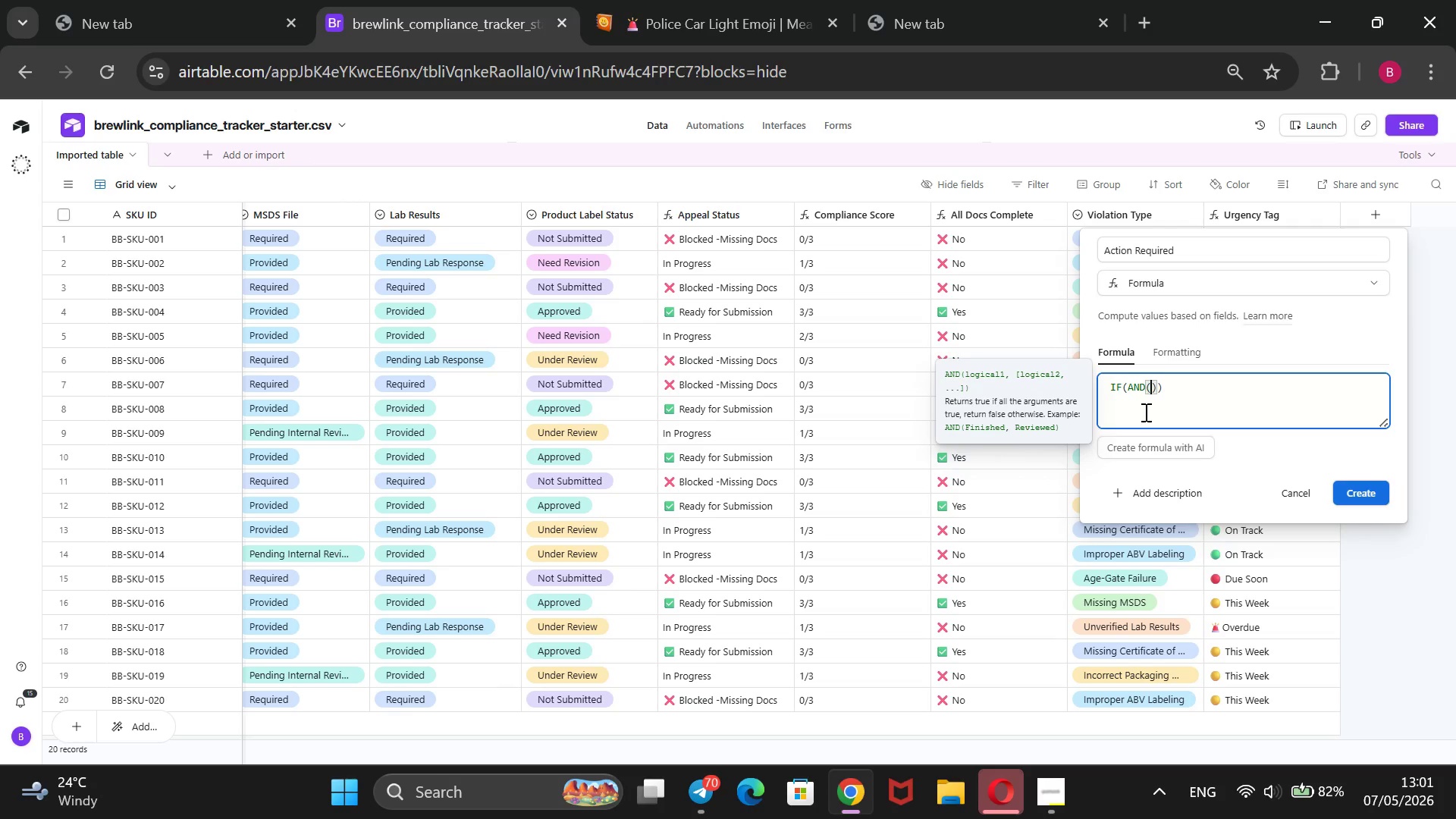 
key(Shift+BracketLeft)
 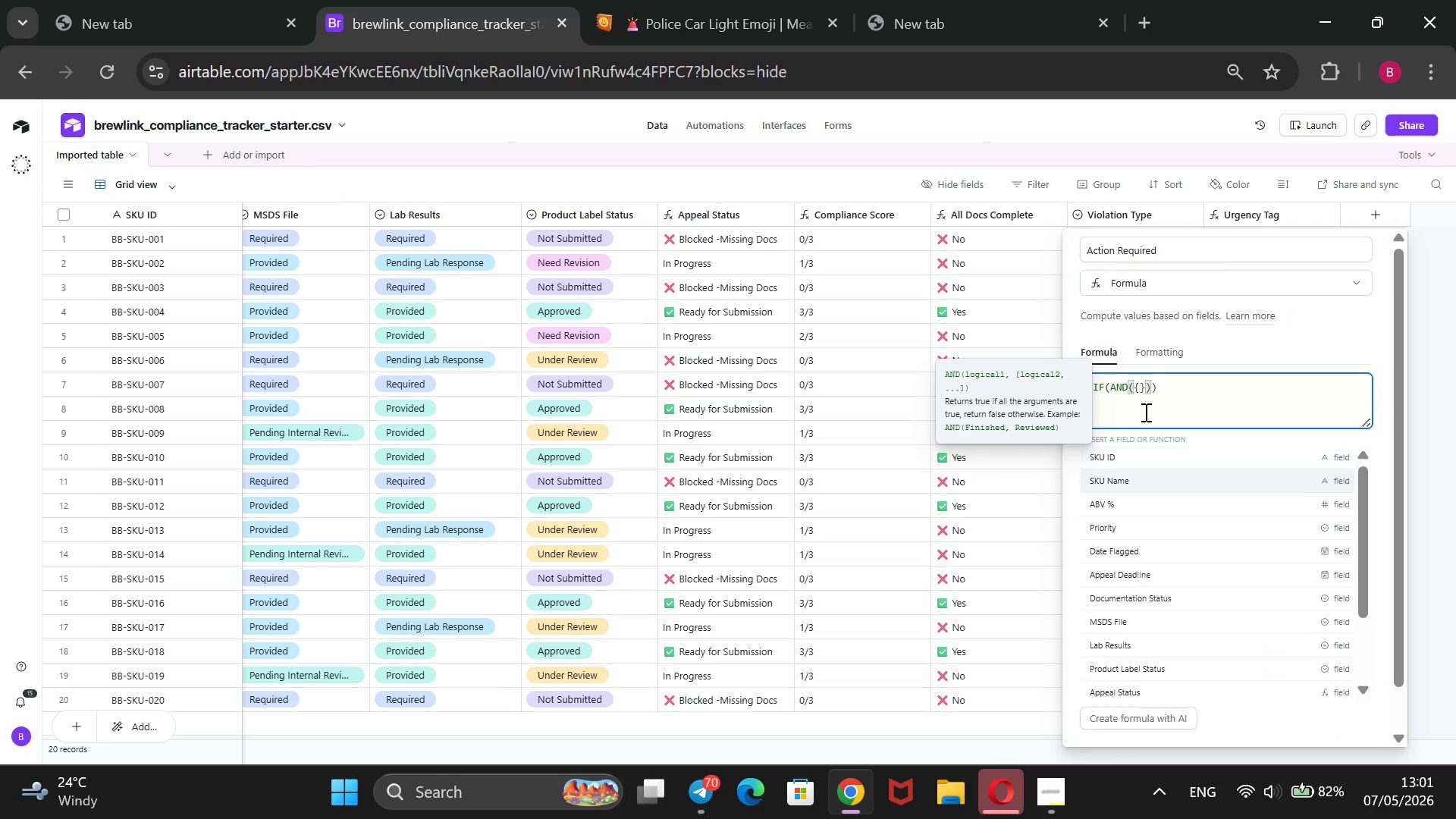 
key(ArrowDown)
 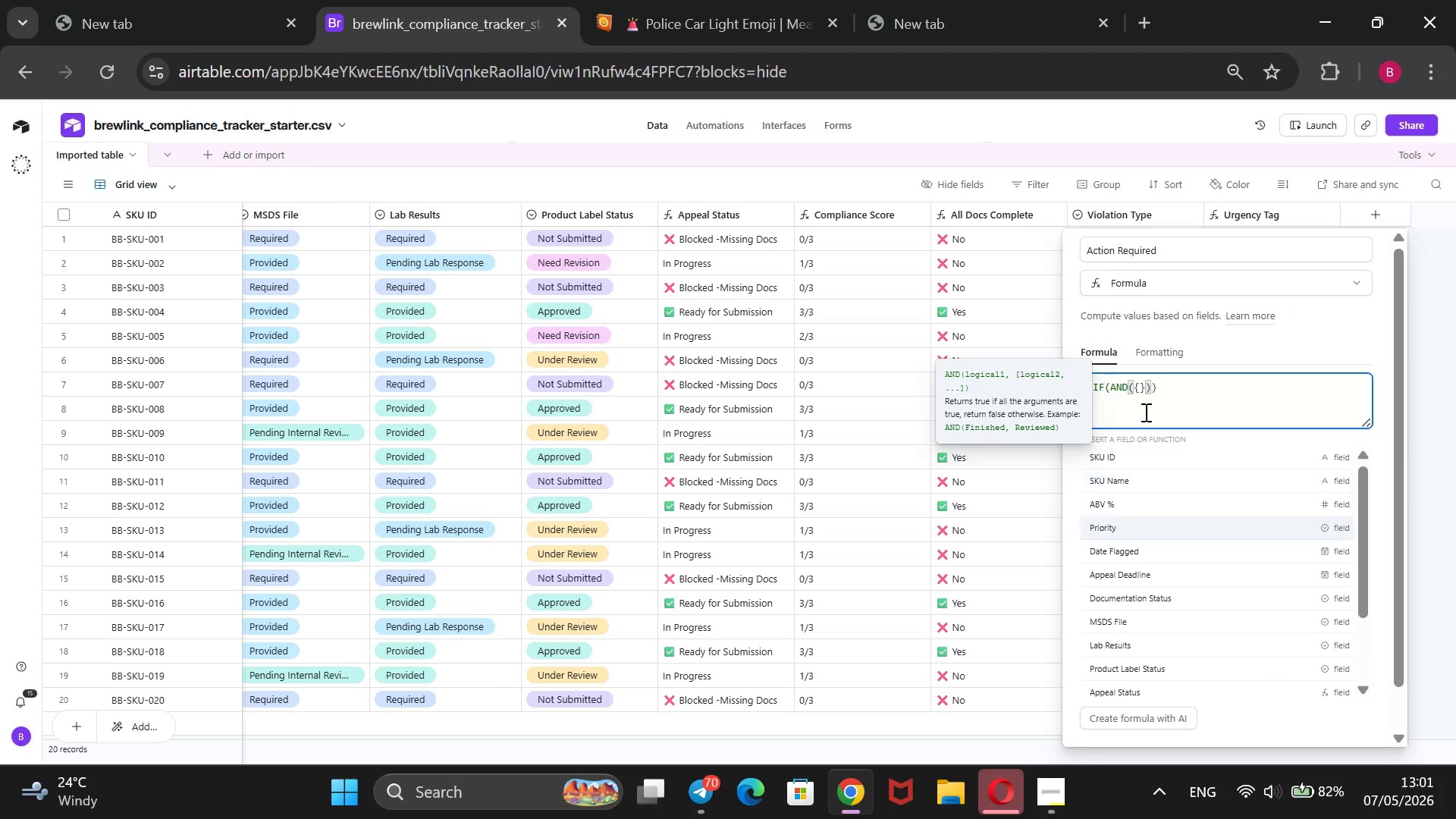 
key(ArrowDown)
 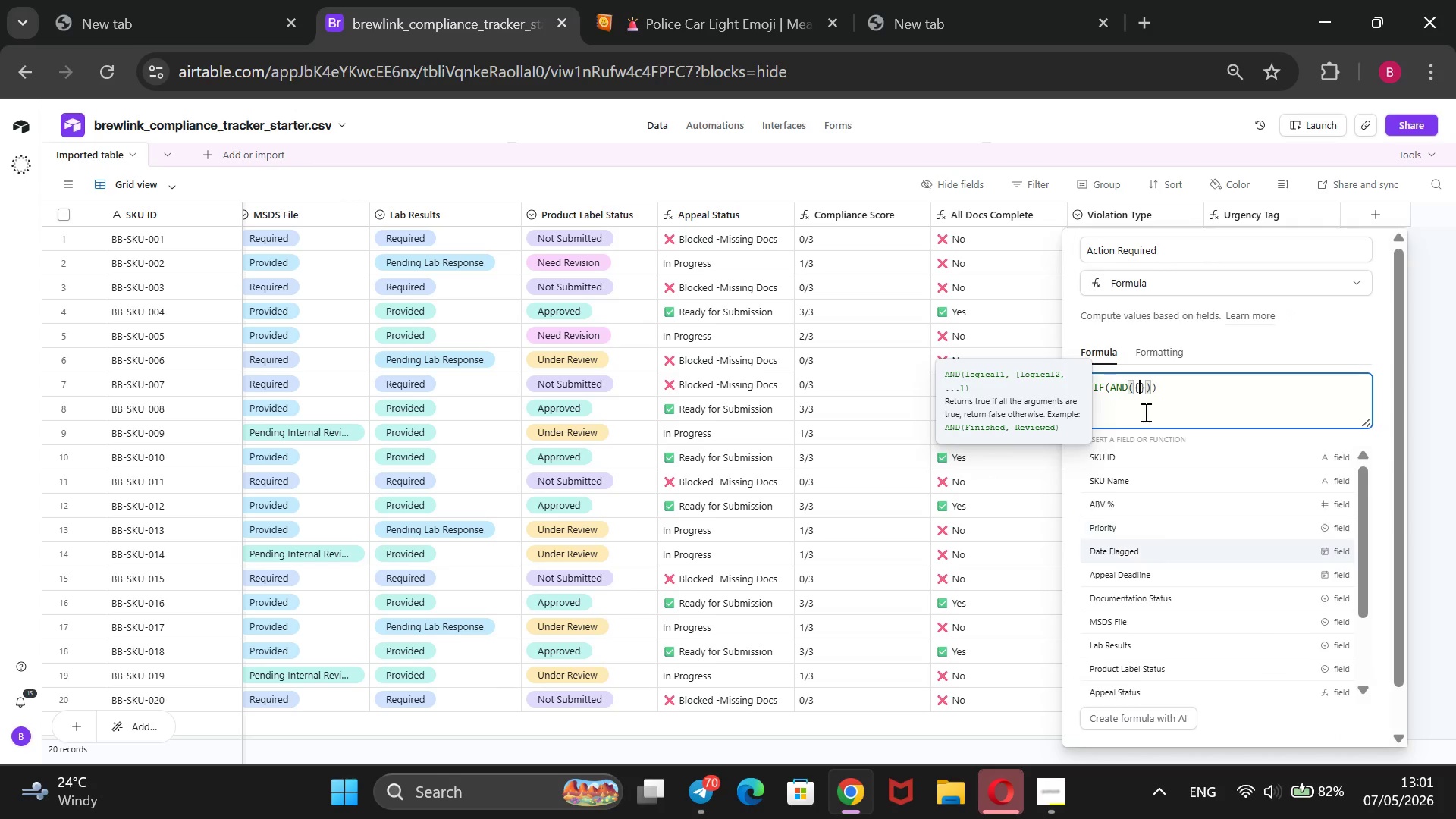 
key(ArrowDown)
 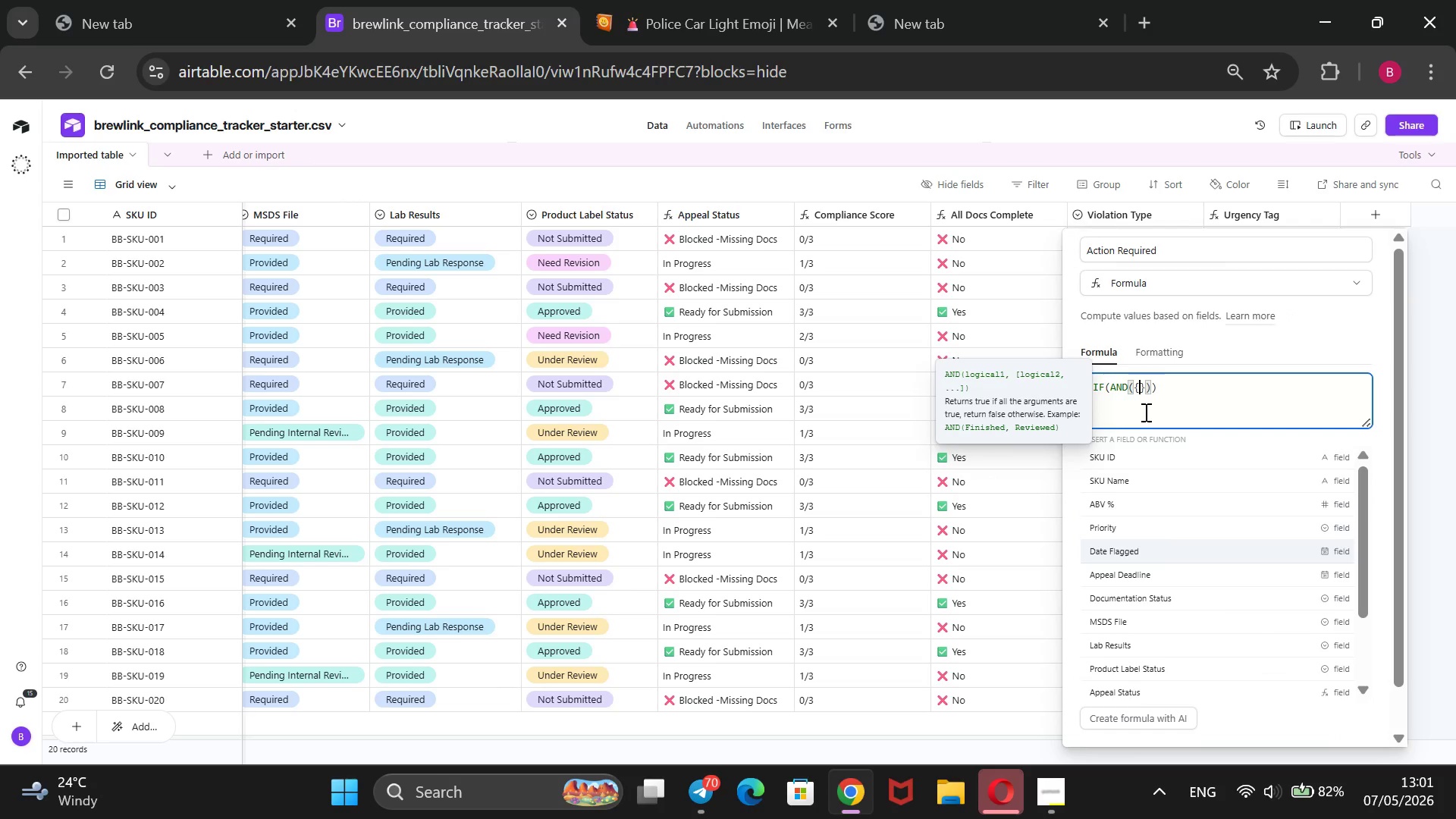 
key(ArrowDown)
 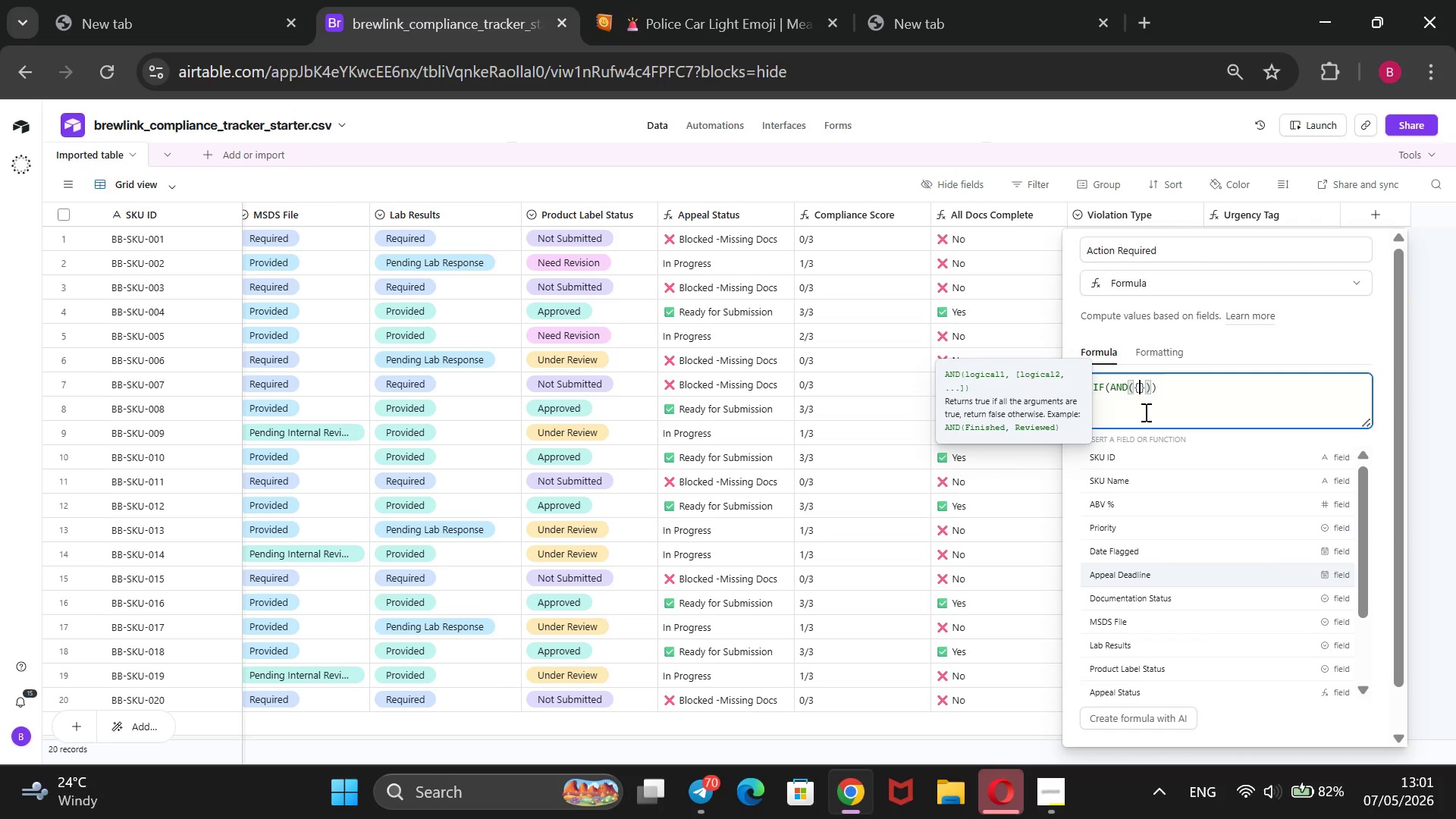 
key(ArrowDown)
 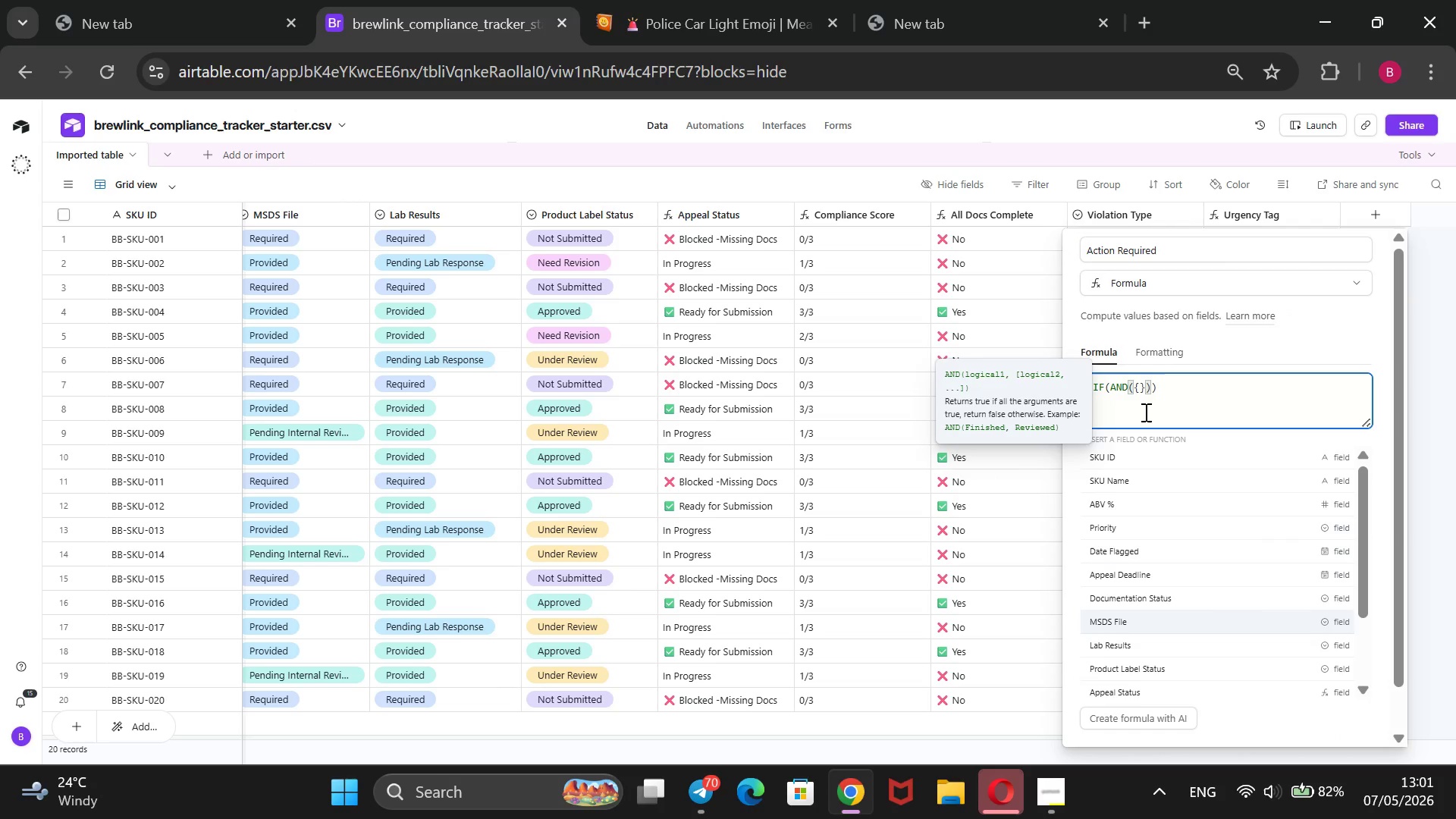 
key(ArrowDown)
 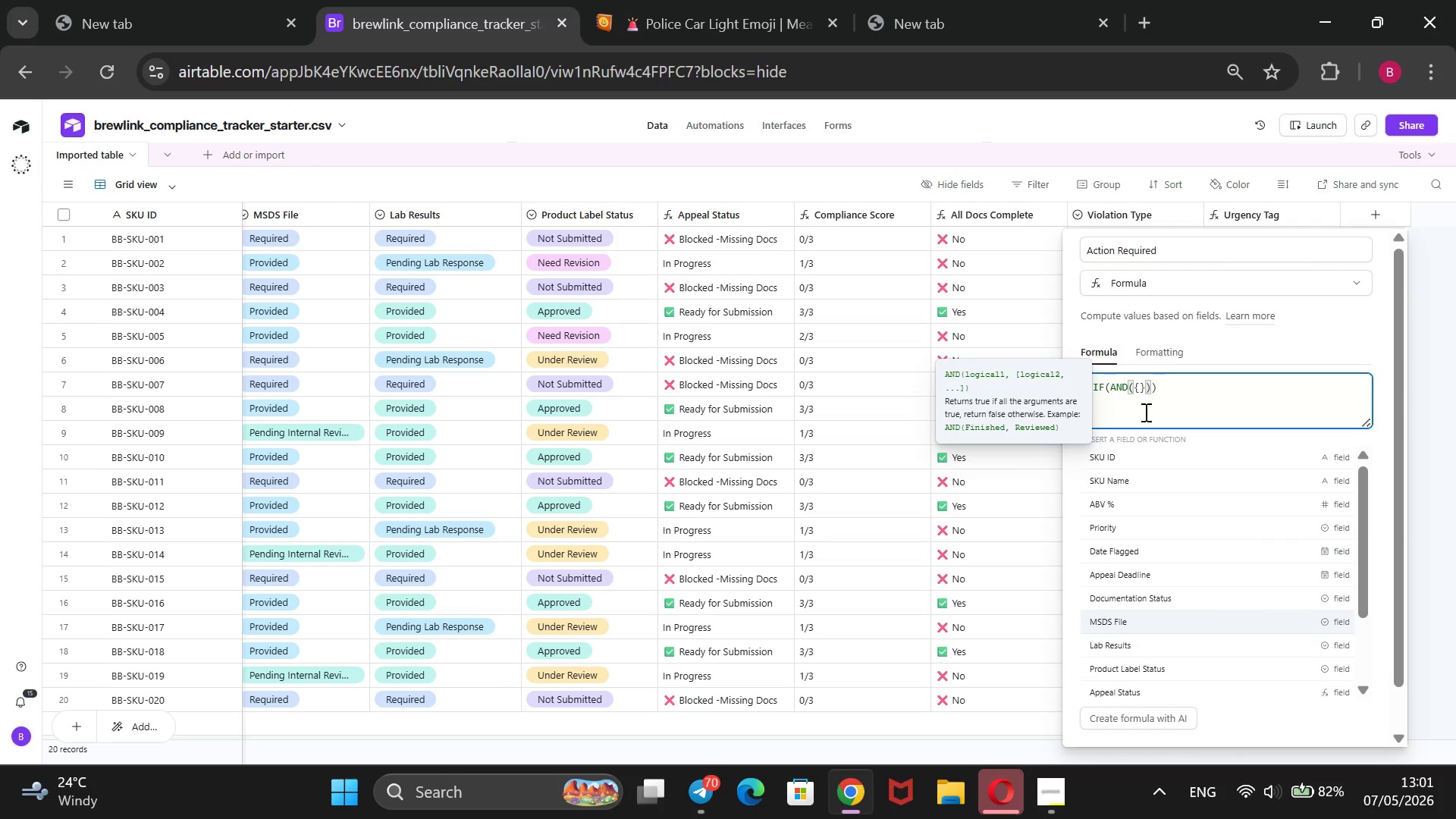 
key(ArrowDown)
 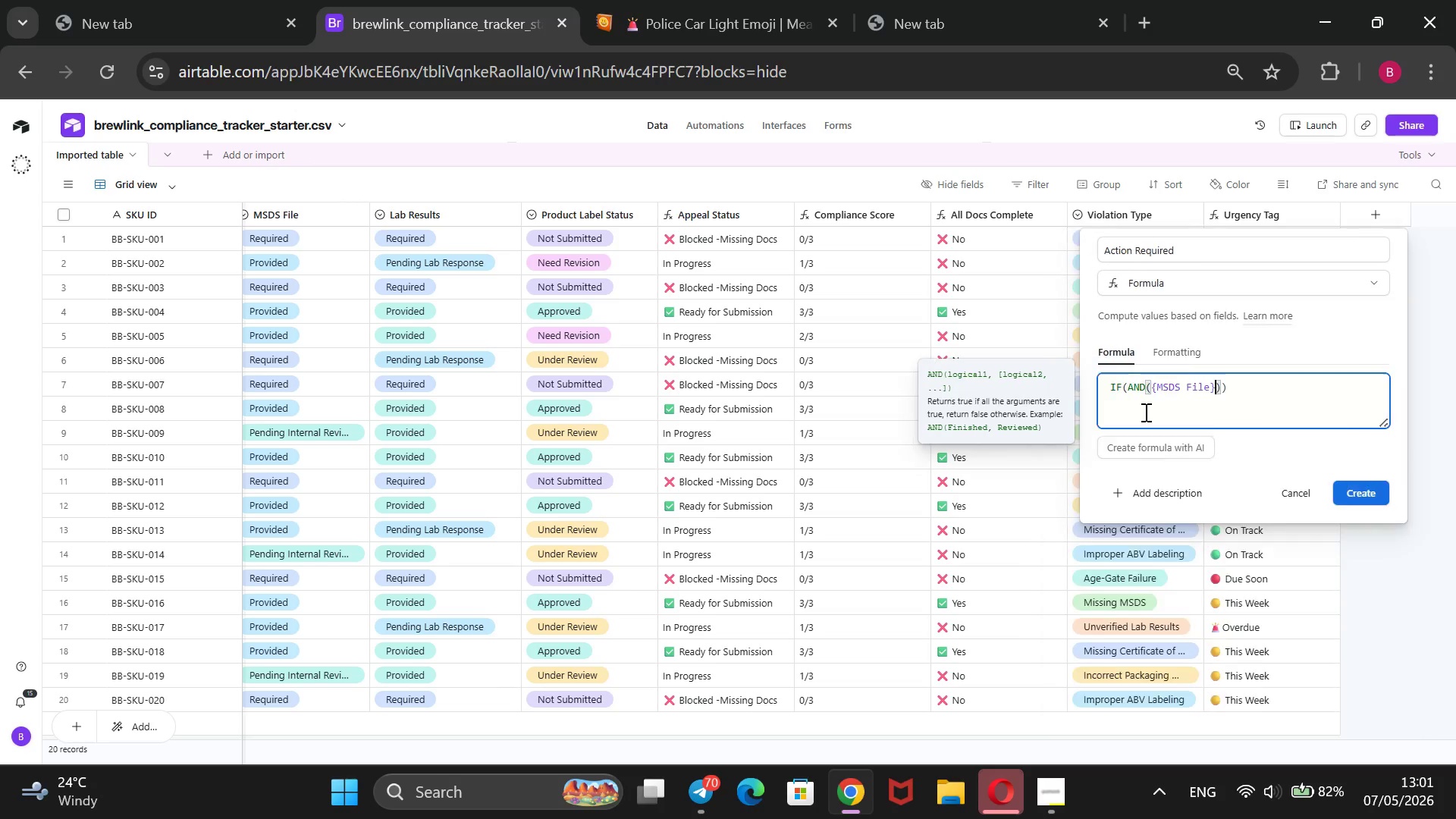 
key(Enter)
 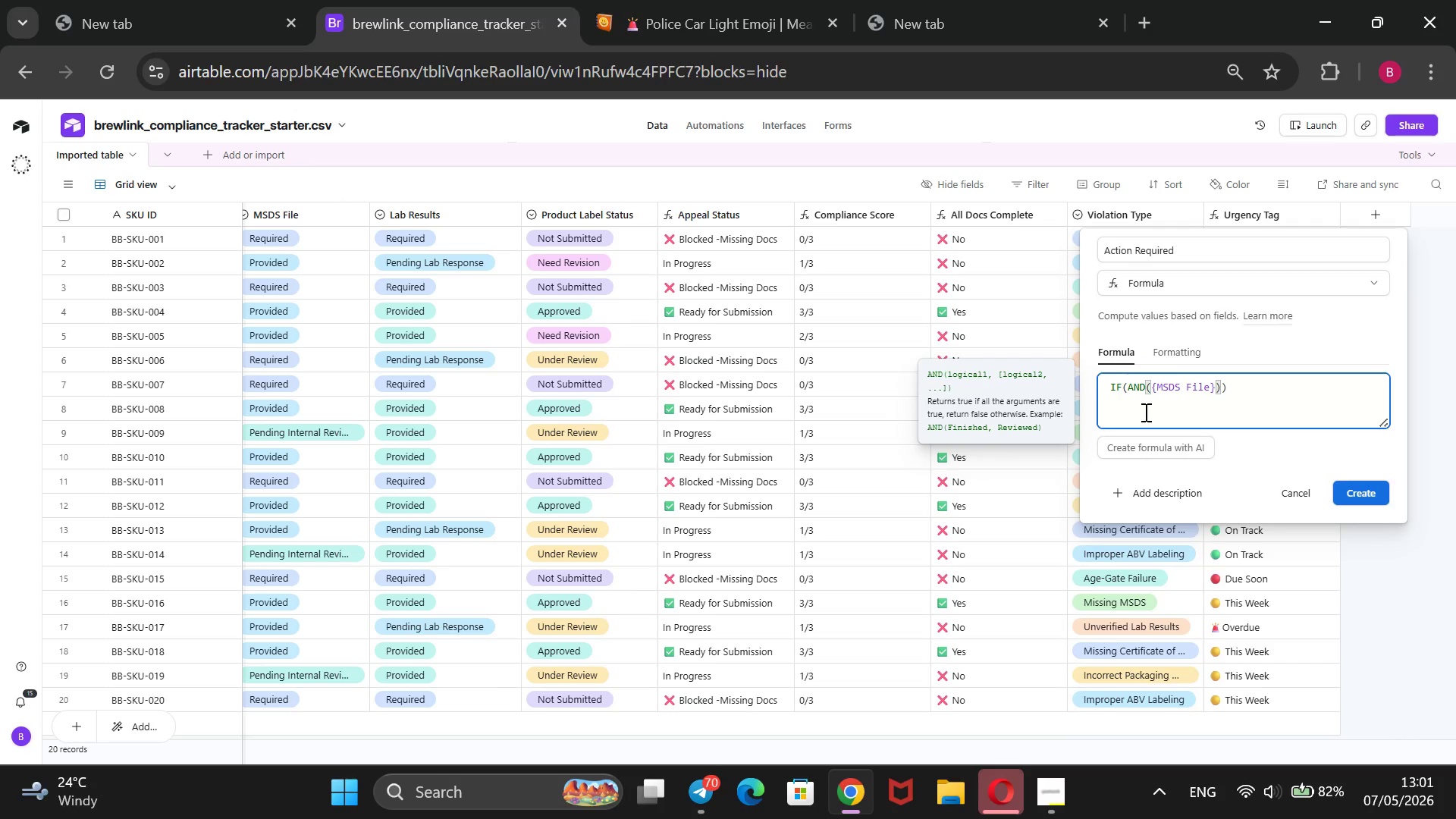 
type( =@Required)
 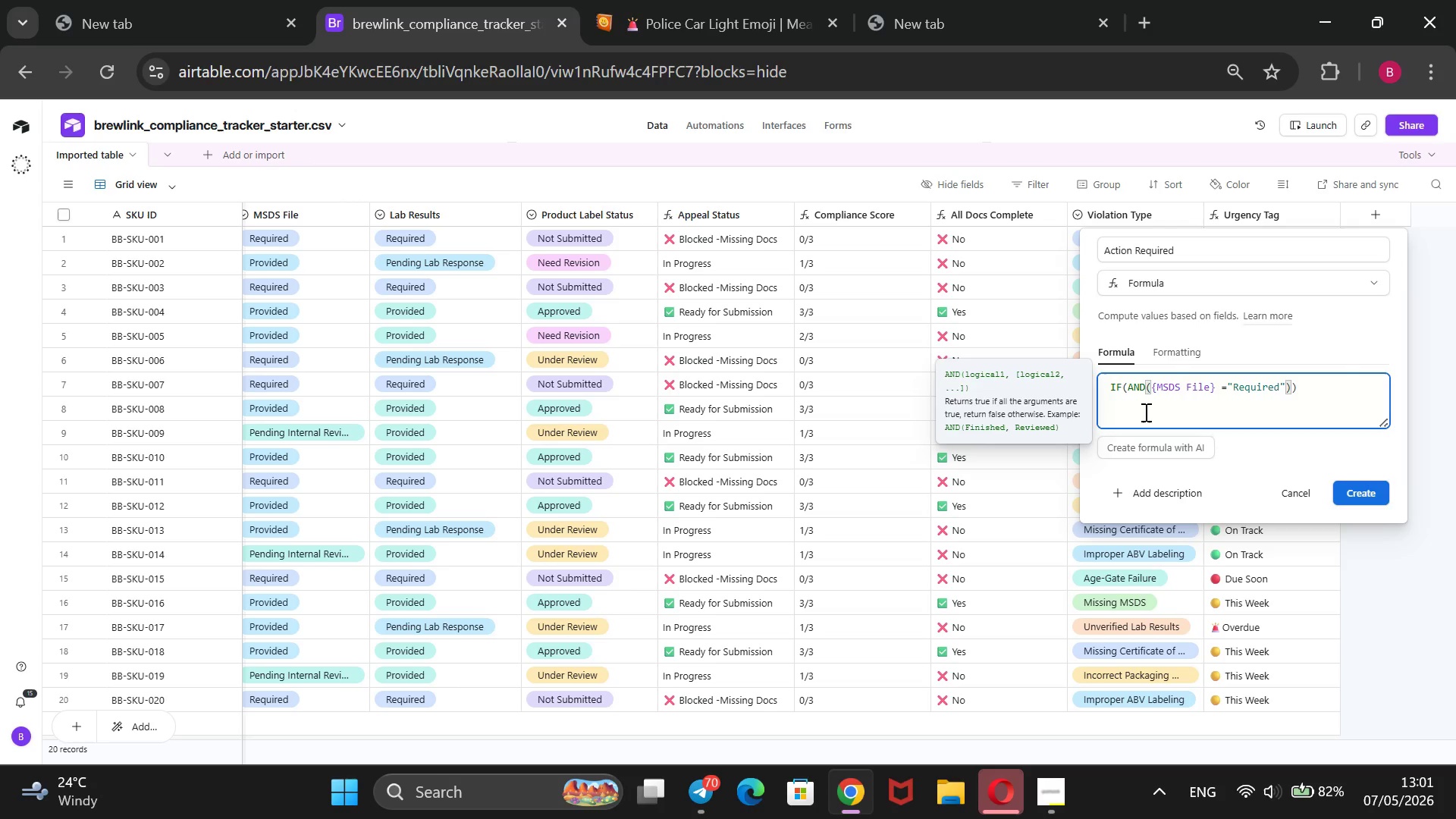 
key(ArrowRight)
 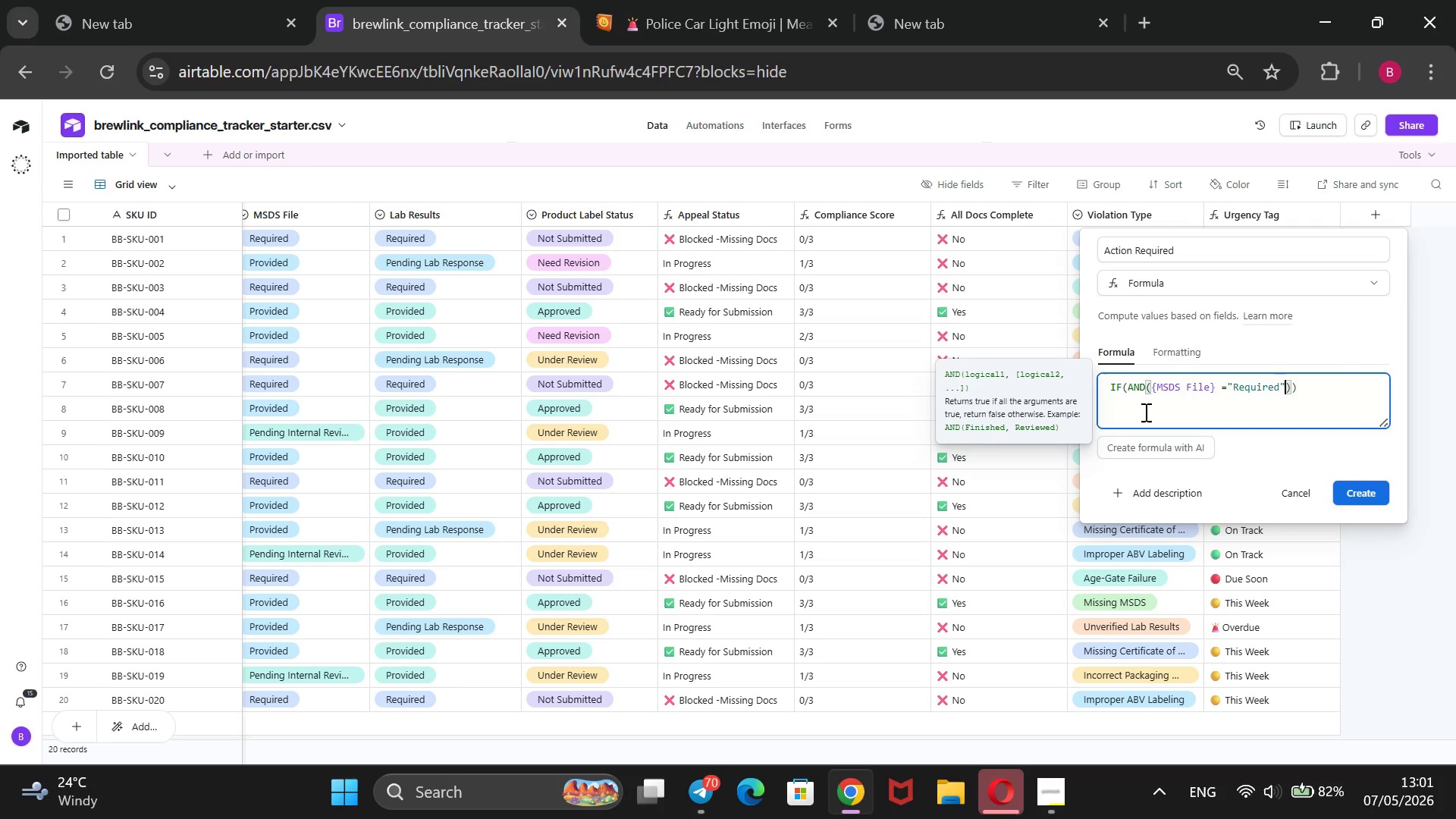 
key(Comma)
 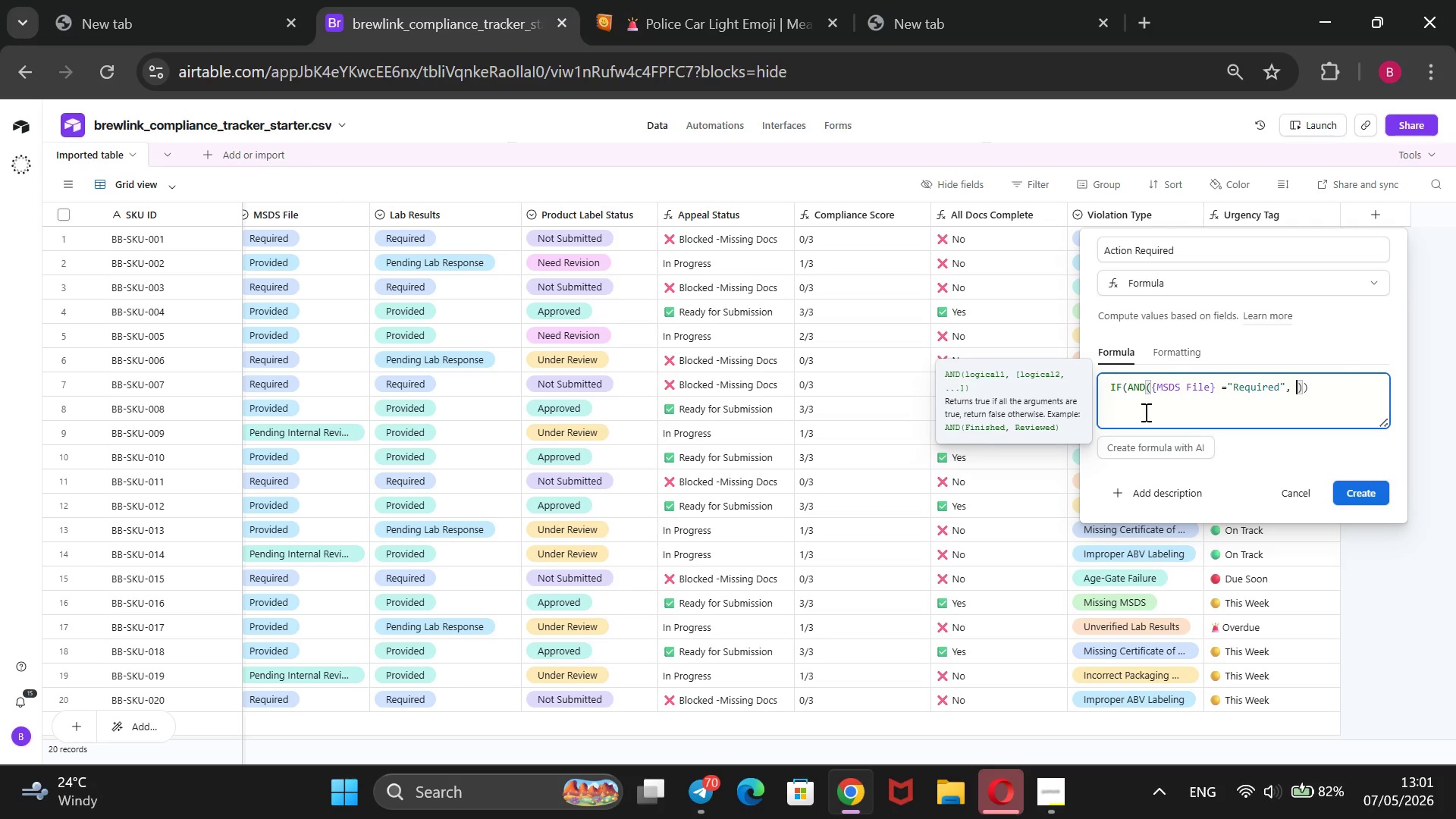 
key(Space)
 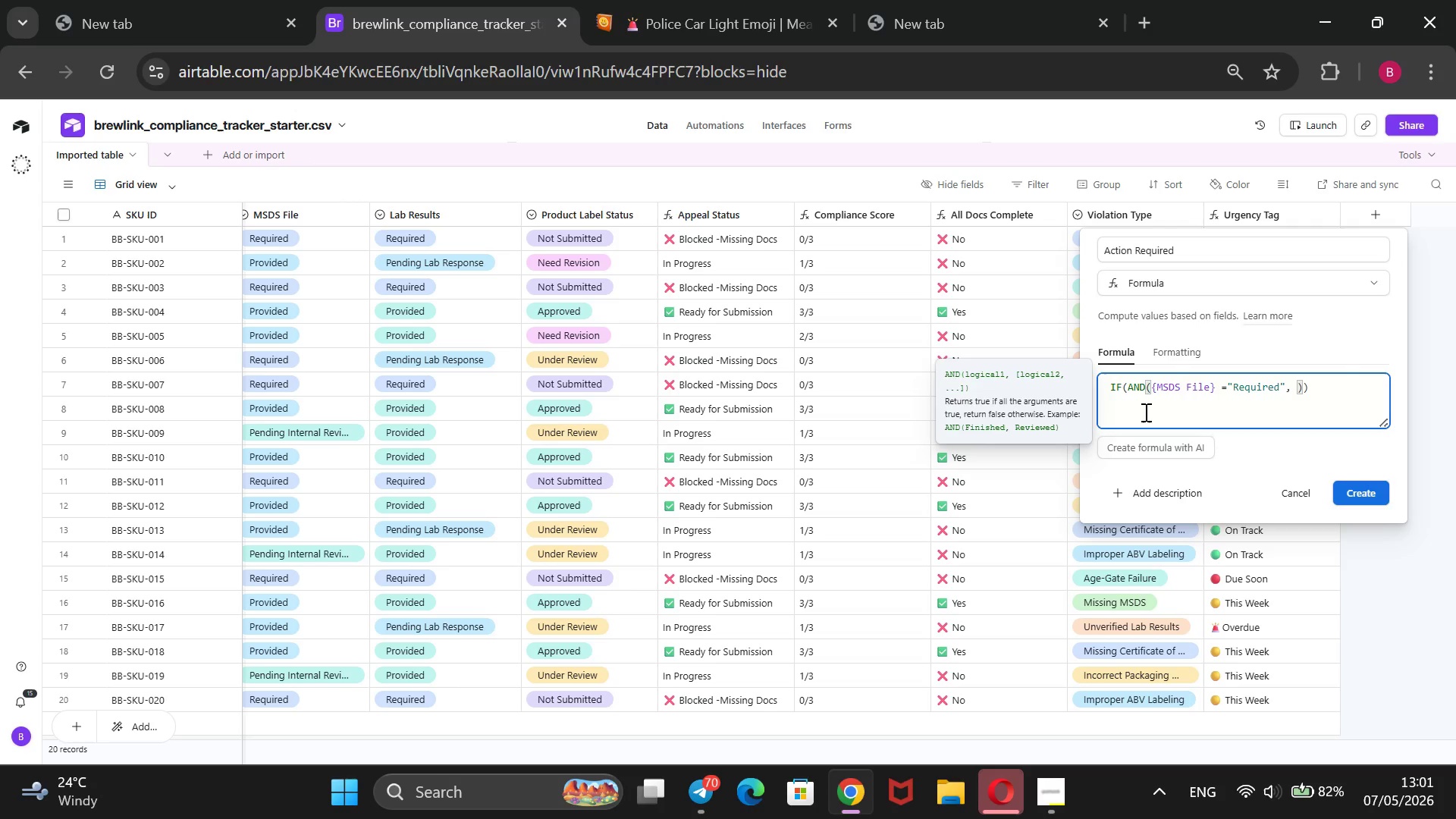 
key(Shift+BracketLeft)
 